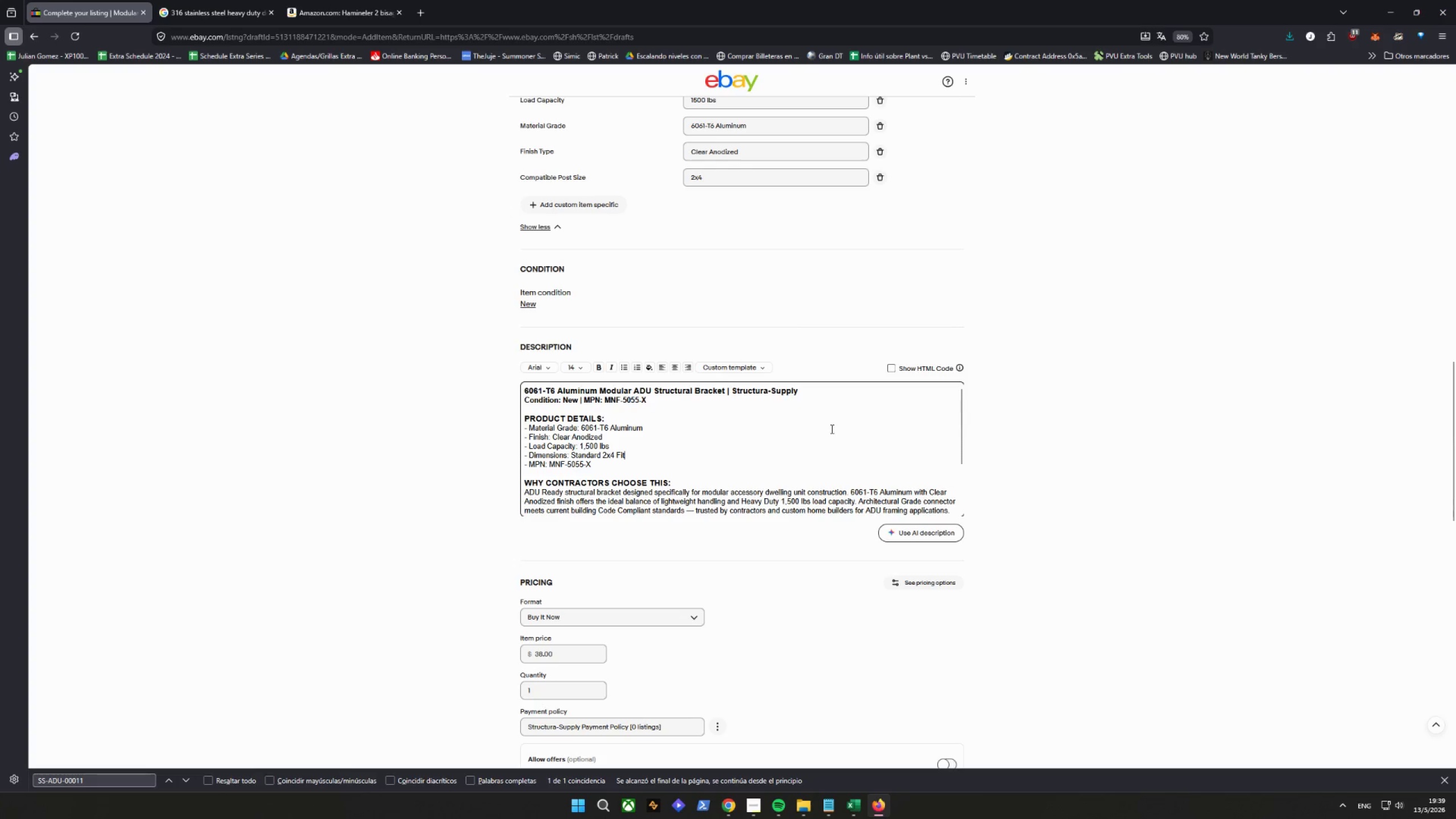 
scroll: coordinate [415, 506], scroll_direction: down, amount: 11.0
 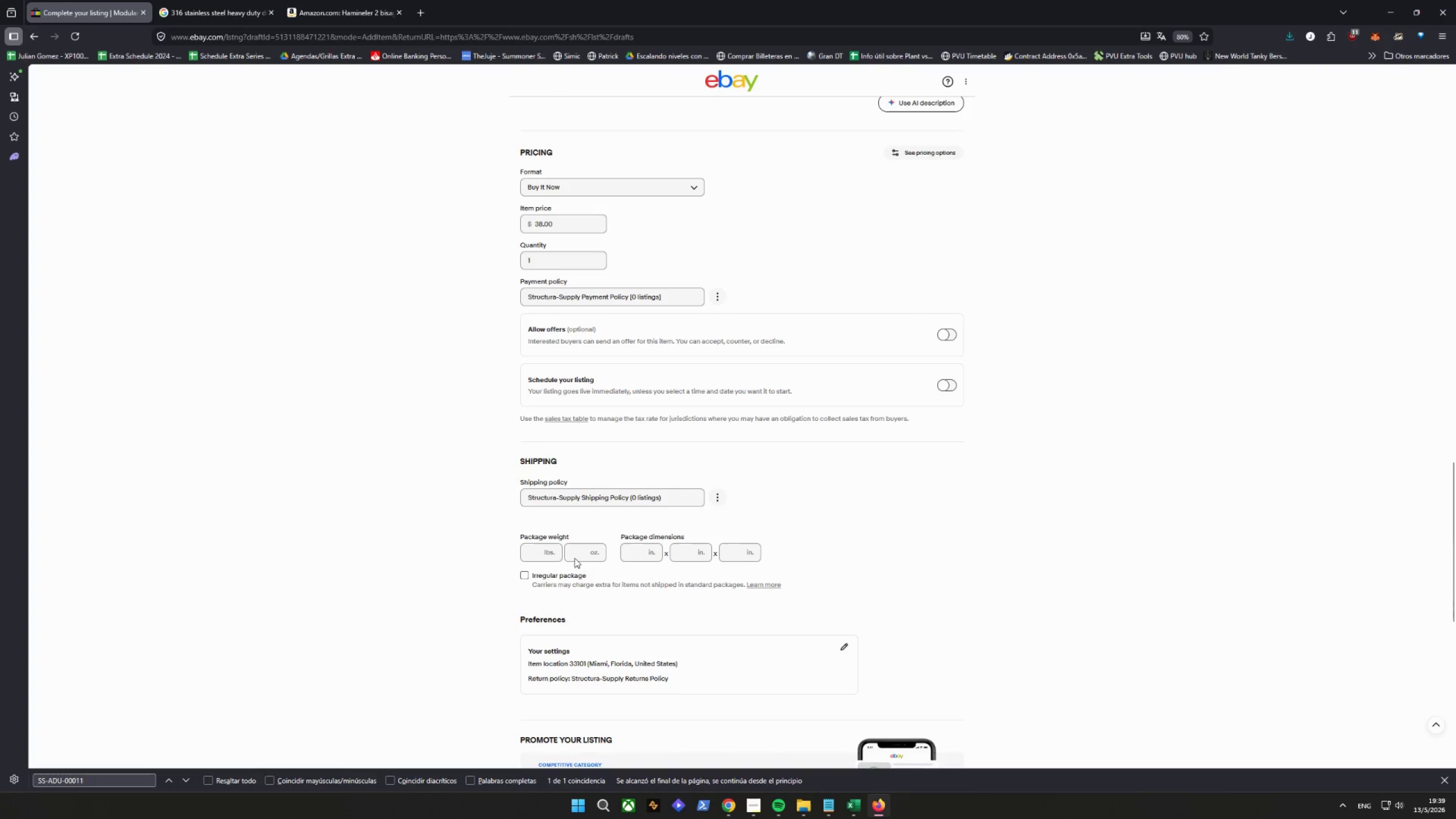 
left_click([532, 548])
 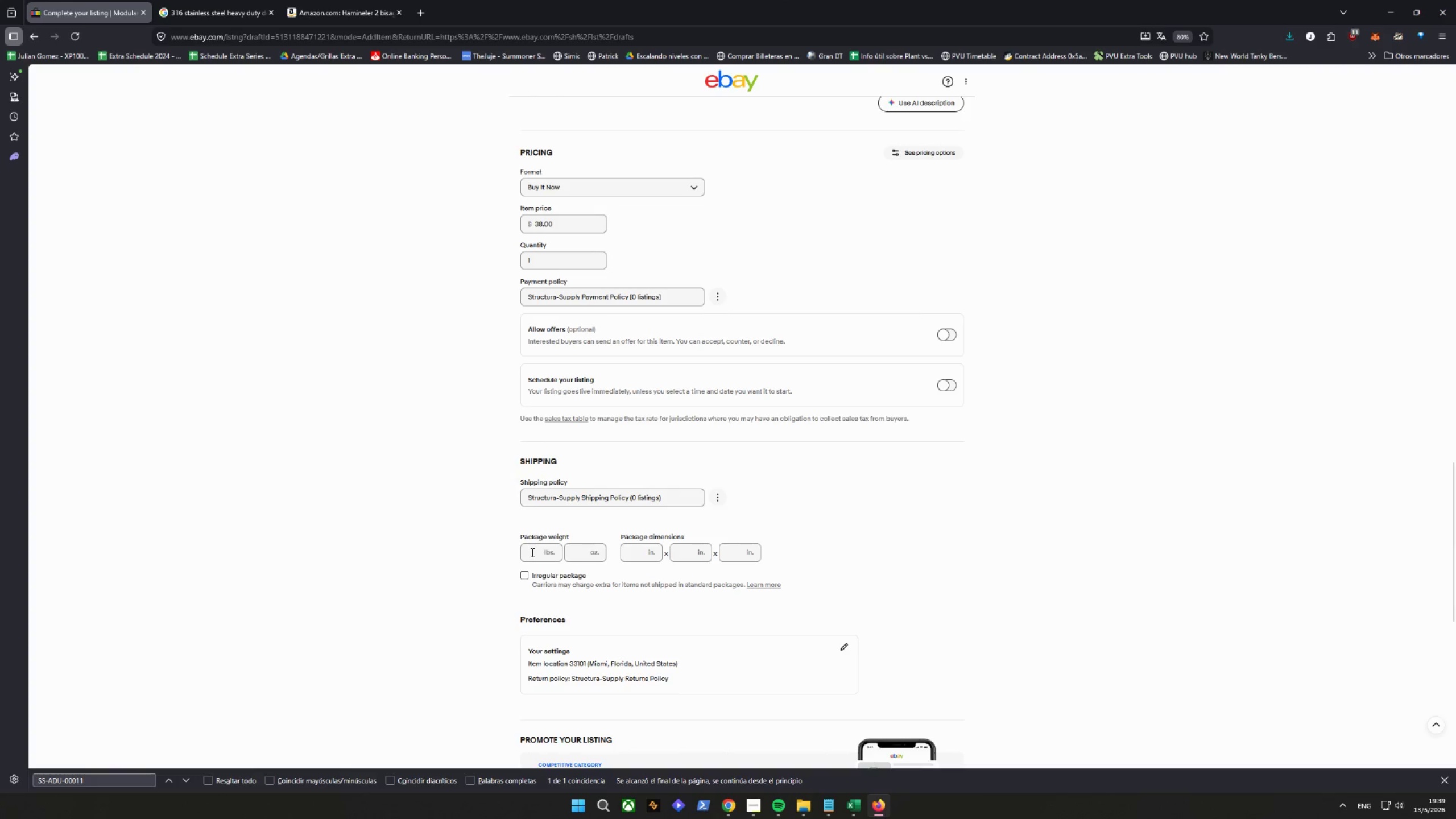 
wait(5.57)
 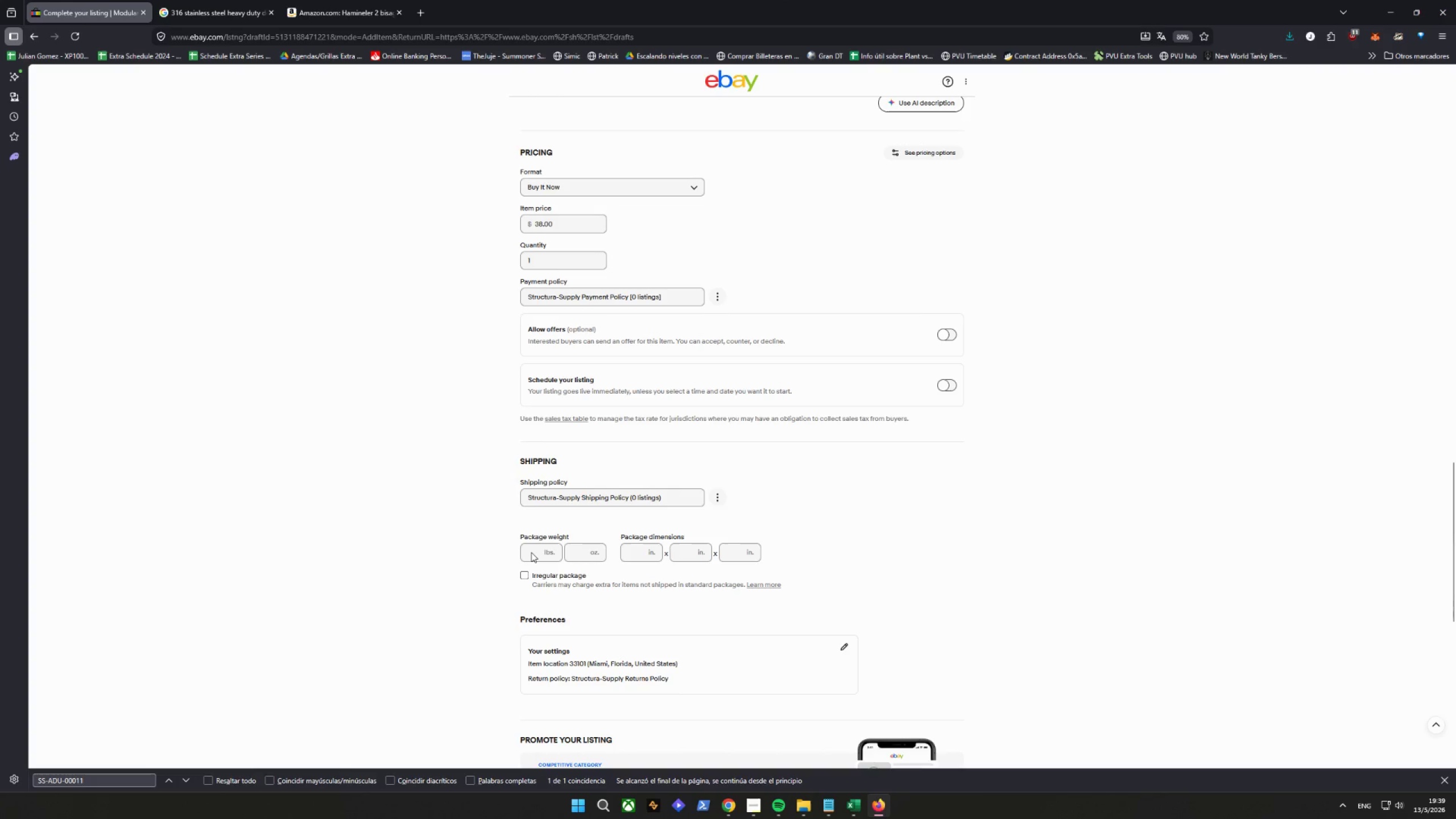 
left_click([534, 558])
 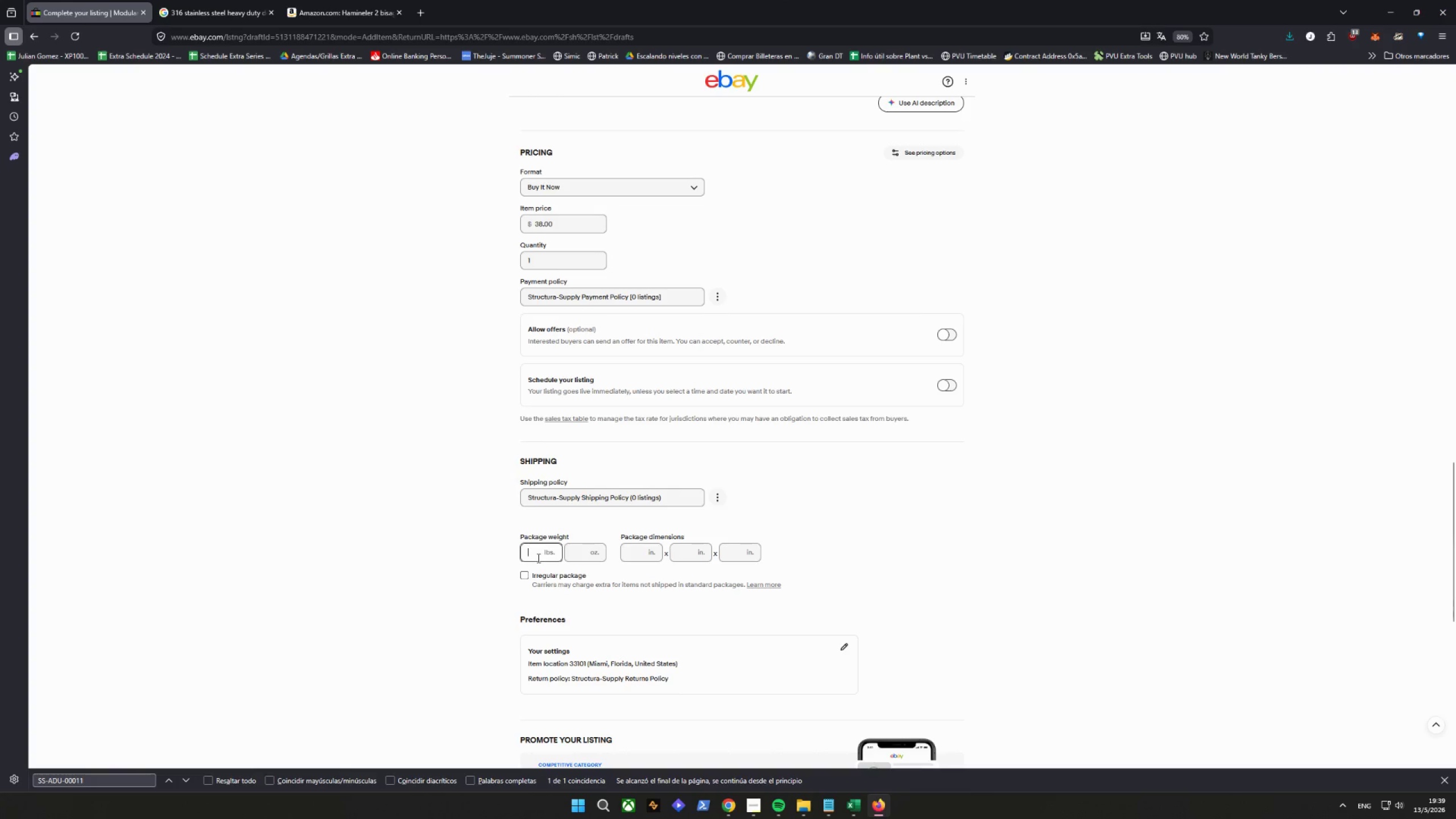 
key(3)
 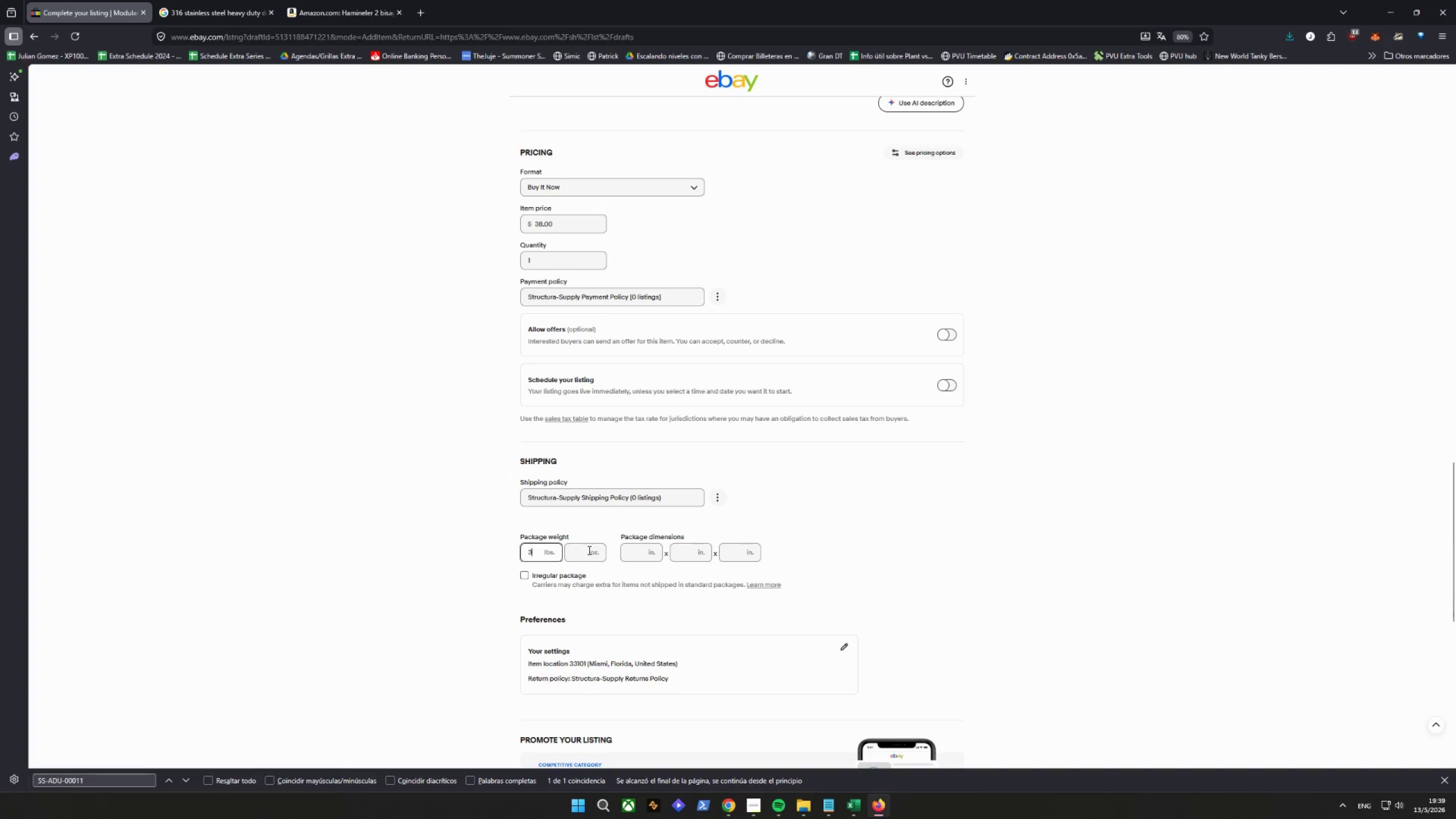 
wait(5.61)
 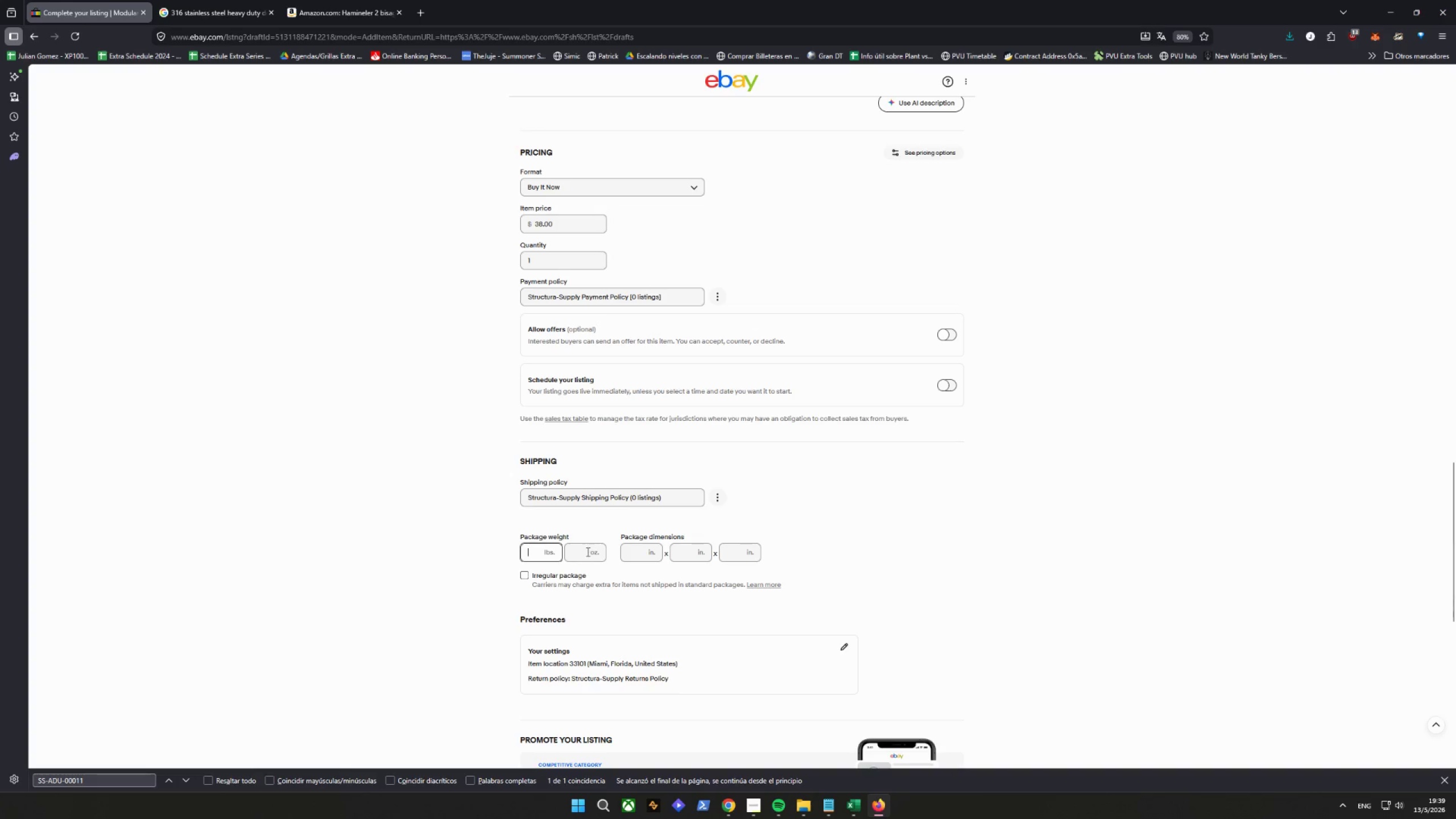 
left_click([636, 553])
 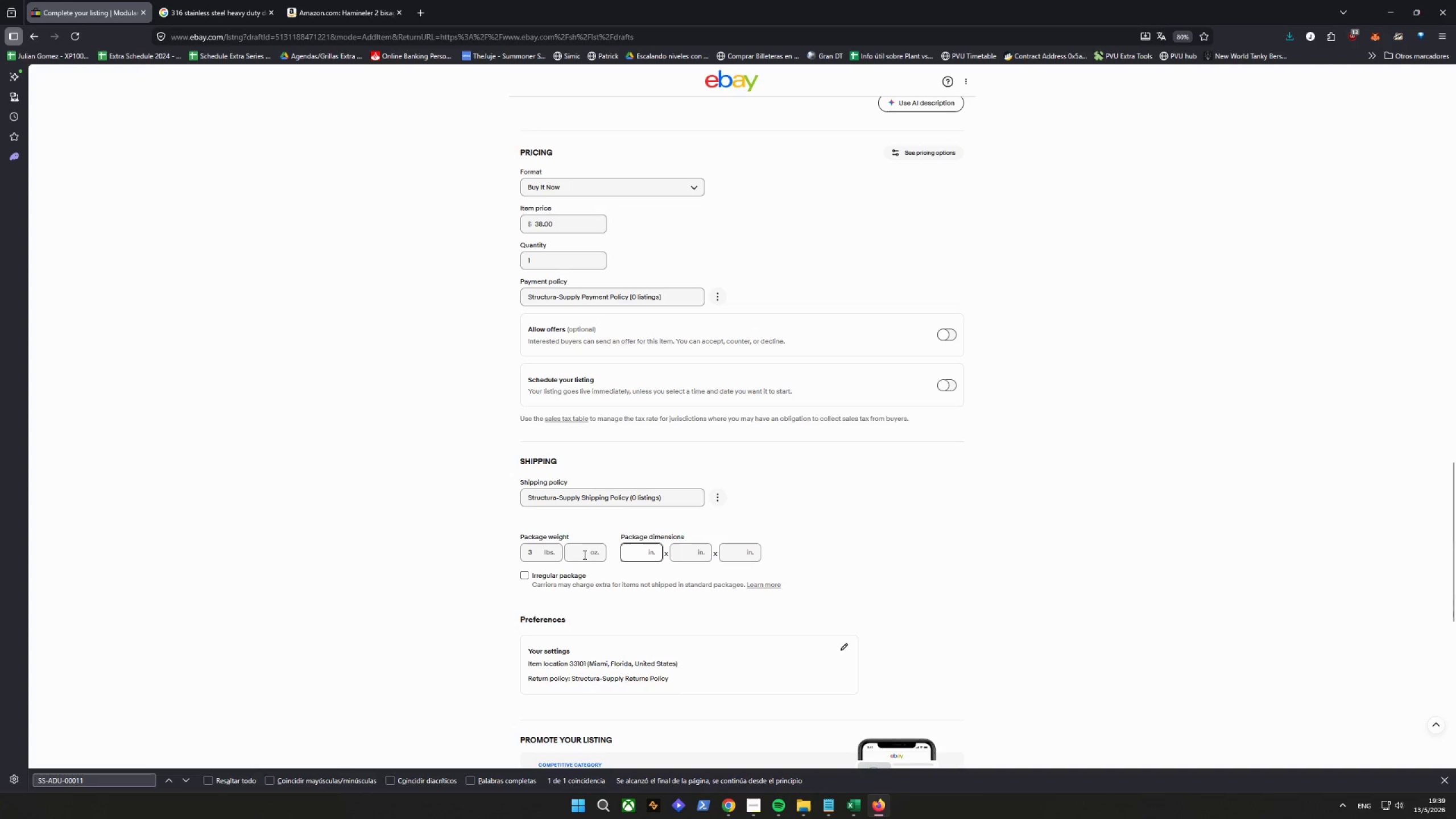 
left_click([584, 555])
 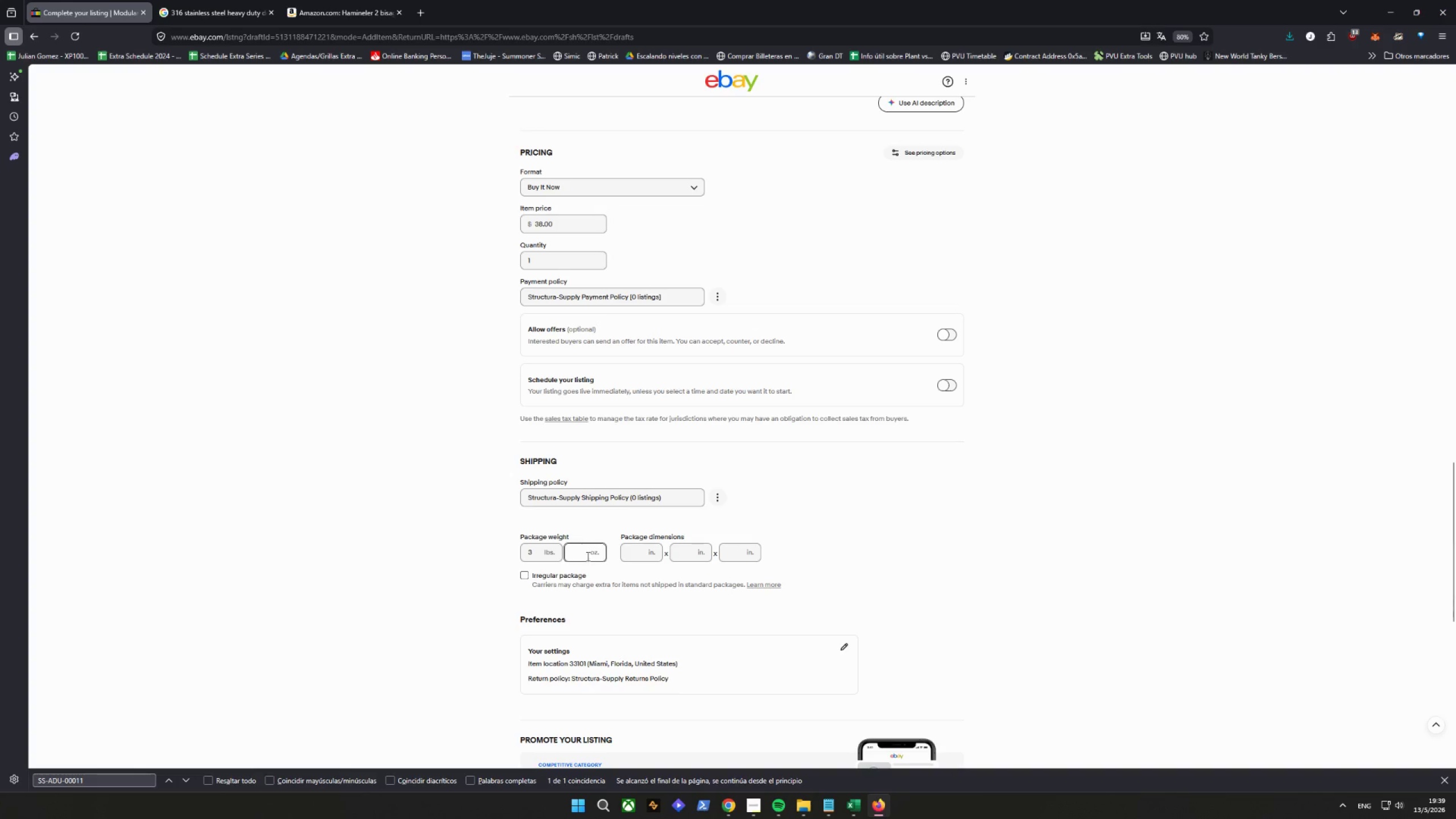 
key(0)
 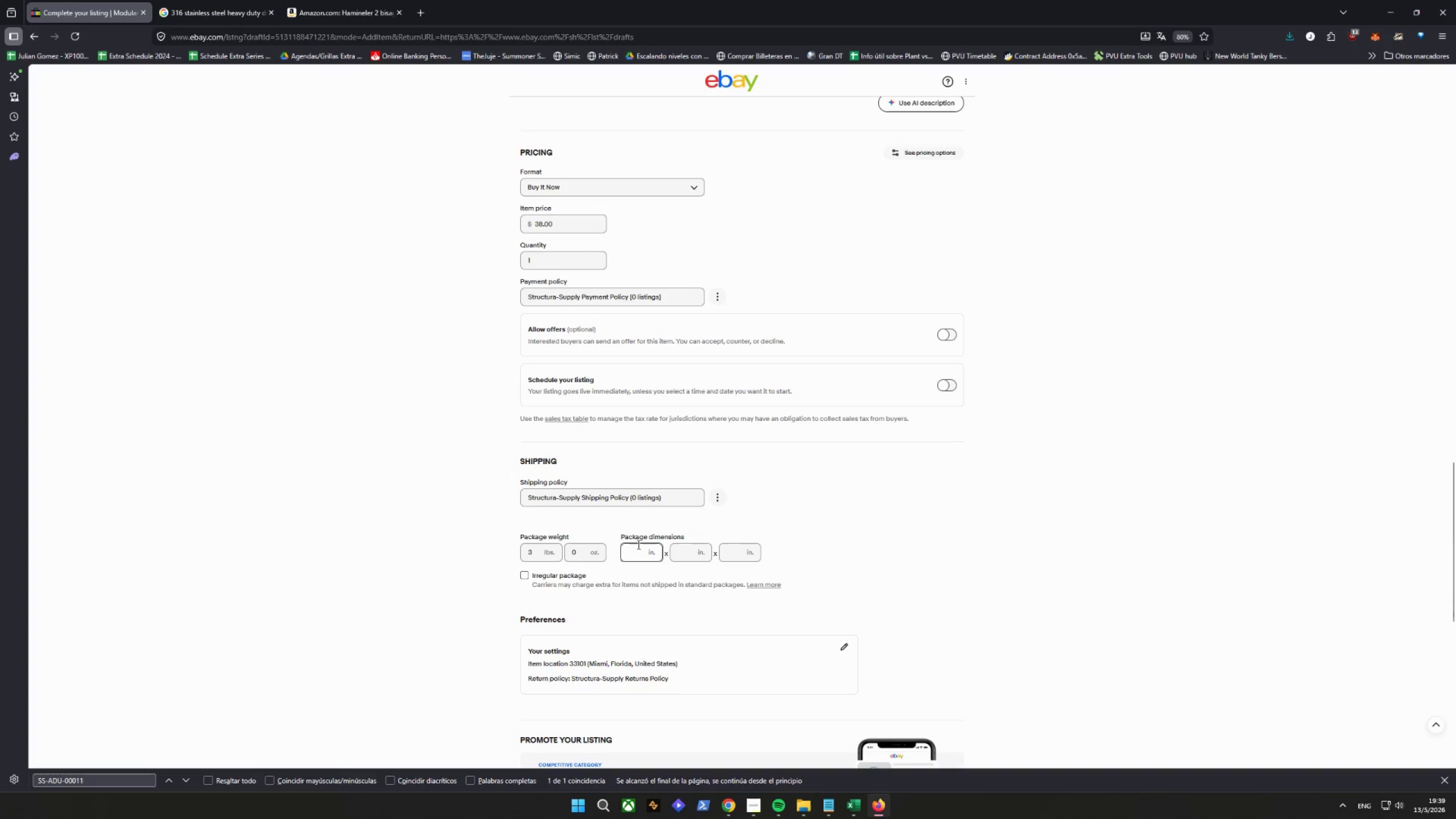 
wait(5.05)
 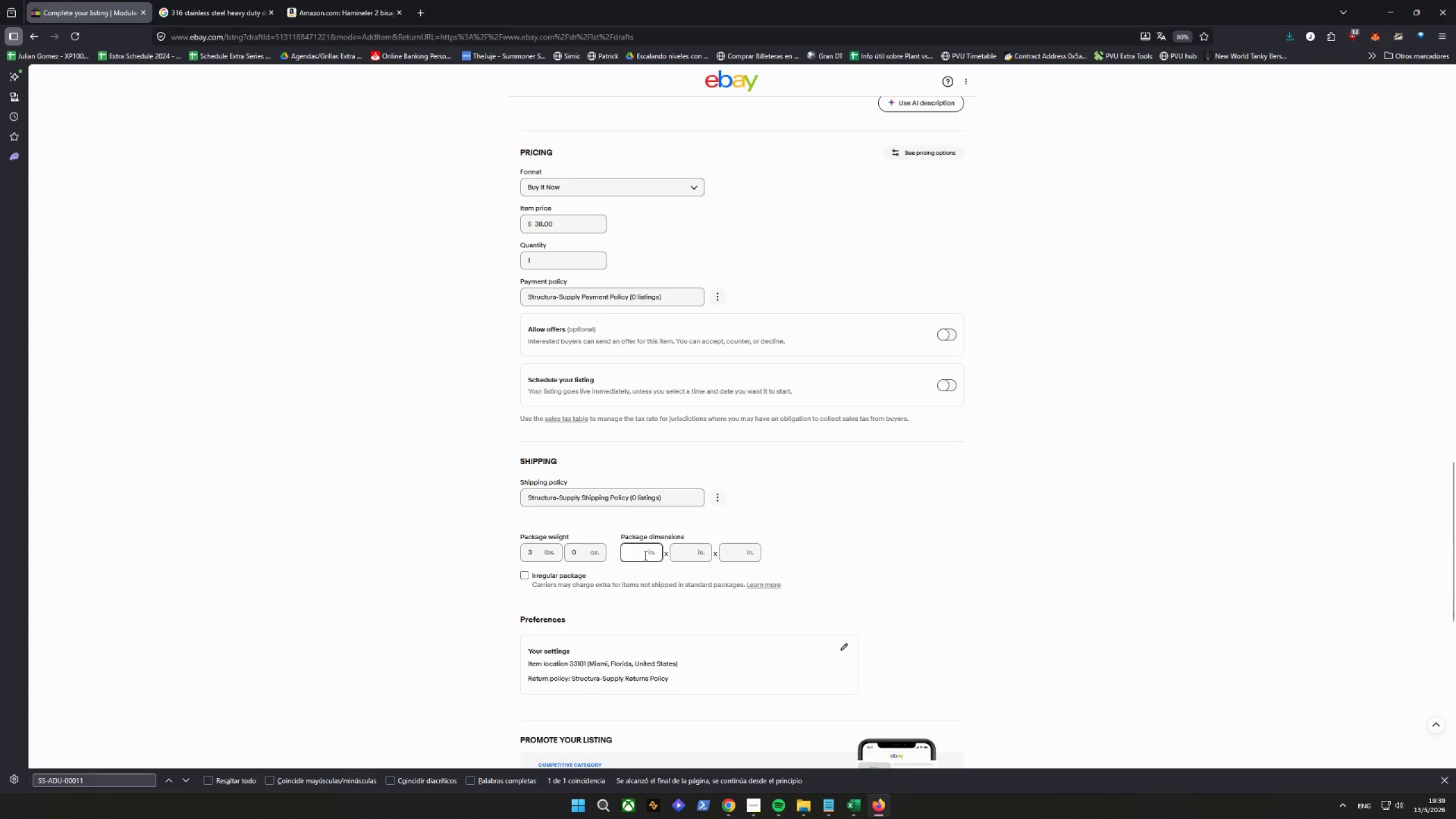 
key(8)
 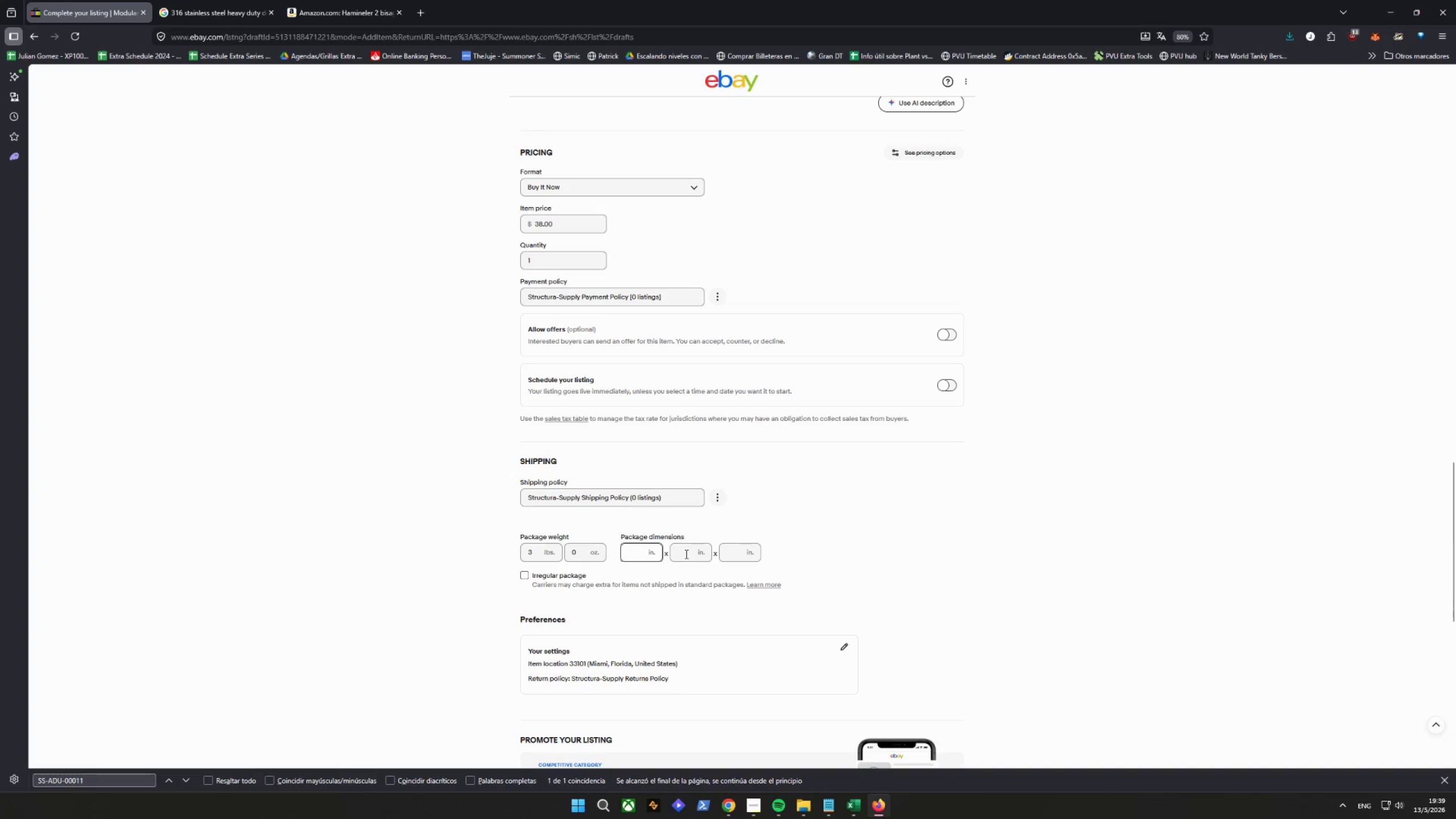 
left_click([685, 554])
 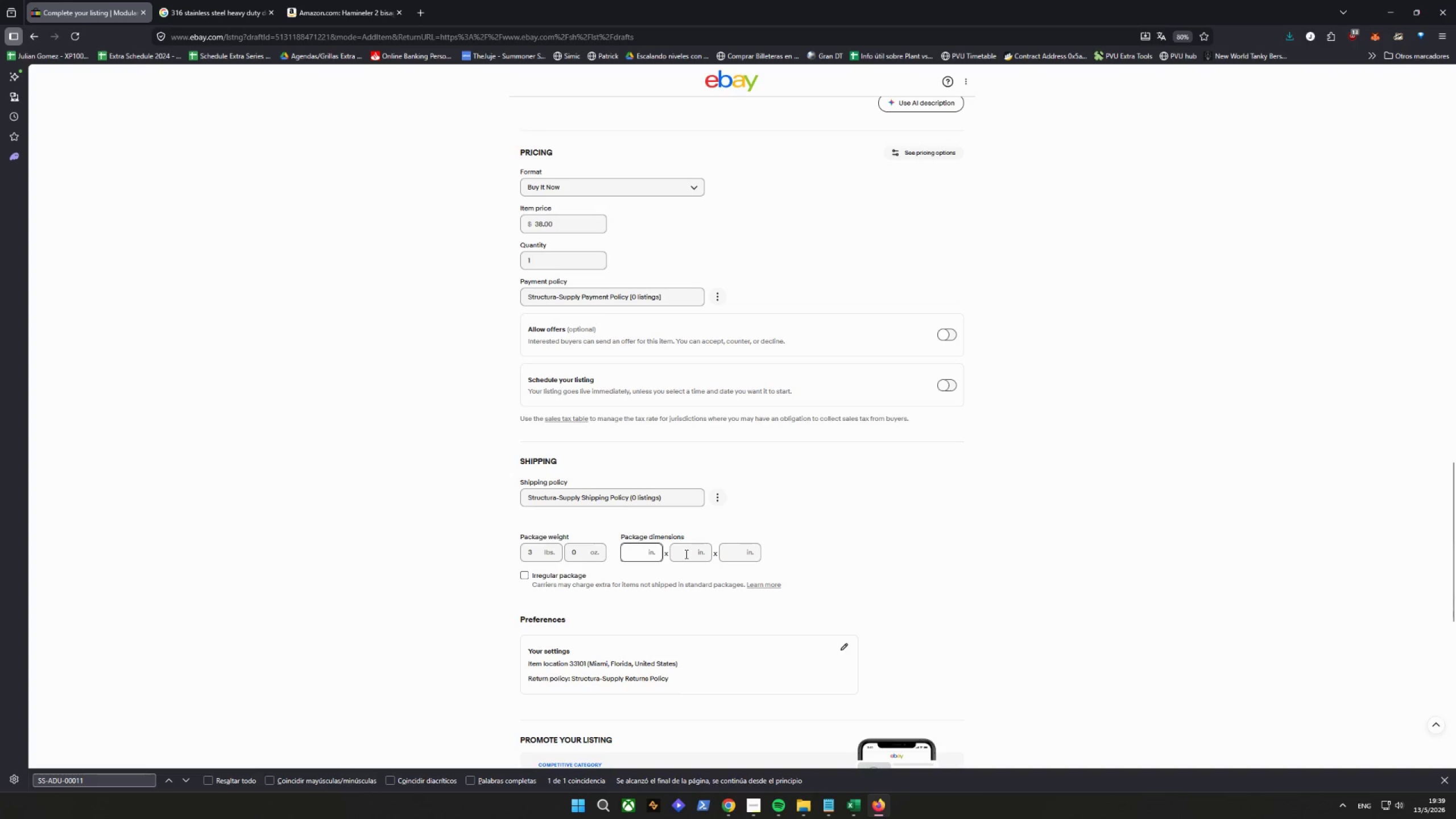 
key(6)
 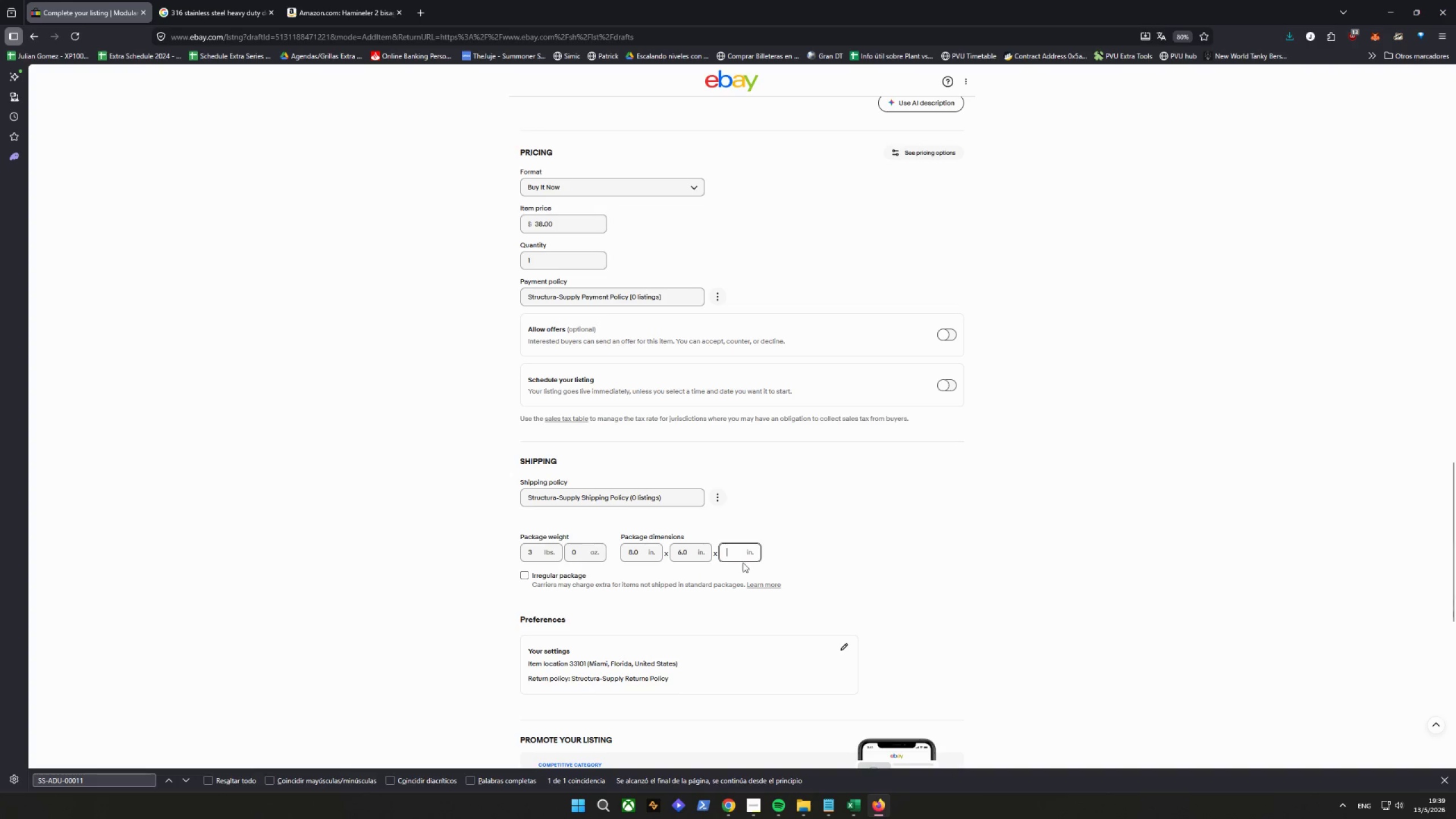 
key(4)
 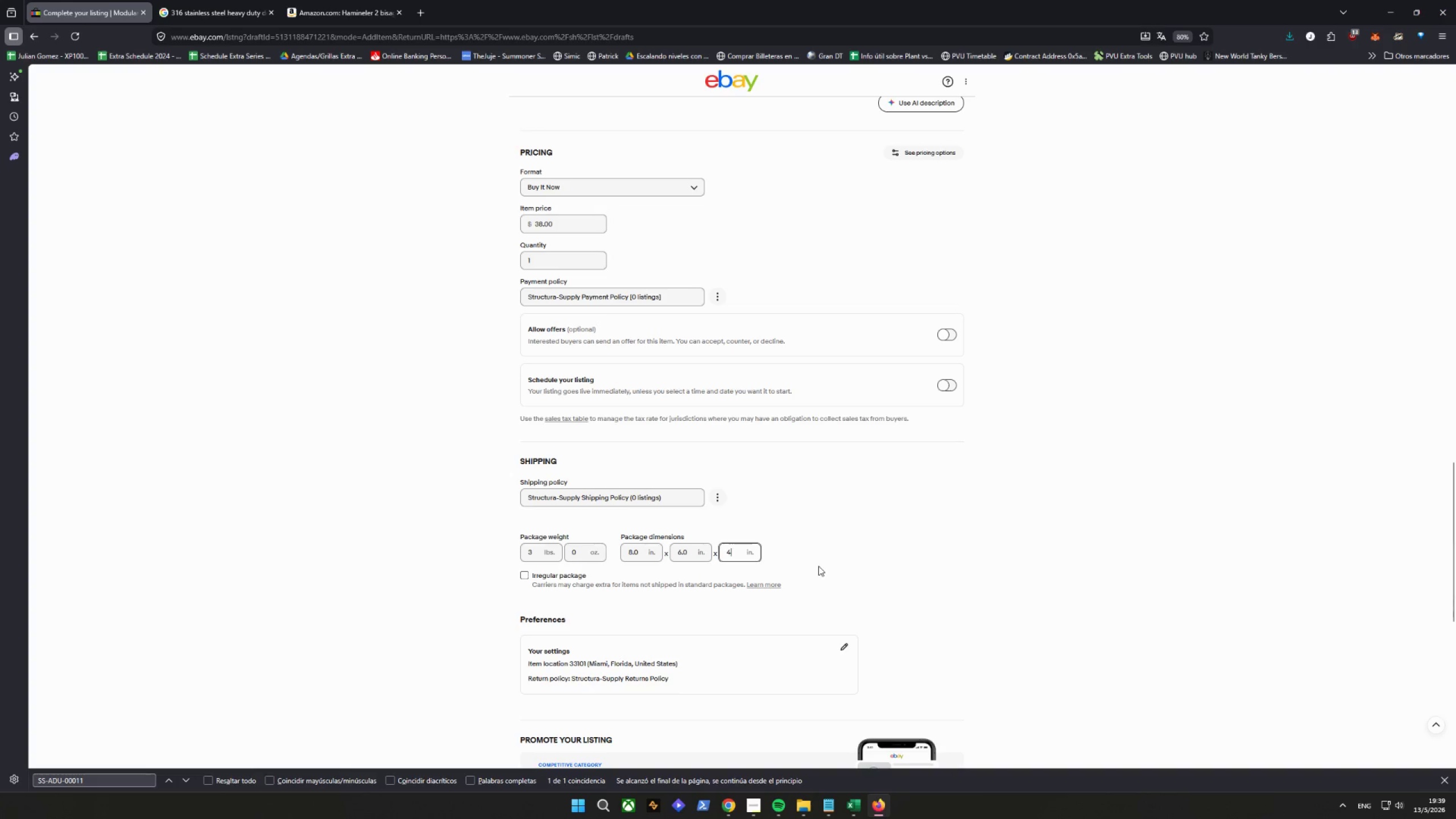 
left_click([820, 563])
 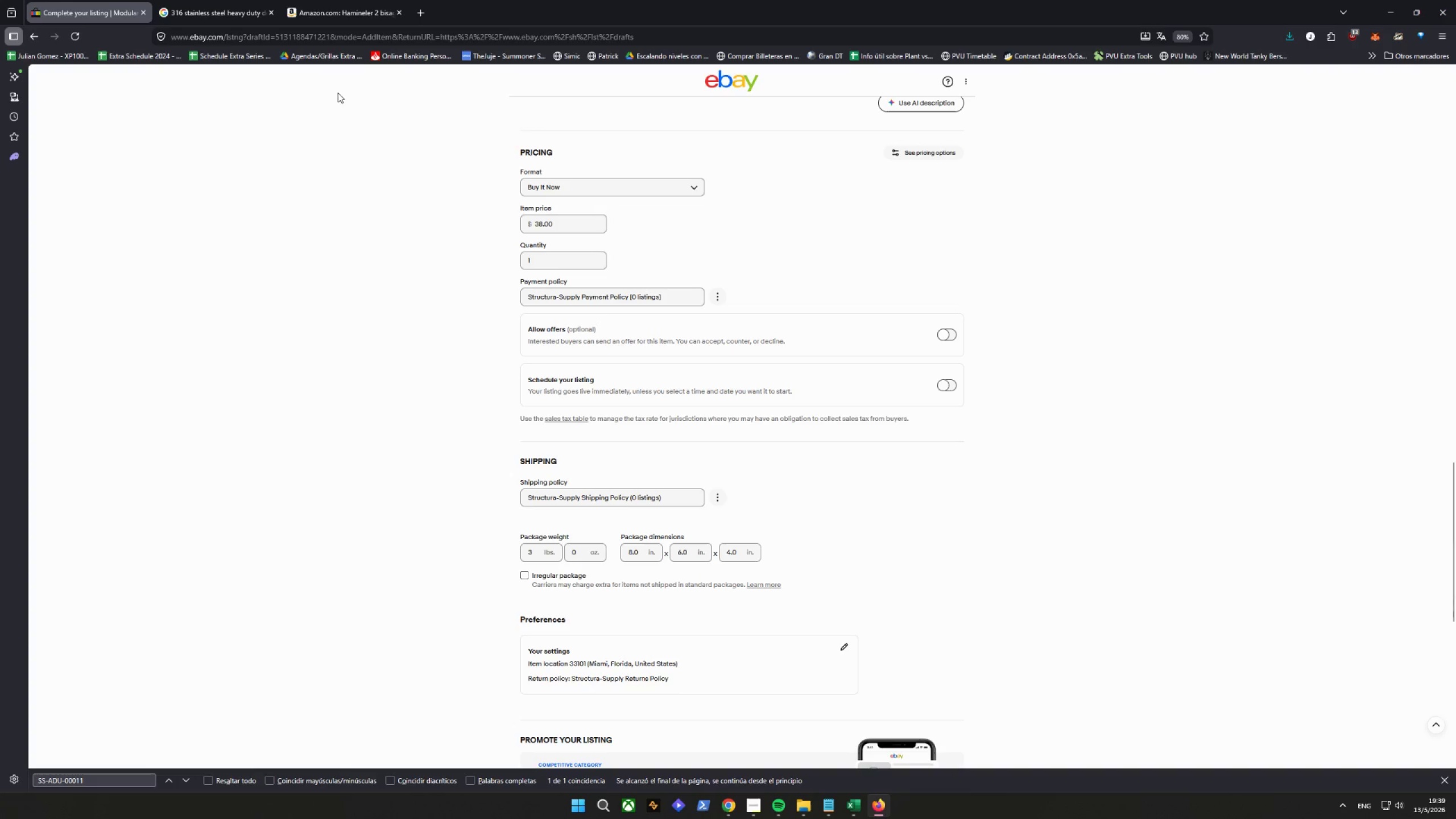 
left_click([197, 0])
 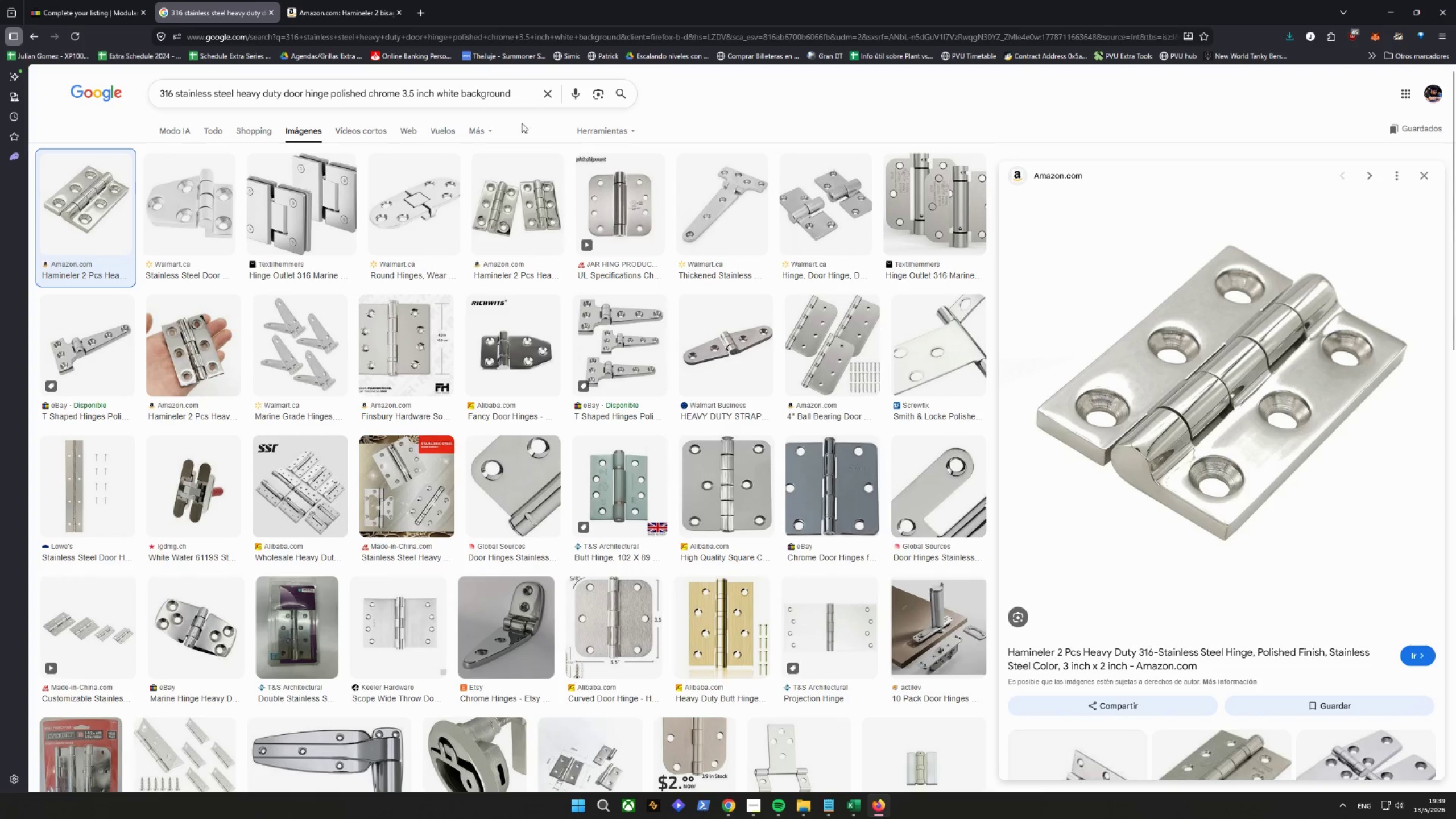 
left_click([549, 99])
 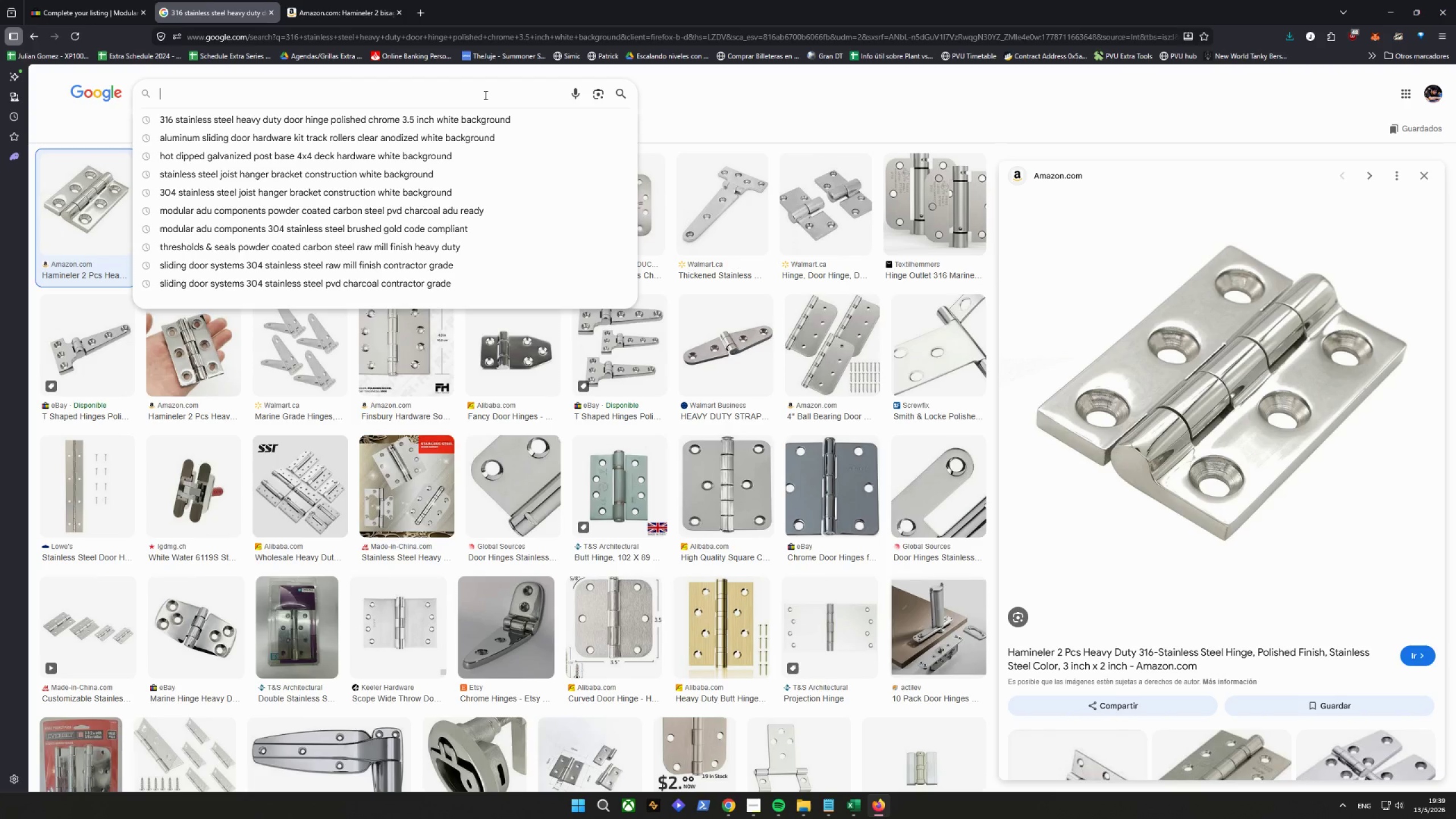 
wait(5.22)
 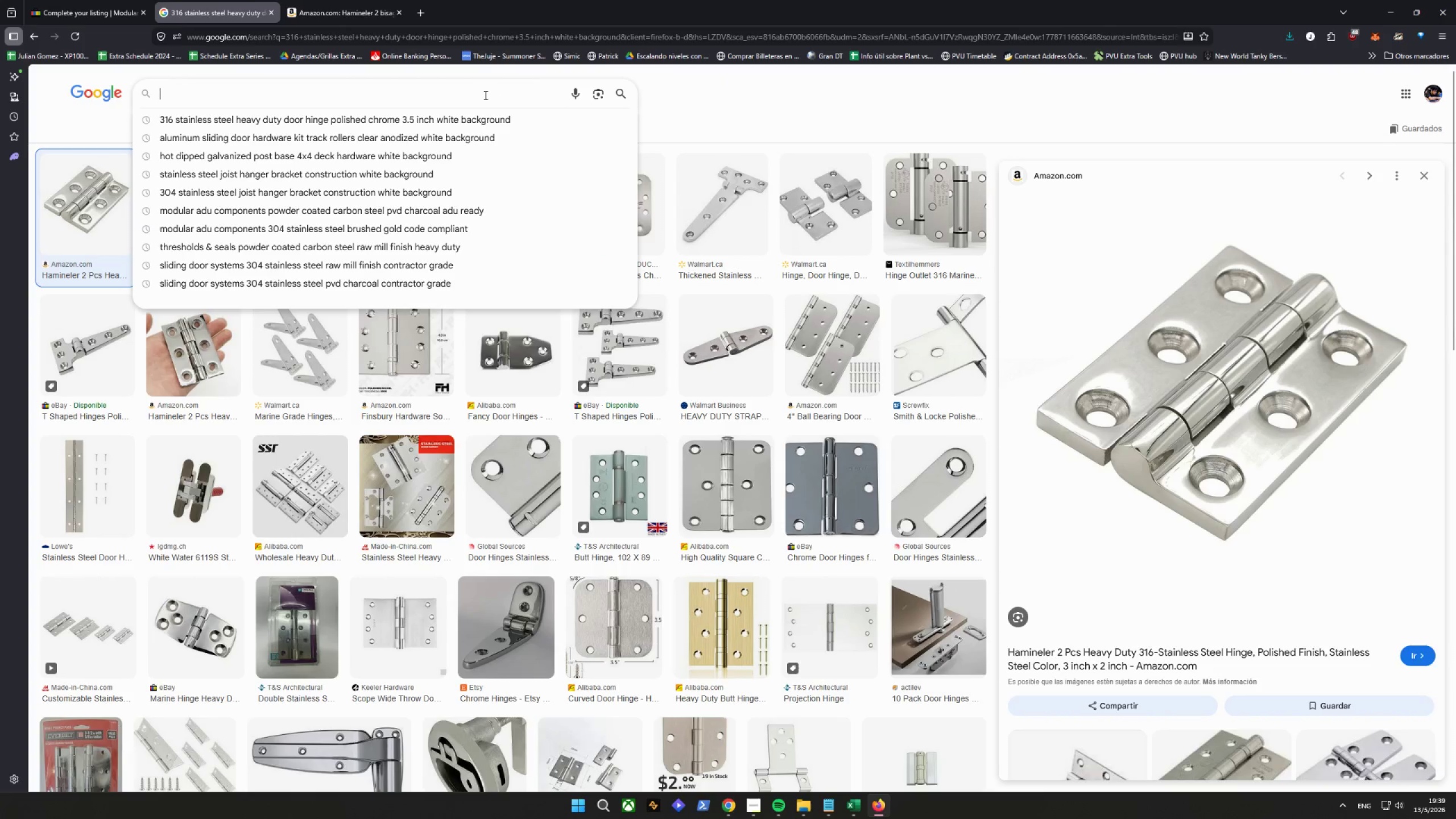 
type(aluminuy)
key(Backspace)
type(m structyur)
key(Backspace)
key(Backspace)
key(Backspace)
type(ural bracket ADU fd)
key(Backspace)
type(raming connector clear anodized white backgrop)
key(Backspace)
type(und)
 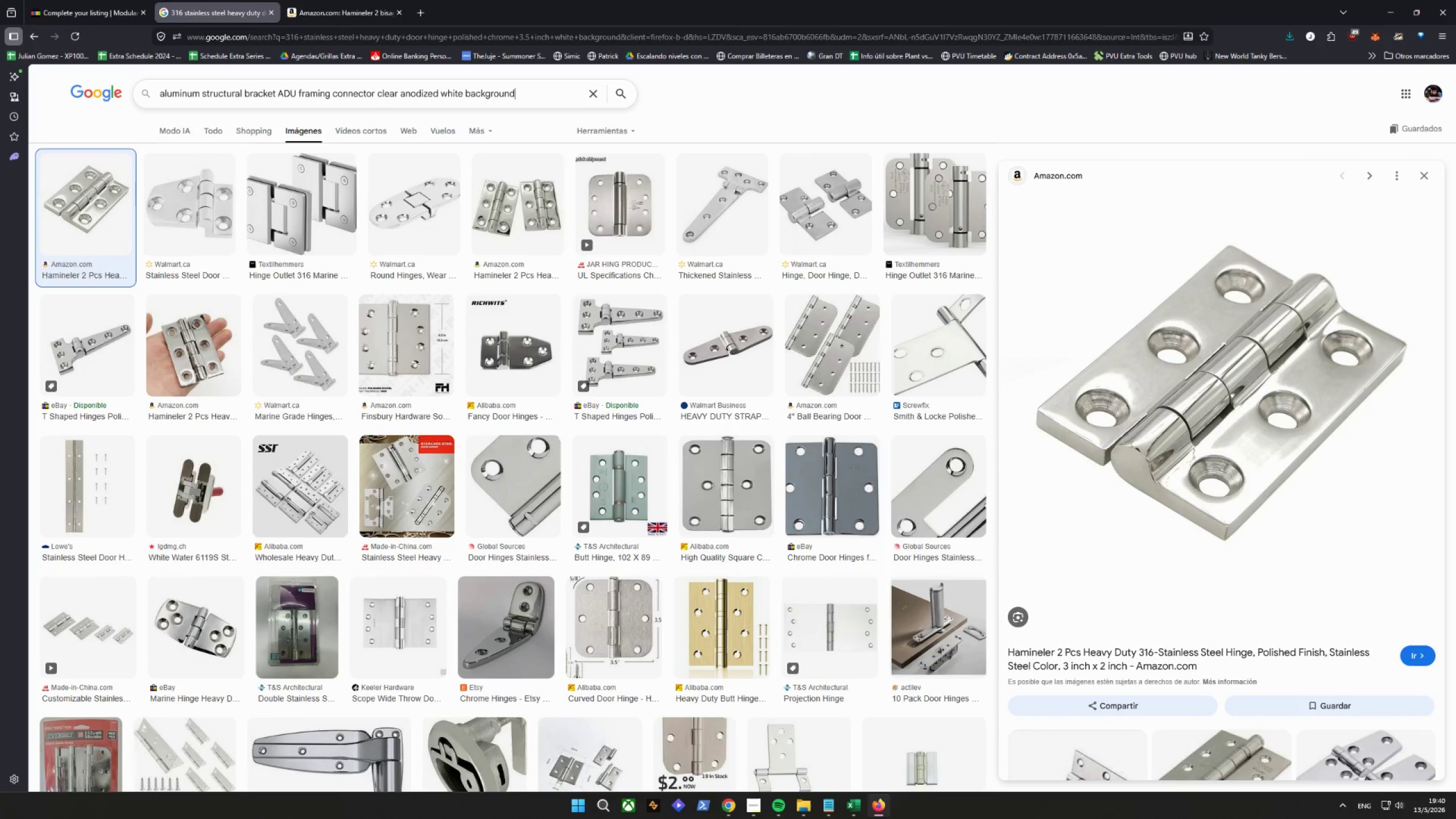 
key(Enter)
 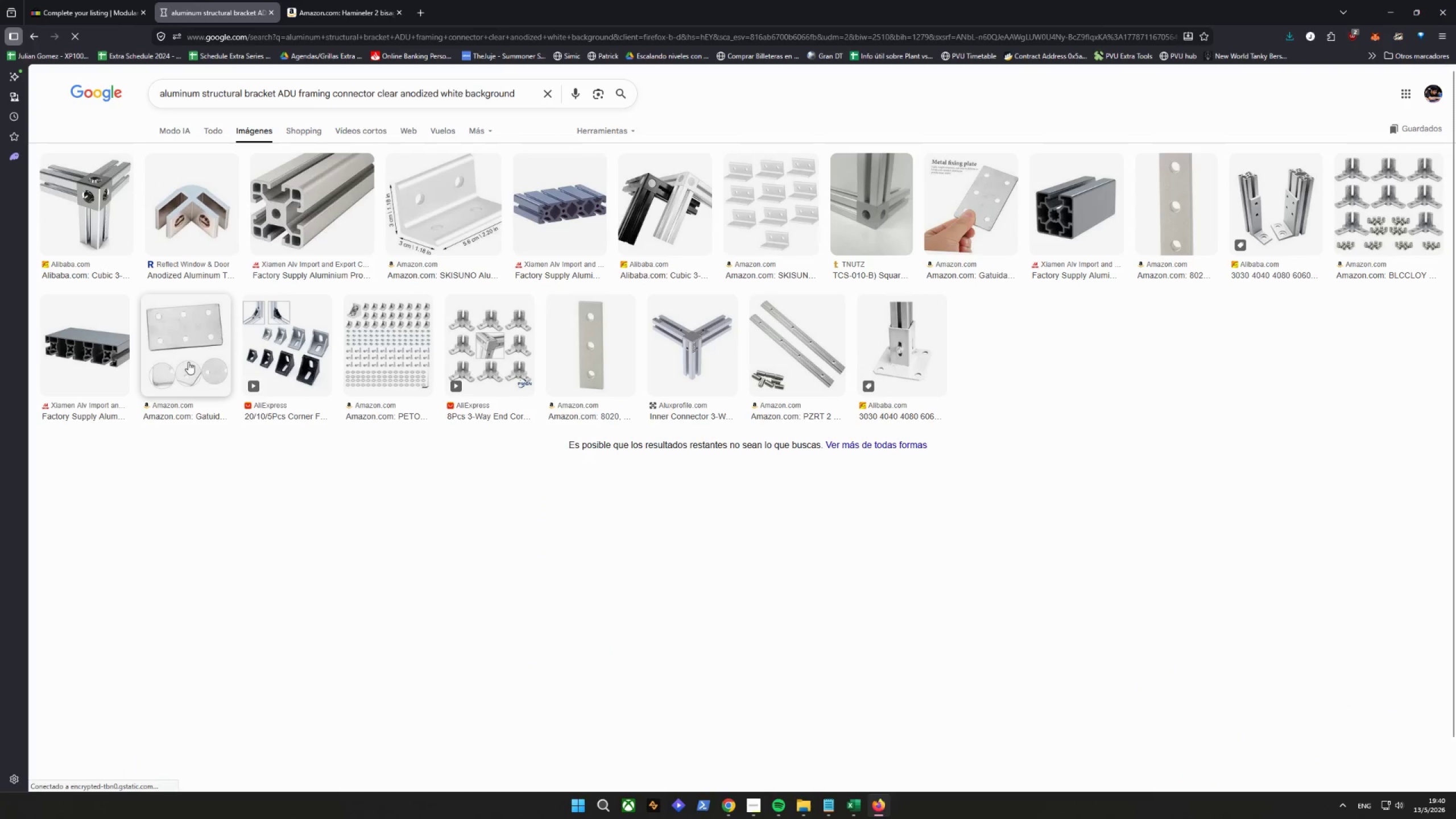 
left_click([590, 139])
 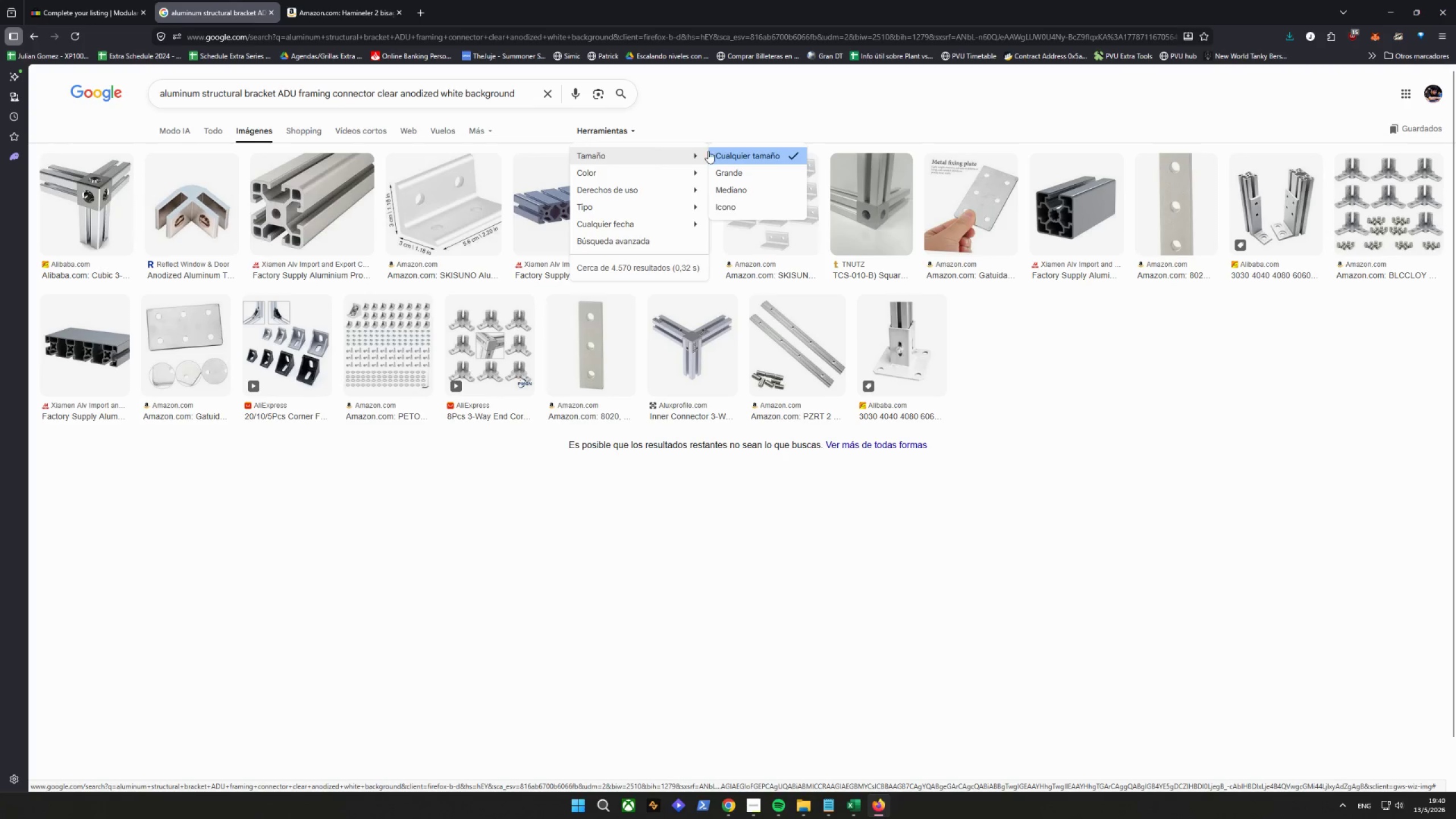 
left_click([752, 168])
 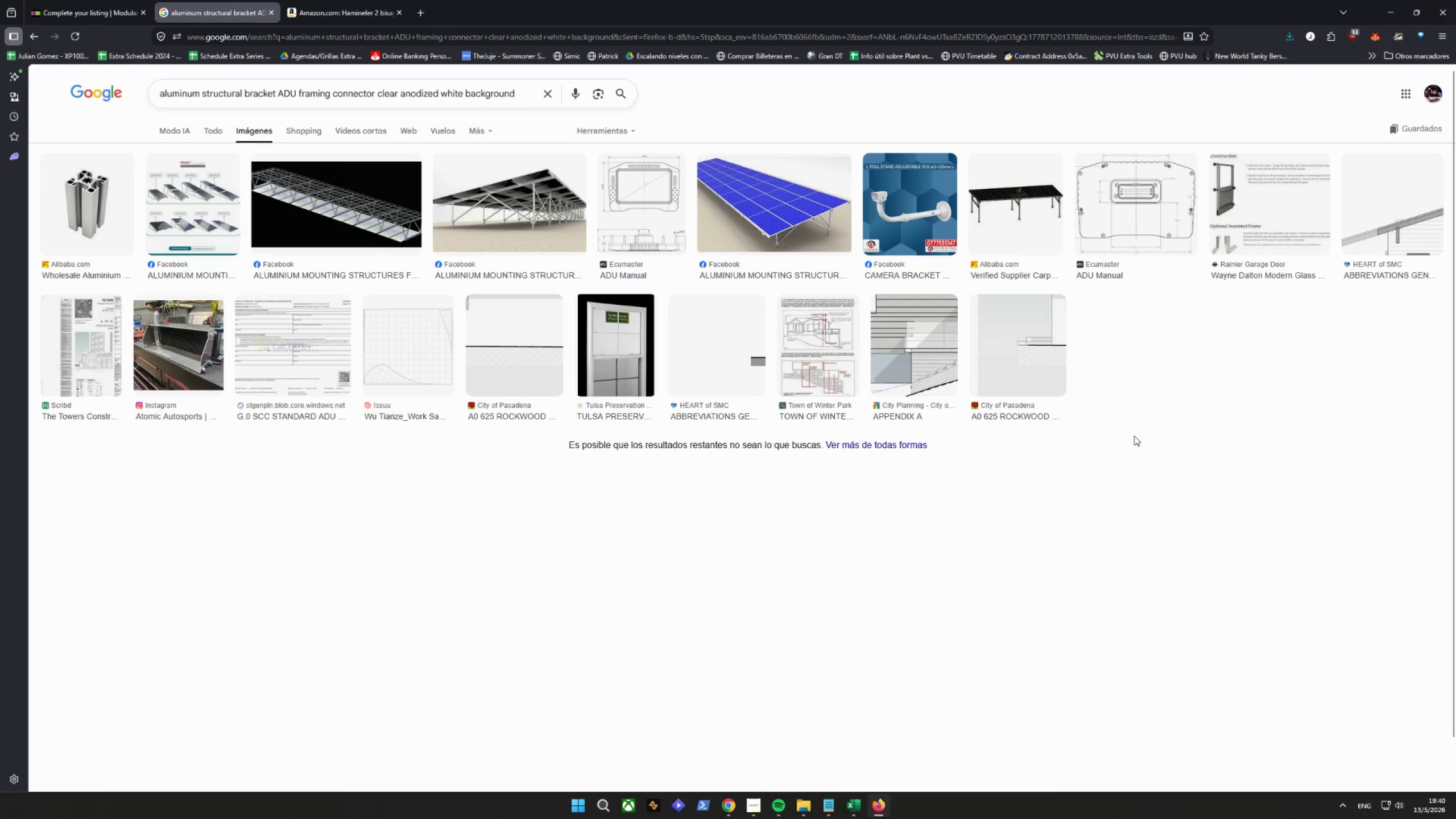 
wait(9.16)
 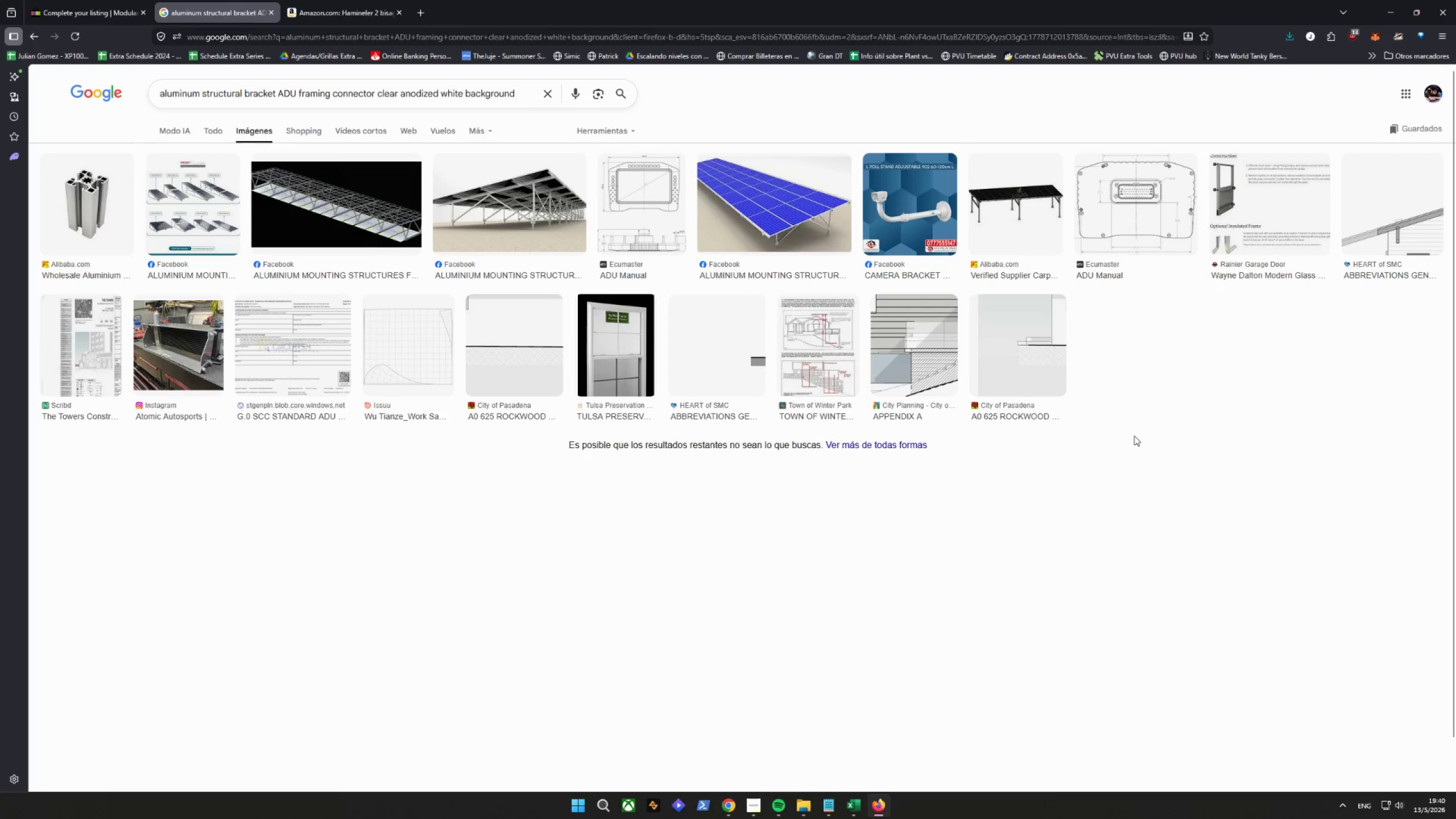 
left_click([87, 221])
 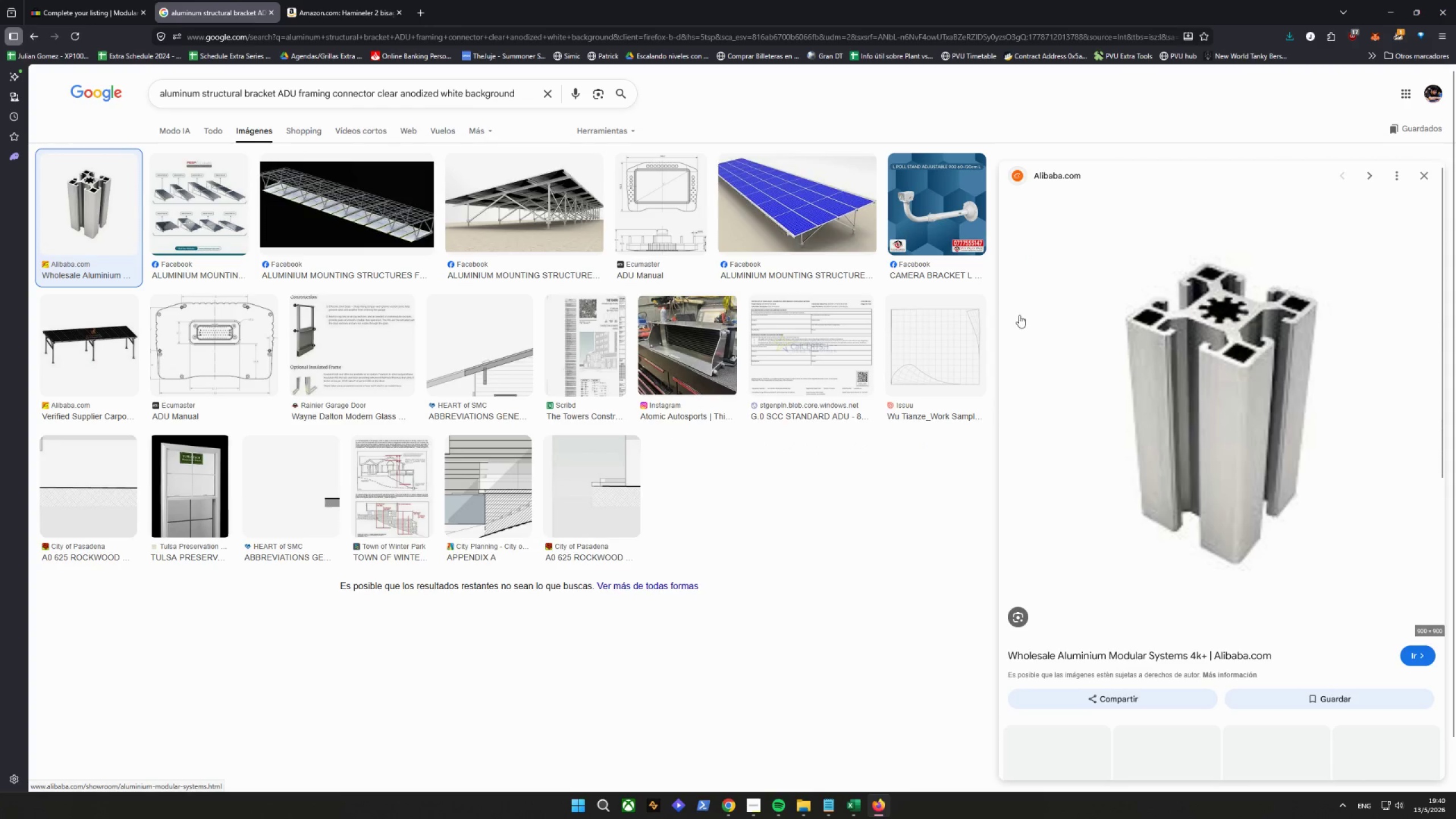 
mouse_move([1235, 394])
 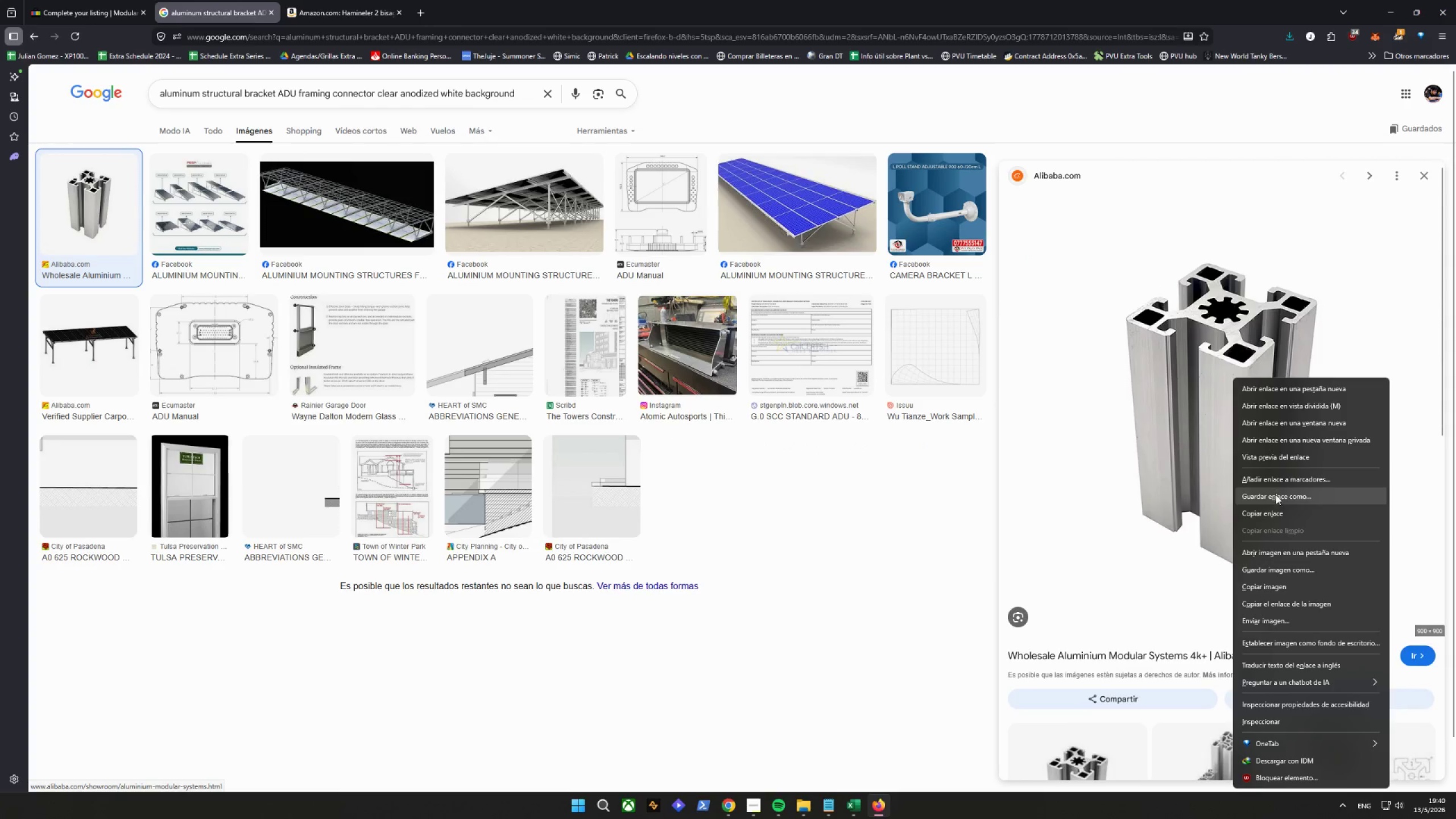 
left_click([1276, 503])
 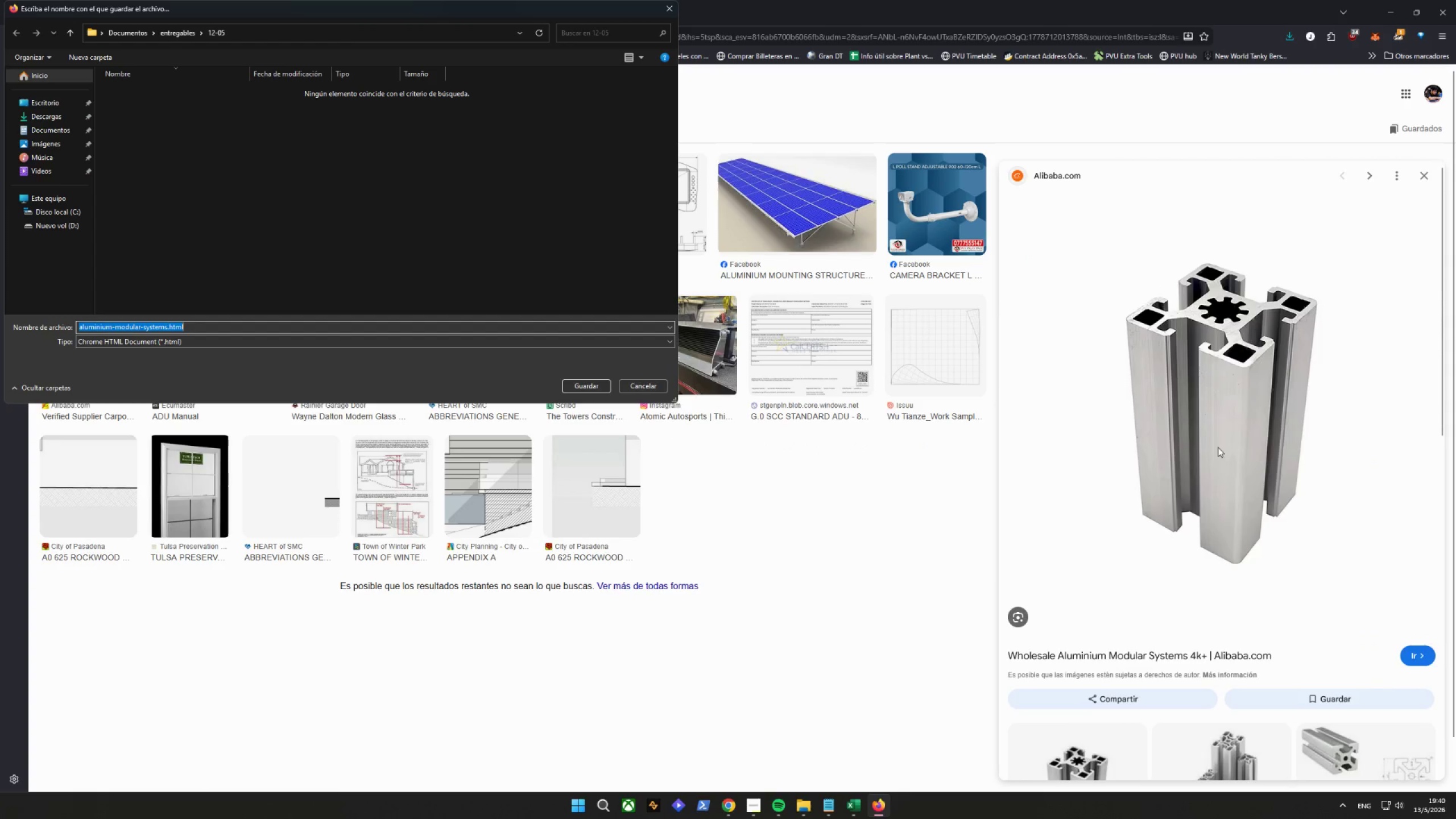 
left_click([651, 384])
 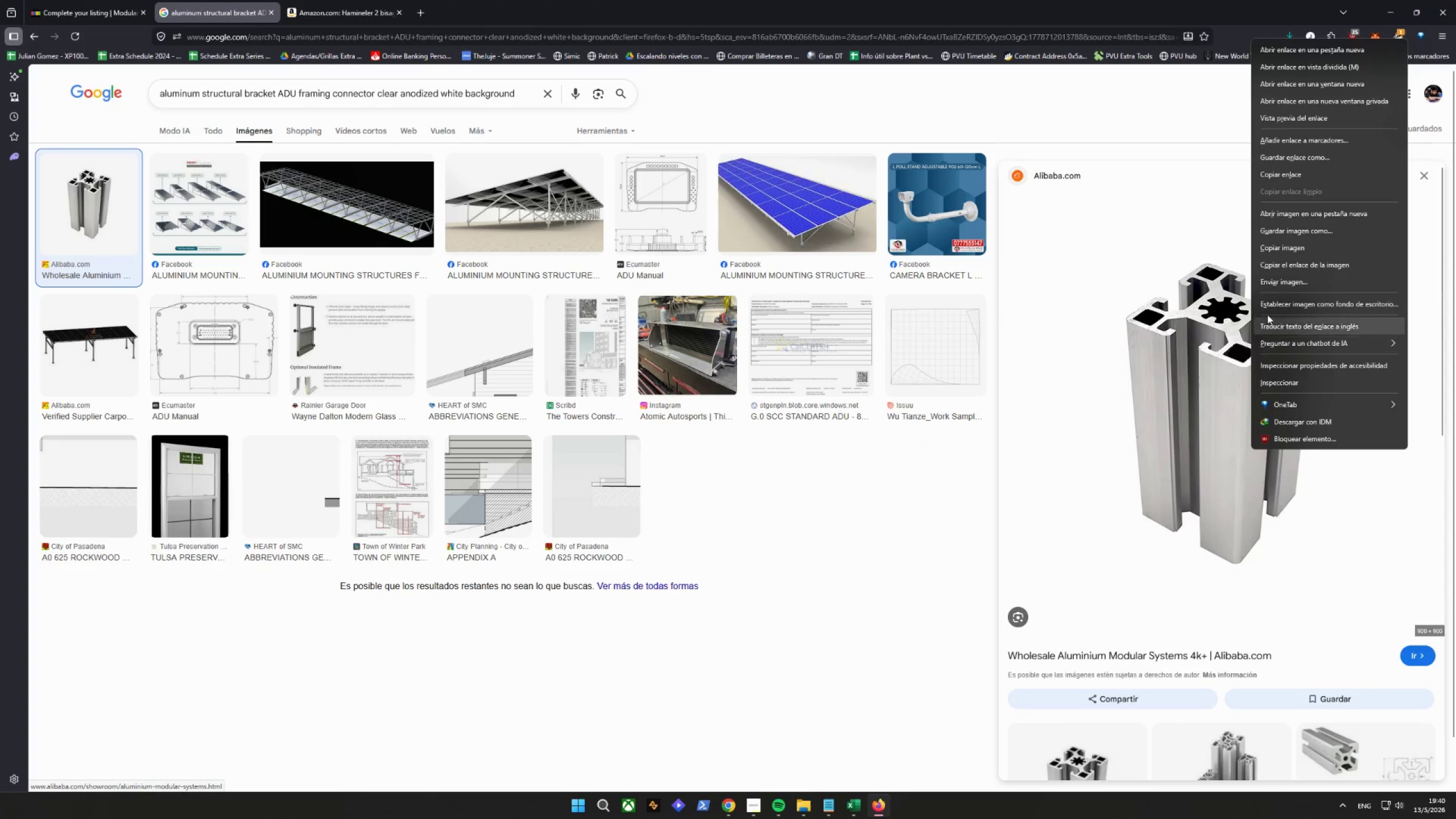 
left_click([1285, 239])
 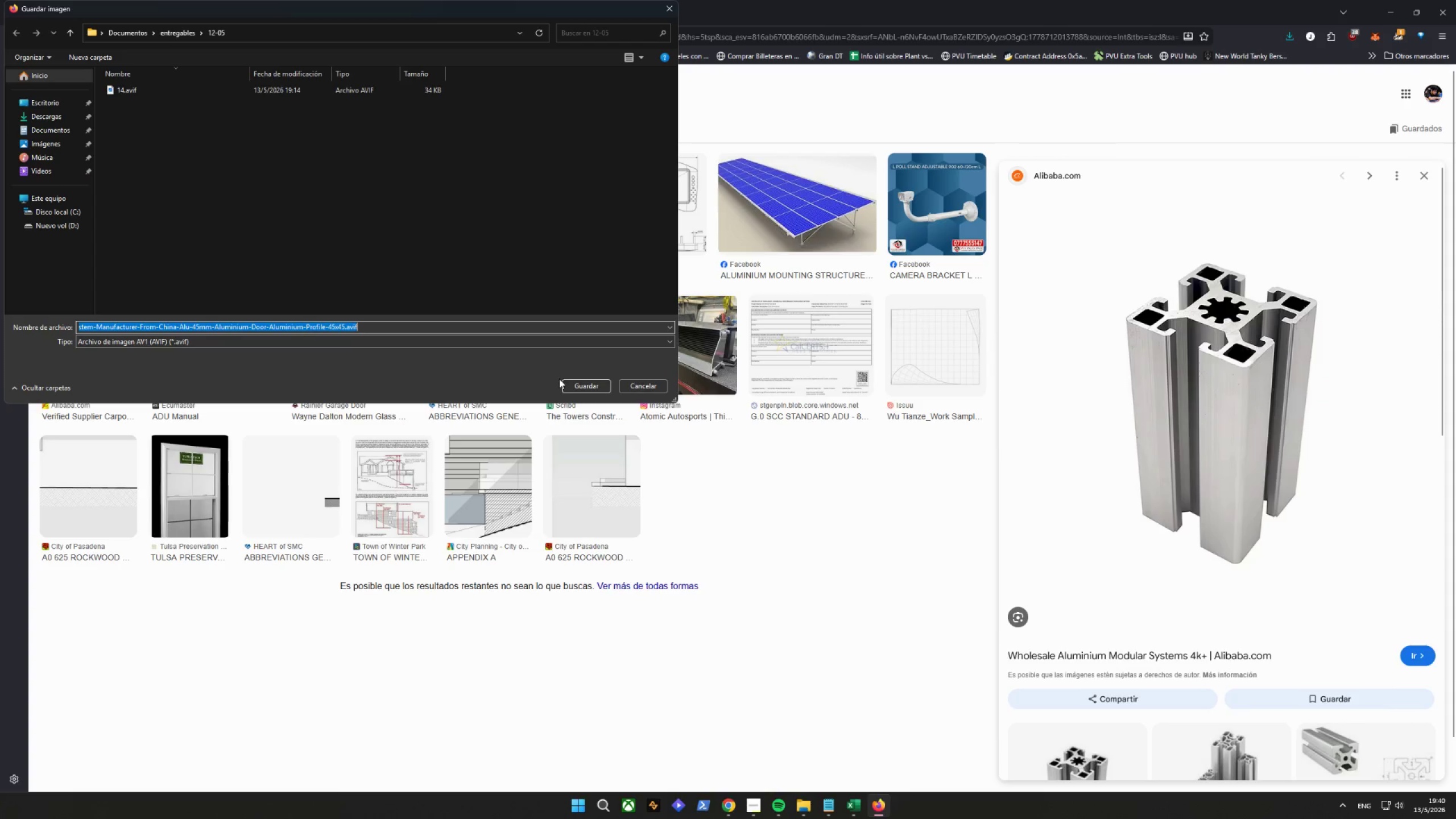 
double_click([810, 500])
 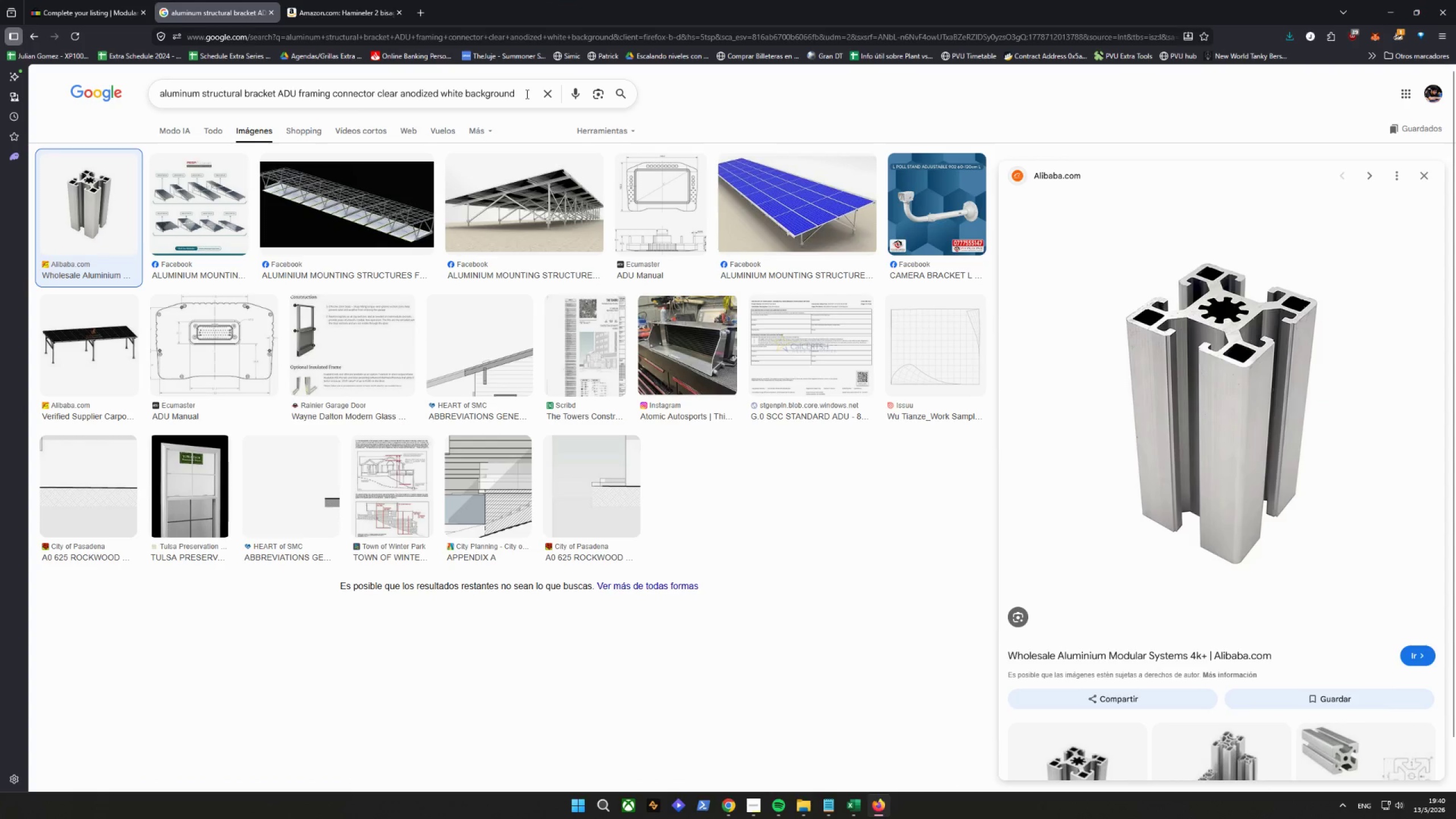 
left_click_drag(start_coordinate=[278, 92], to_coordinate=[312, 93])
 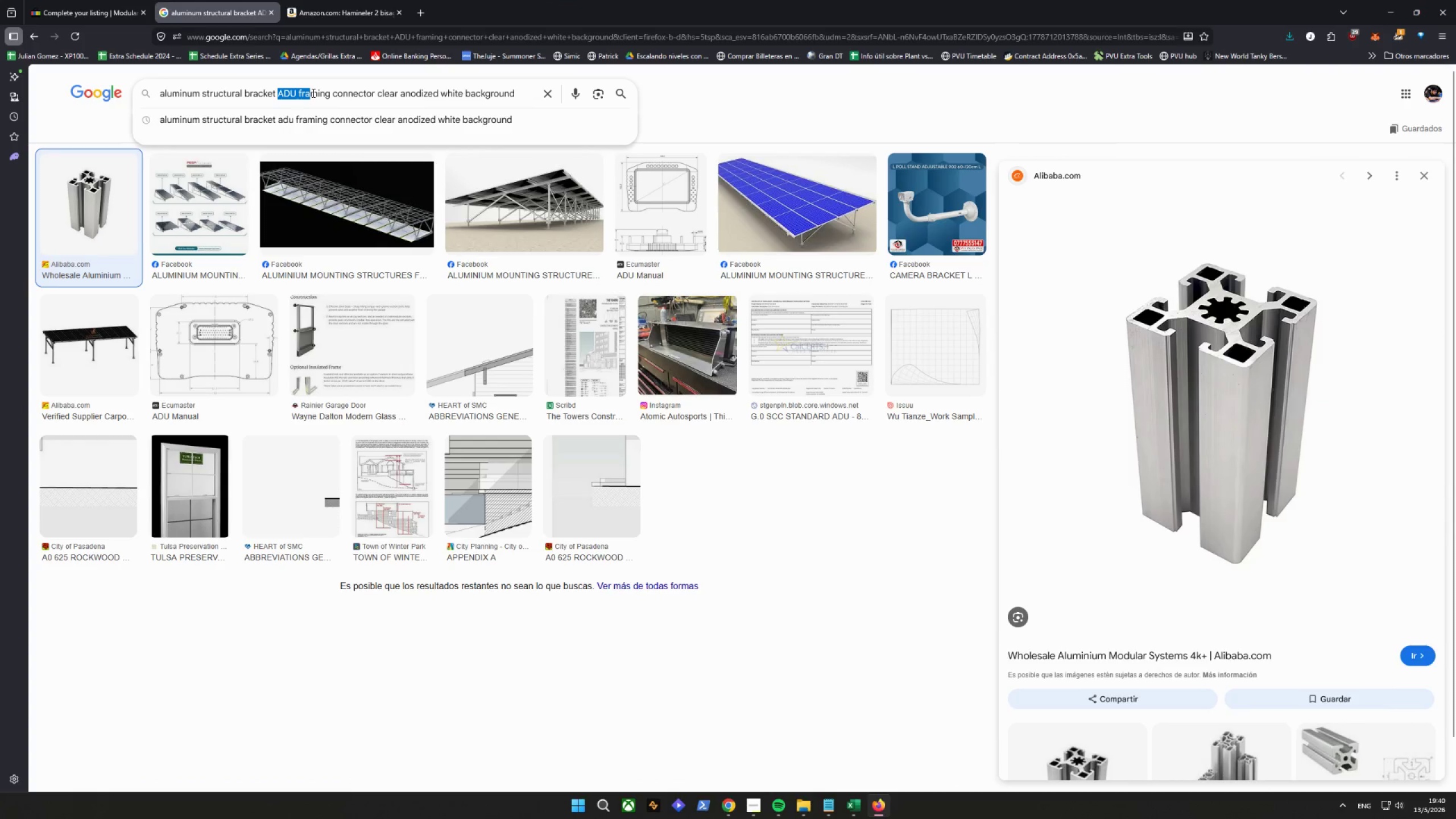 
left_click([312, 93])
 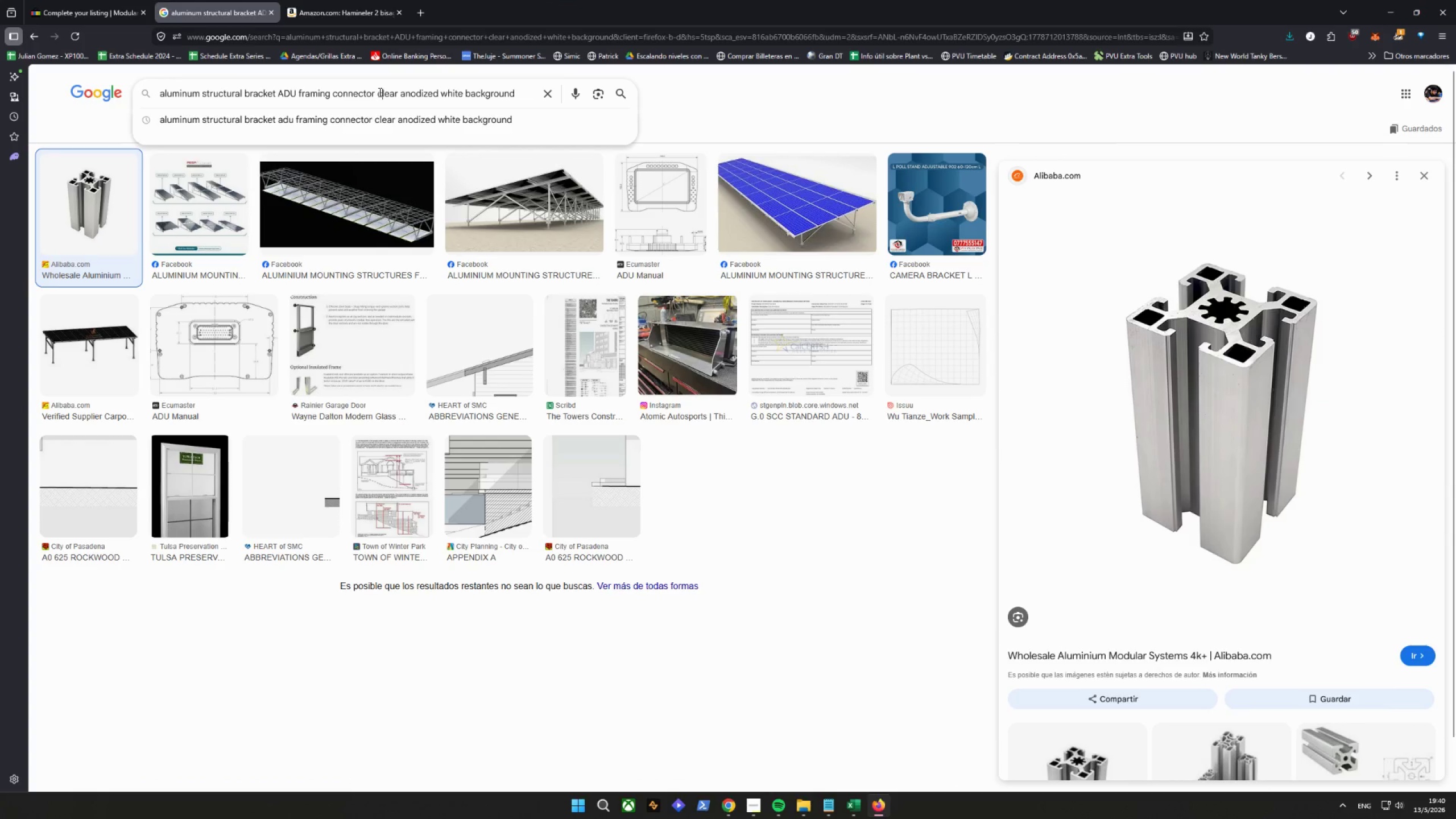 
left_click_drag(start_coordinate=[377, 92], to_coordinate=[531, 88])
 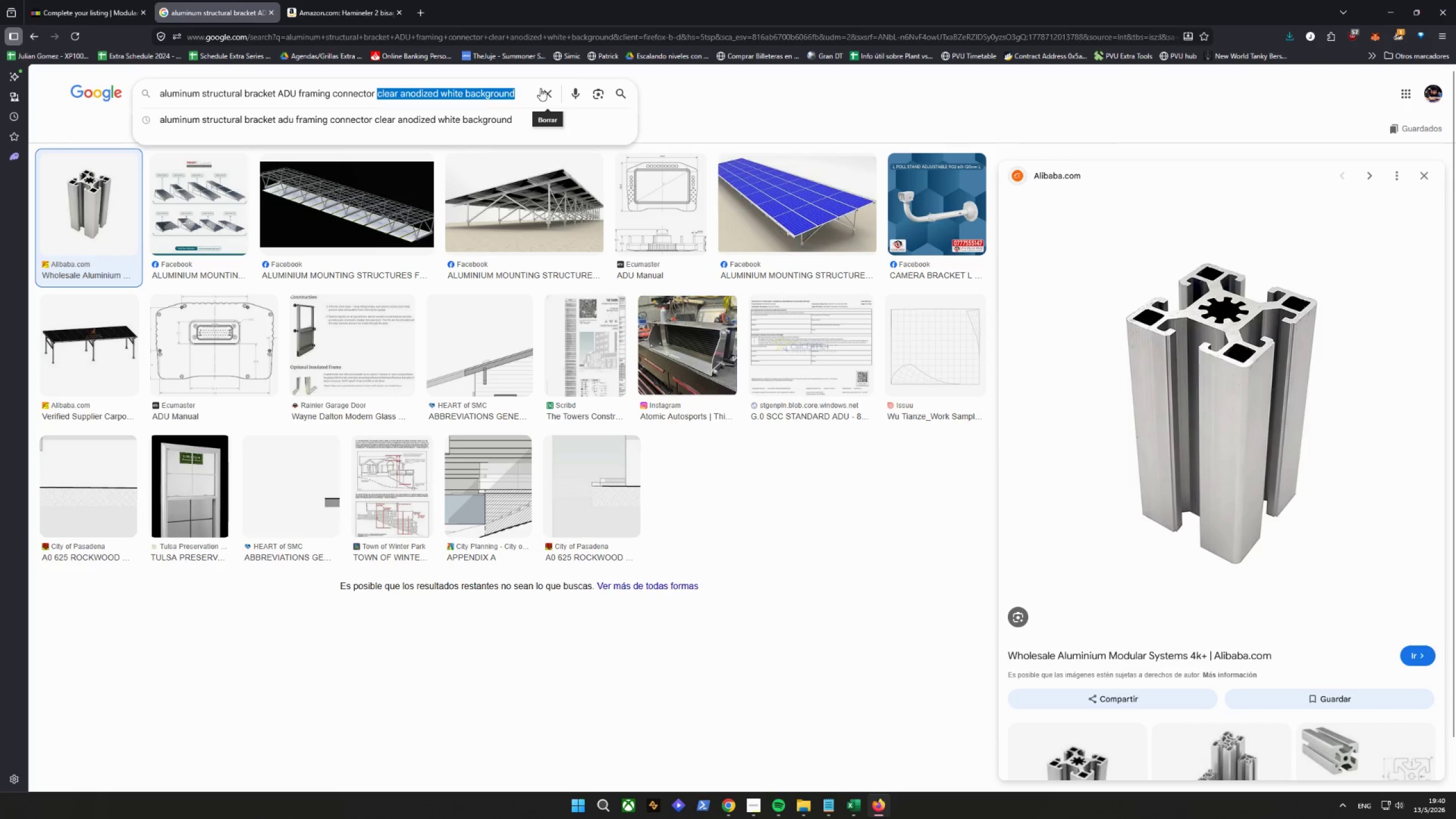 
key(Backspace)
 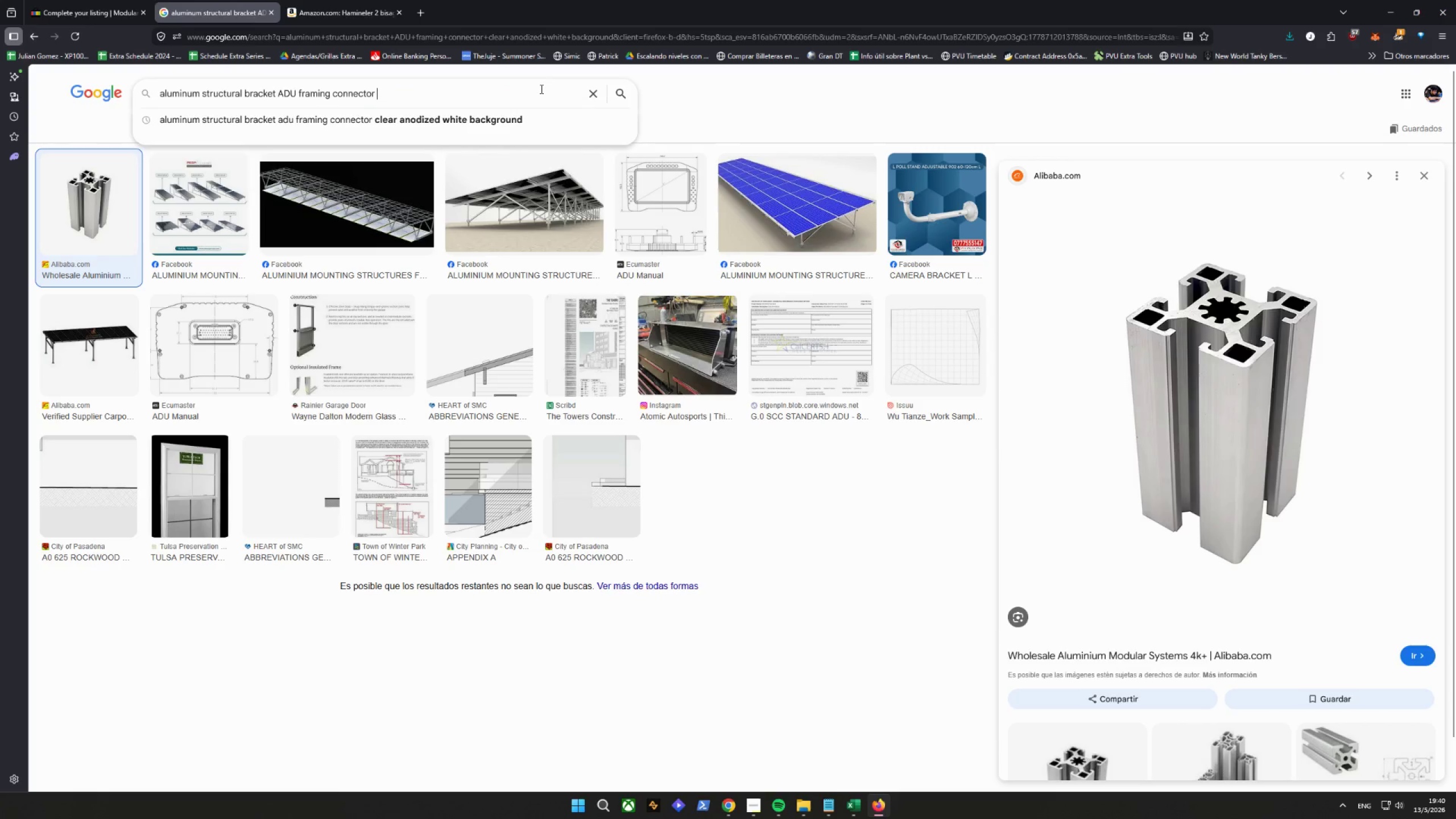 
key(Backspace)
 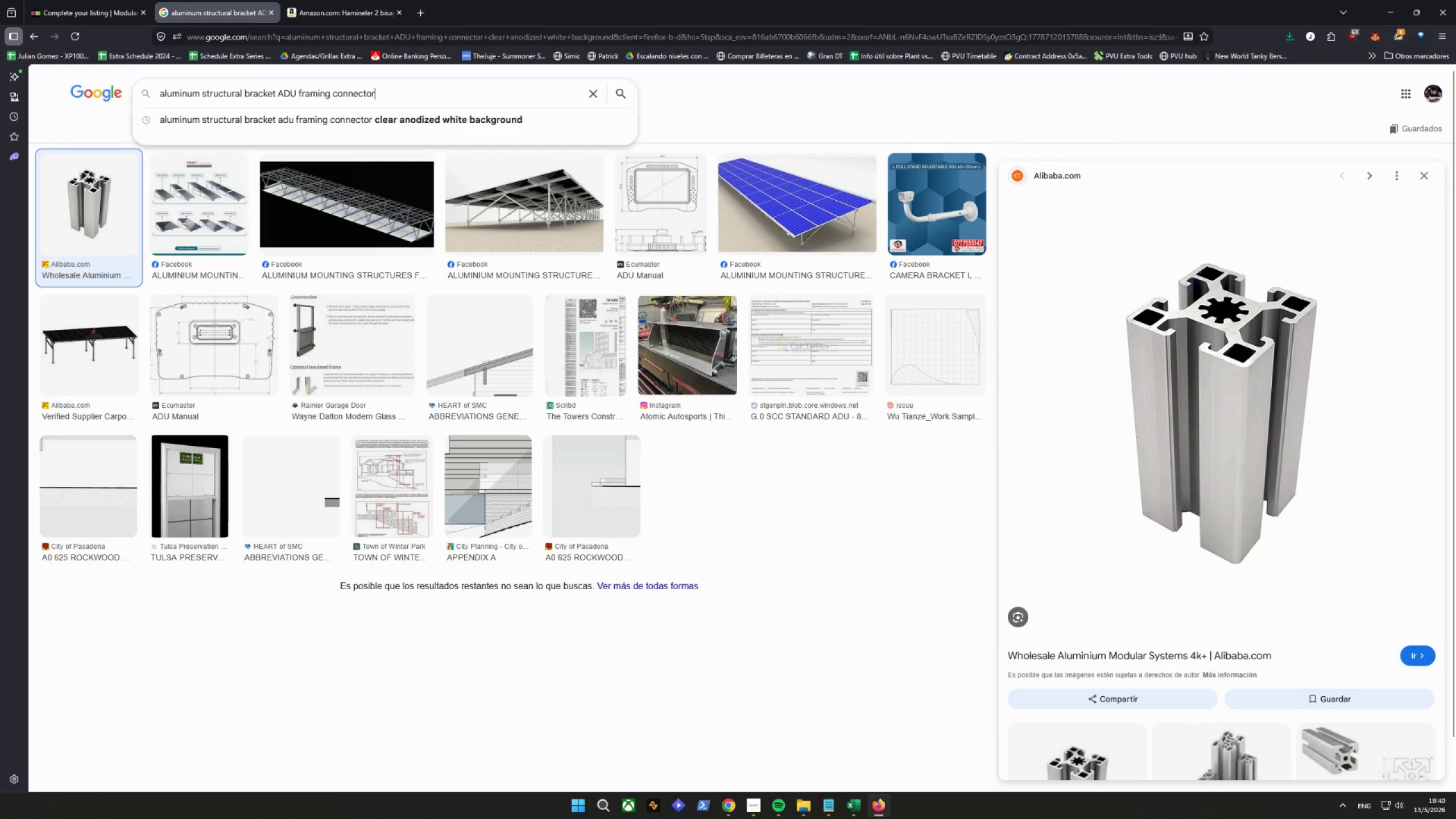 
key(Shift+ShiftRight)
 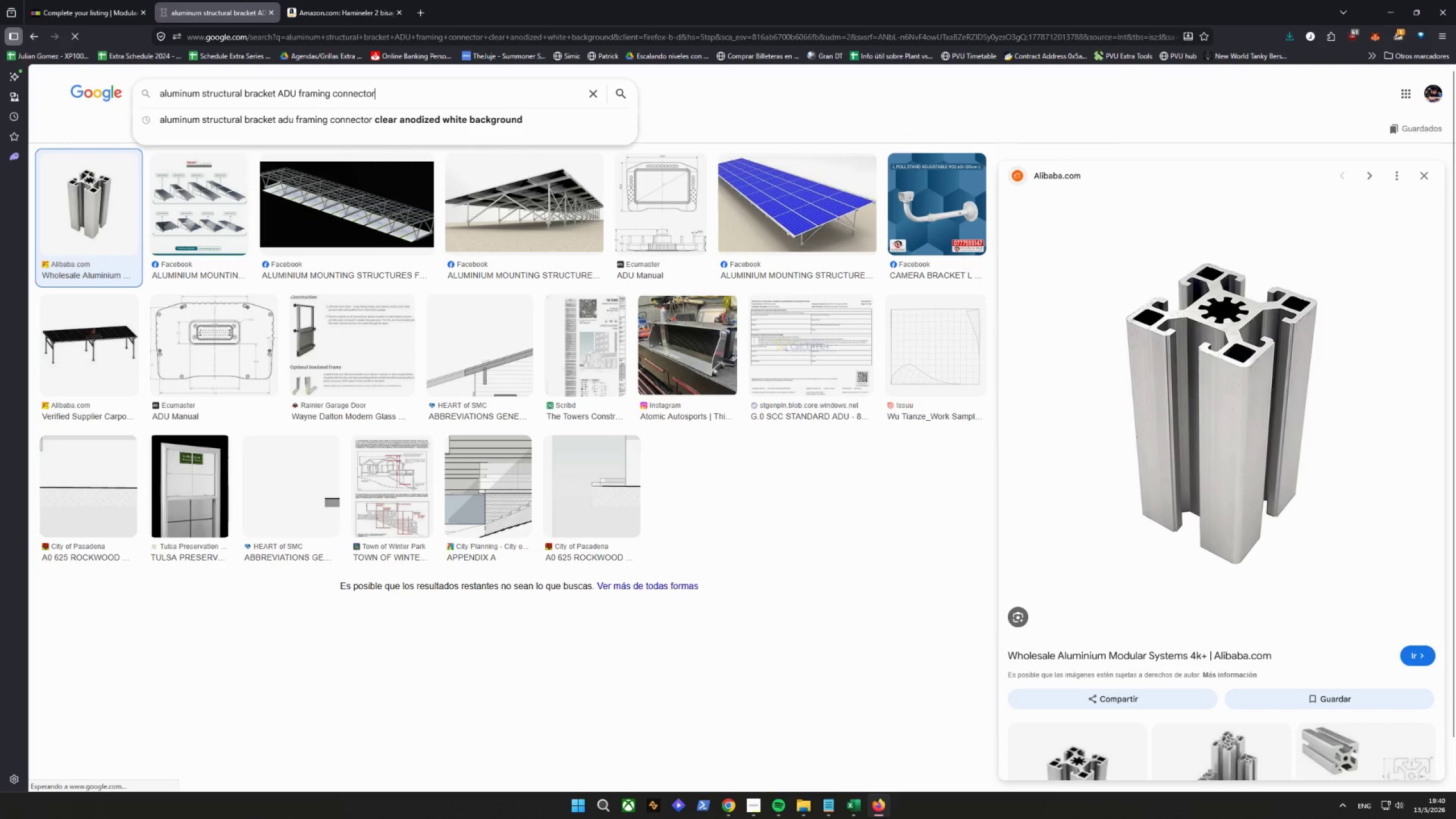 
key(Enter)
 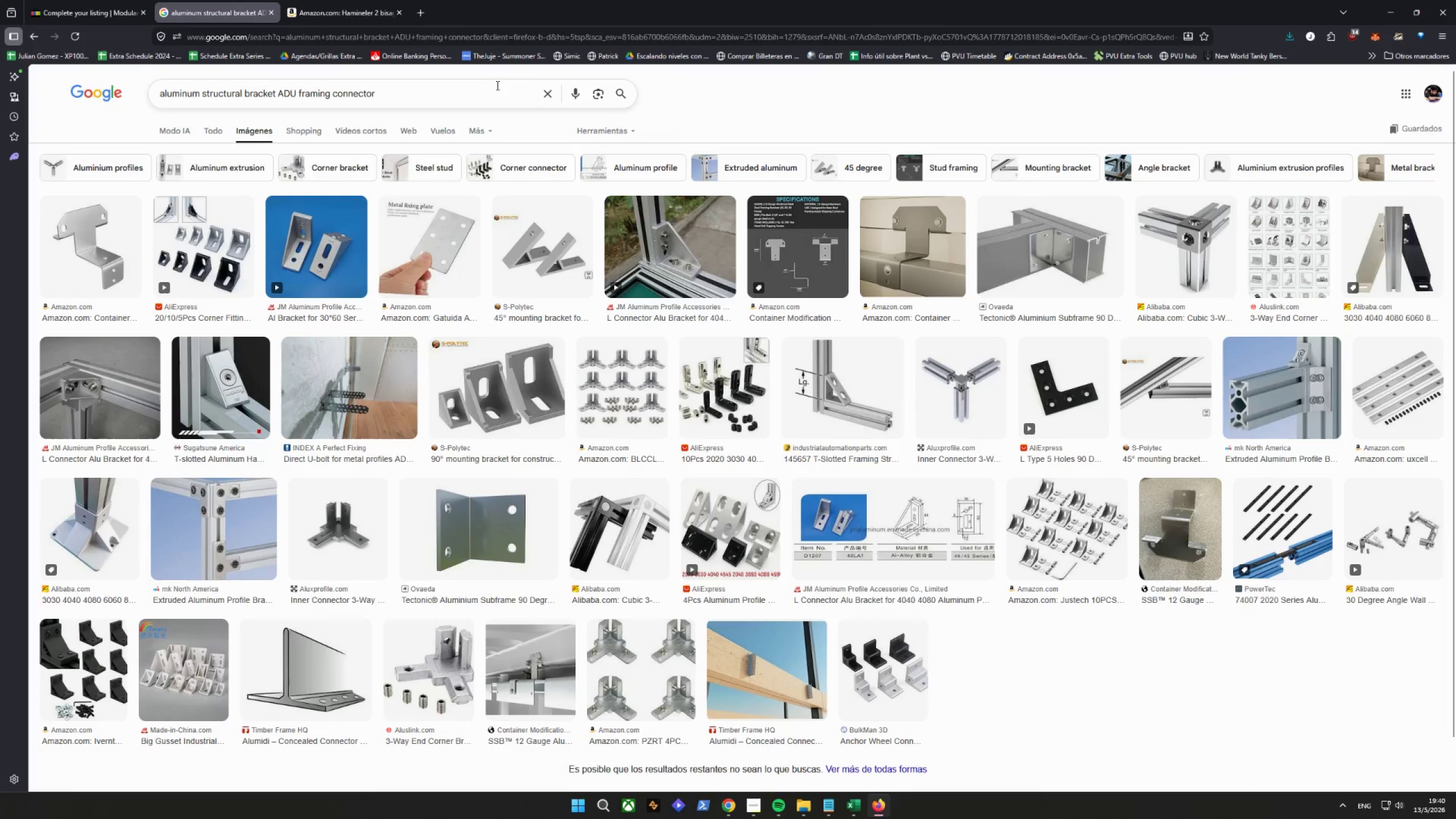 
left_click([590, 133])
 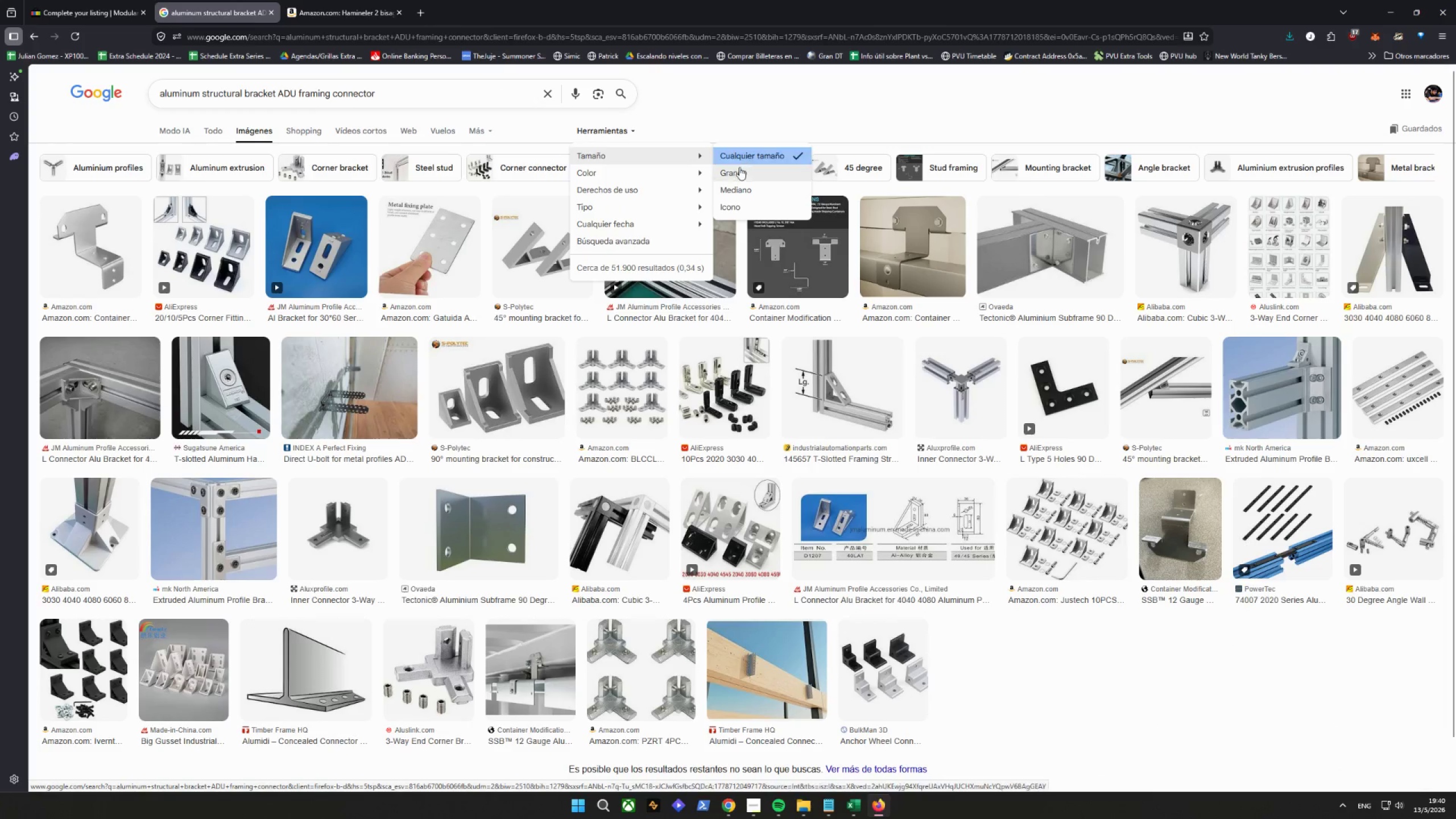 
left_click([737, 174])
 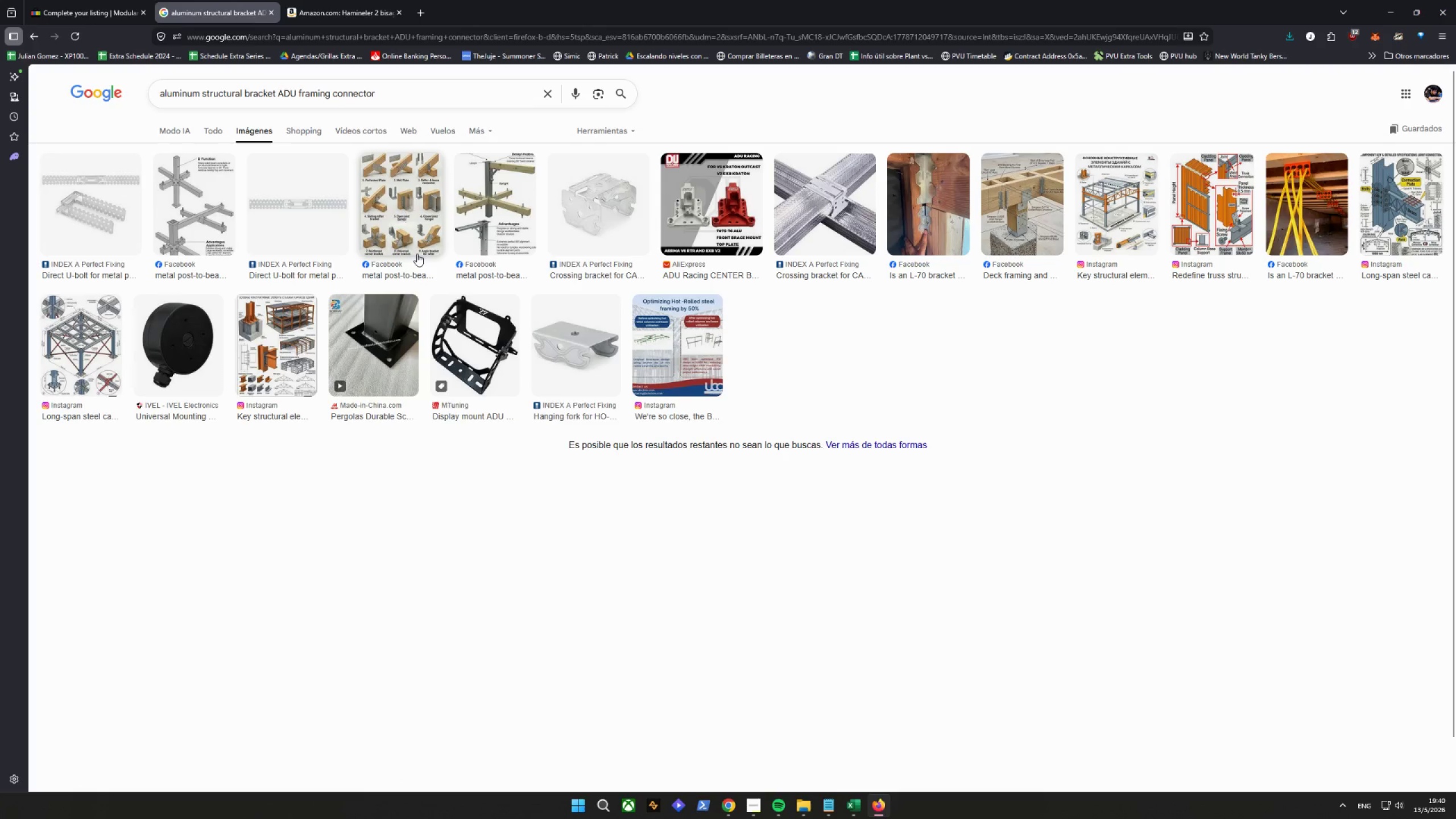 
wait(5.91)
 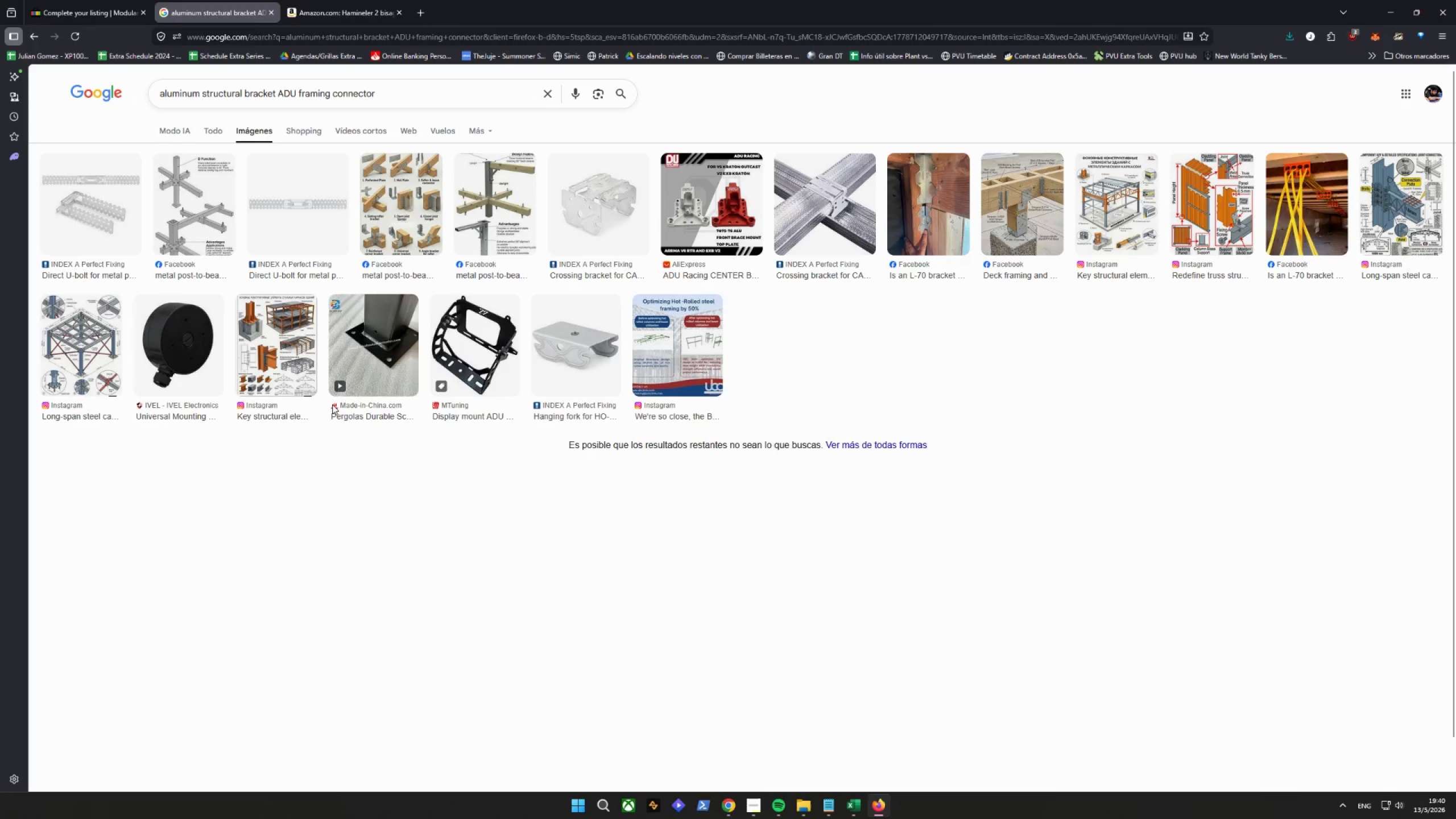 
left_click_drag(start_coordinate=[400, 95], to_coordinate=[299, 105])
 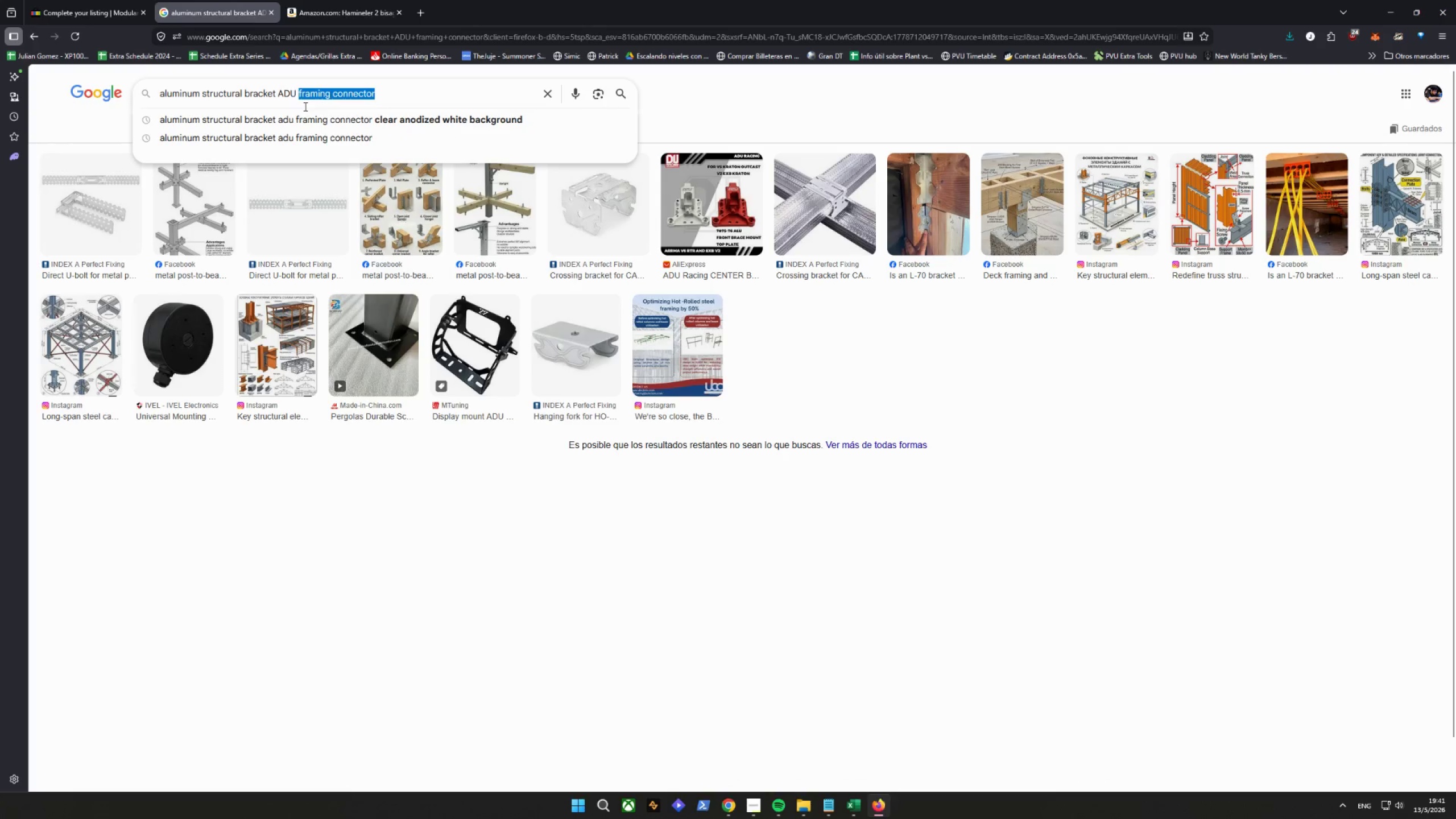 
key(Backspace)
 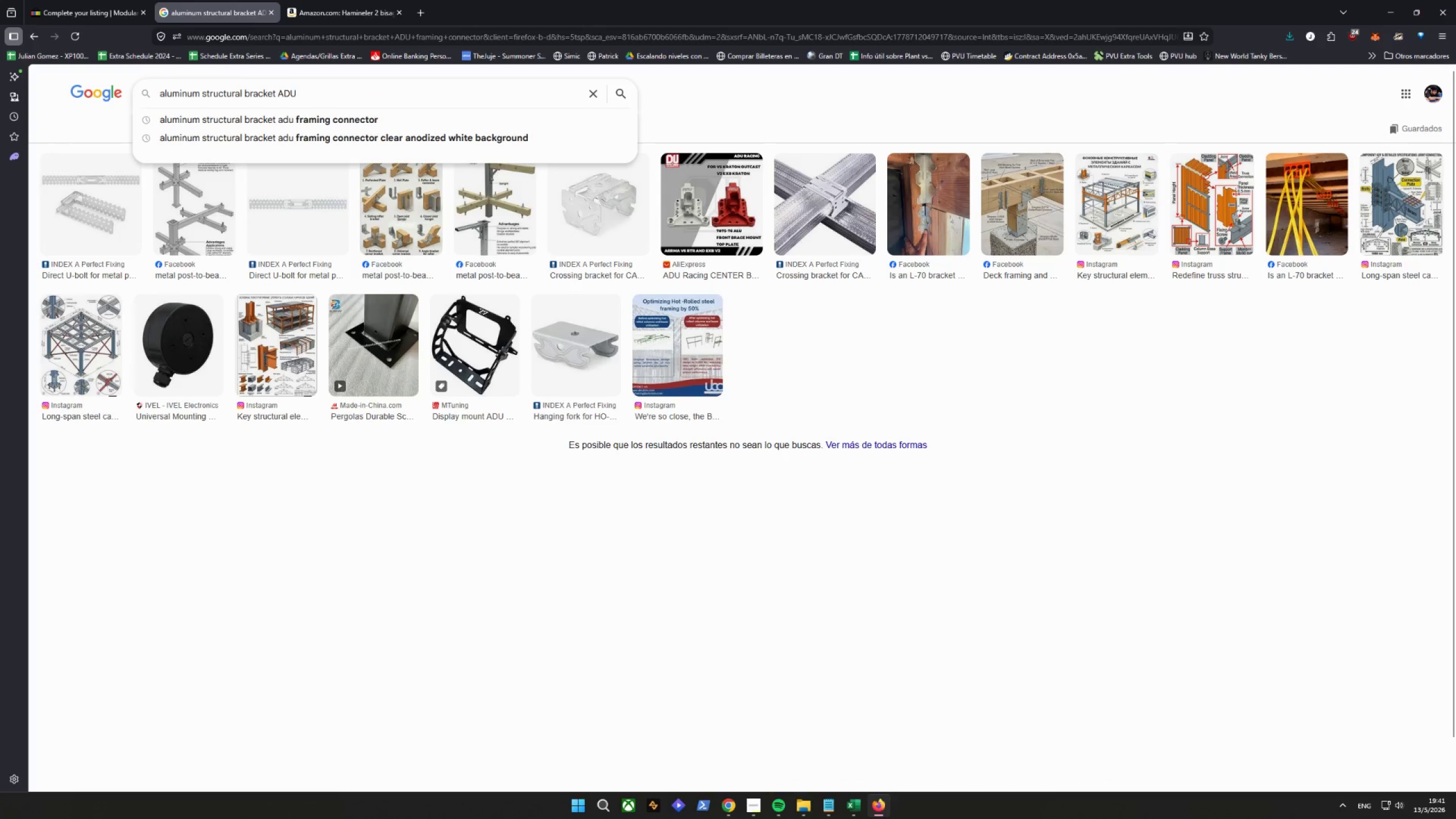 
key(Backspace)
 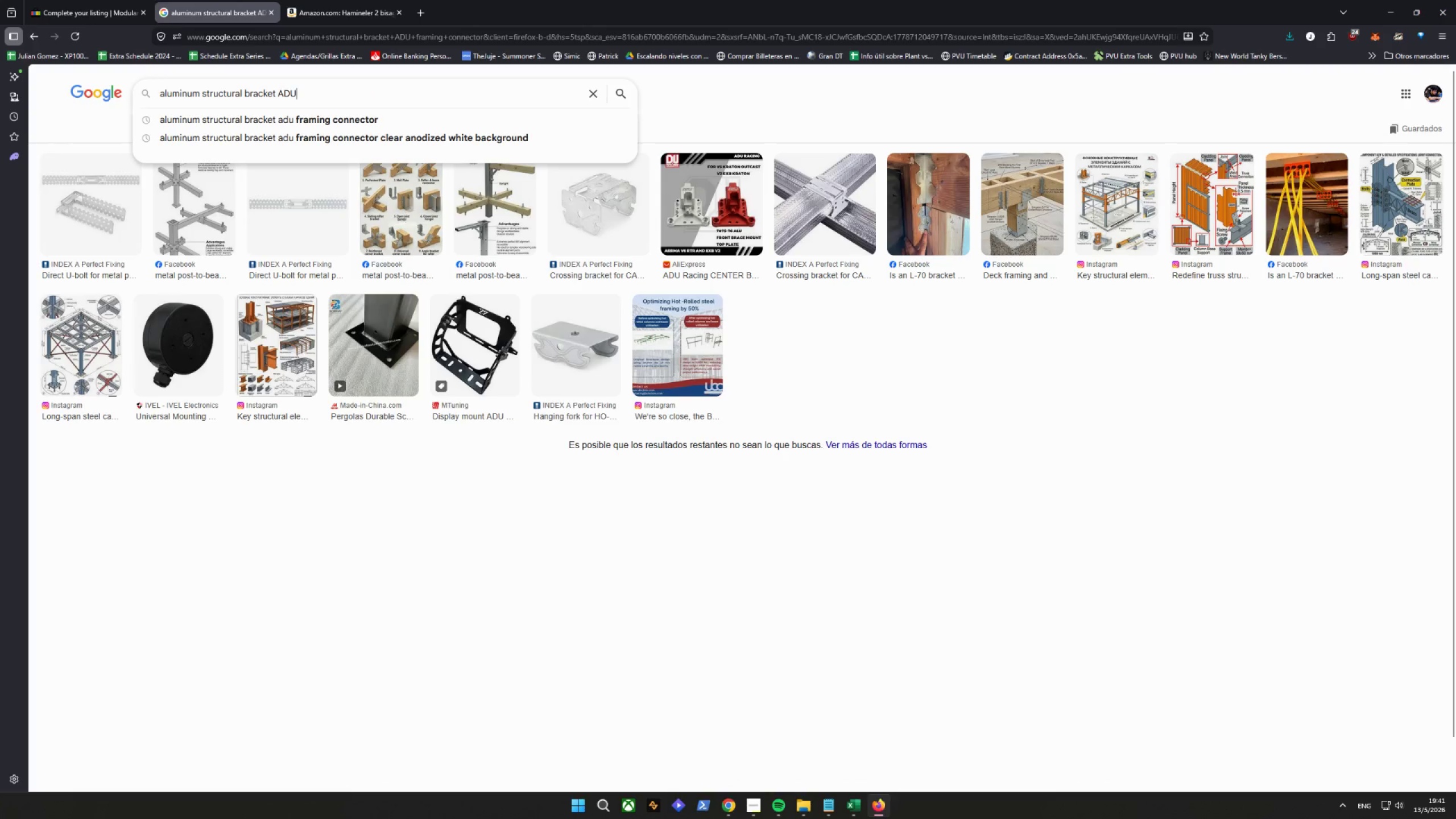 
key(Enter)
 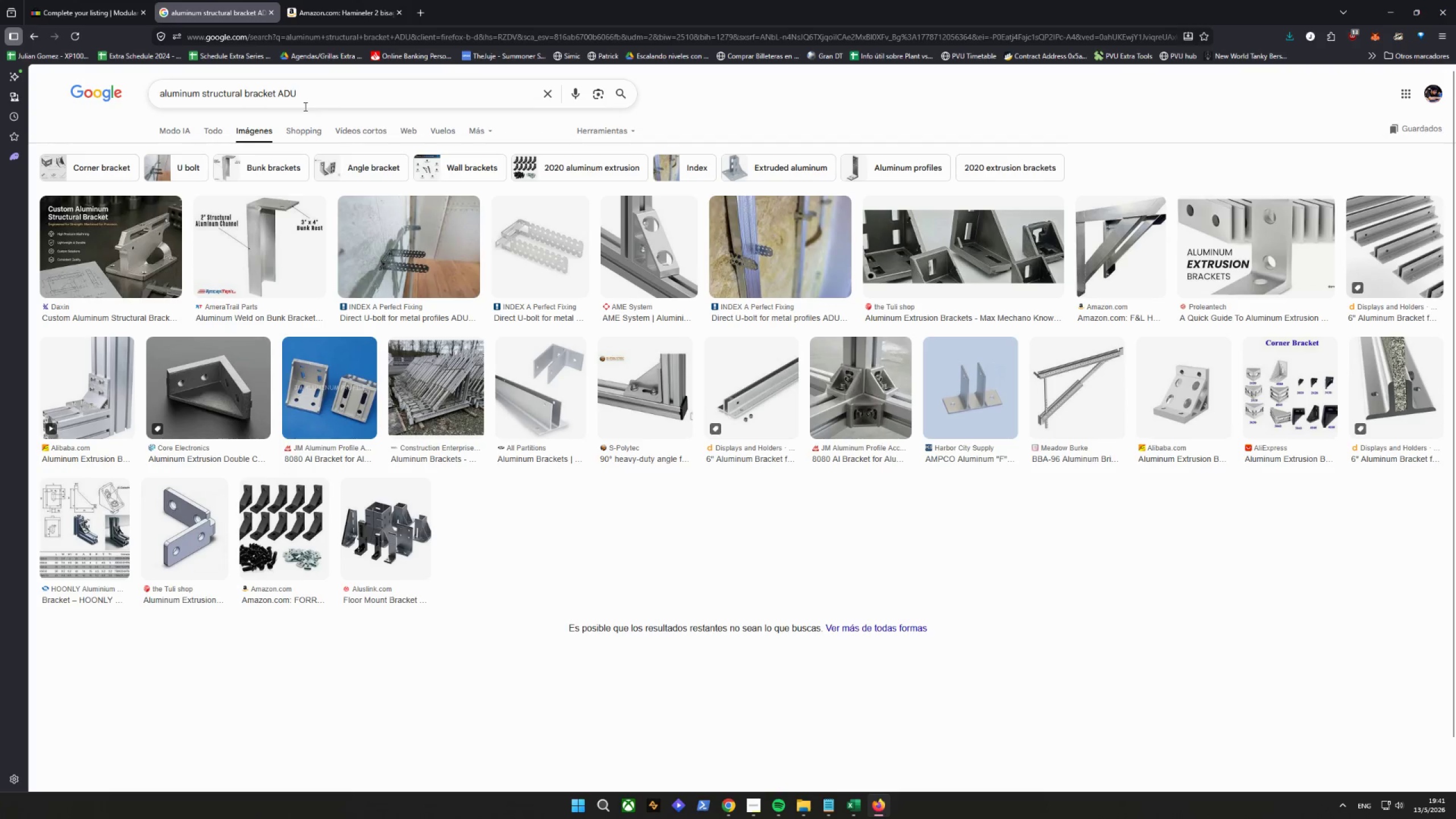 
left_click([315, 93])
 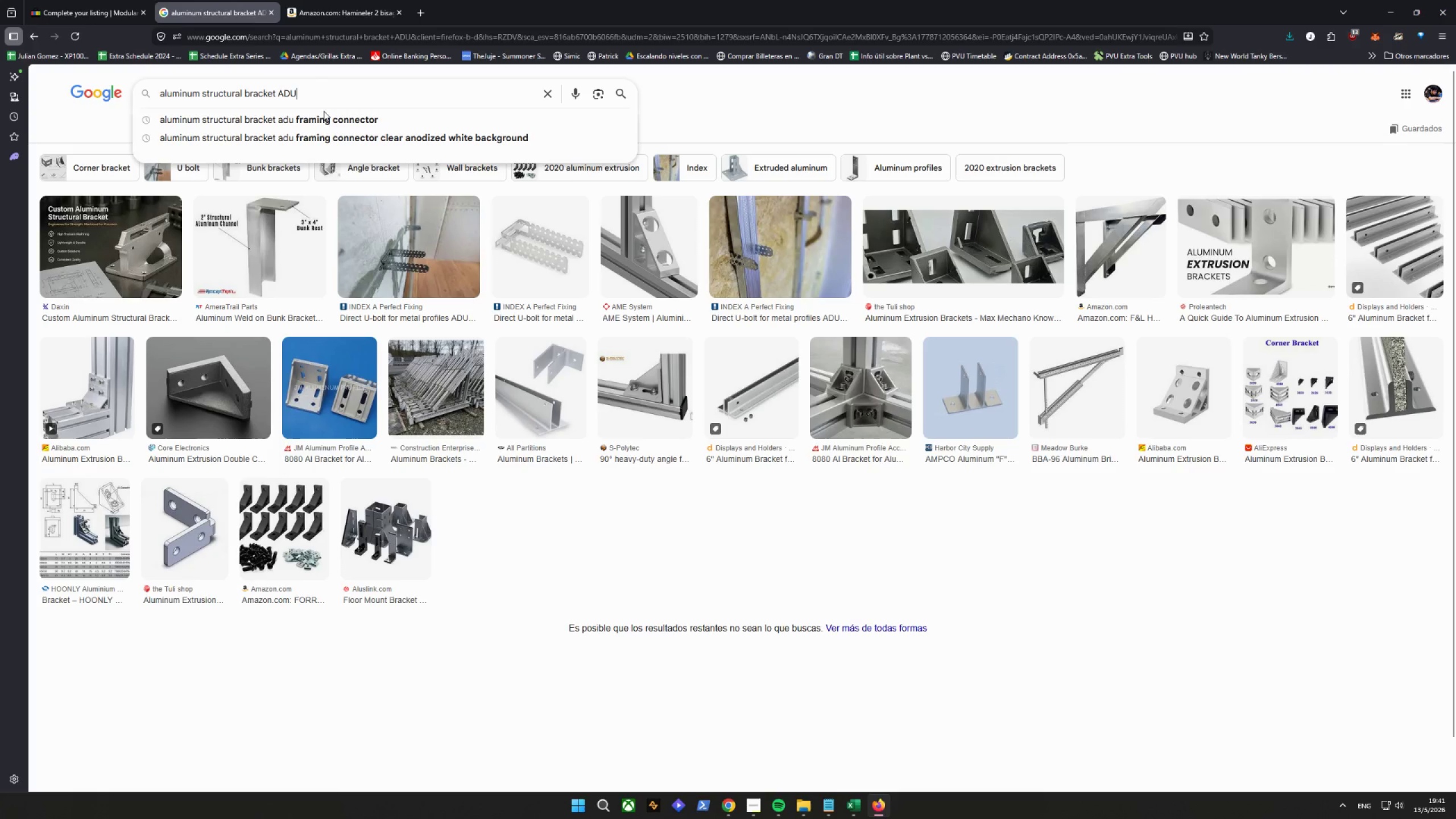 
left_click([324, 117])
 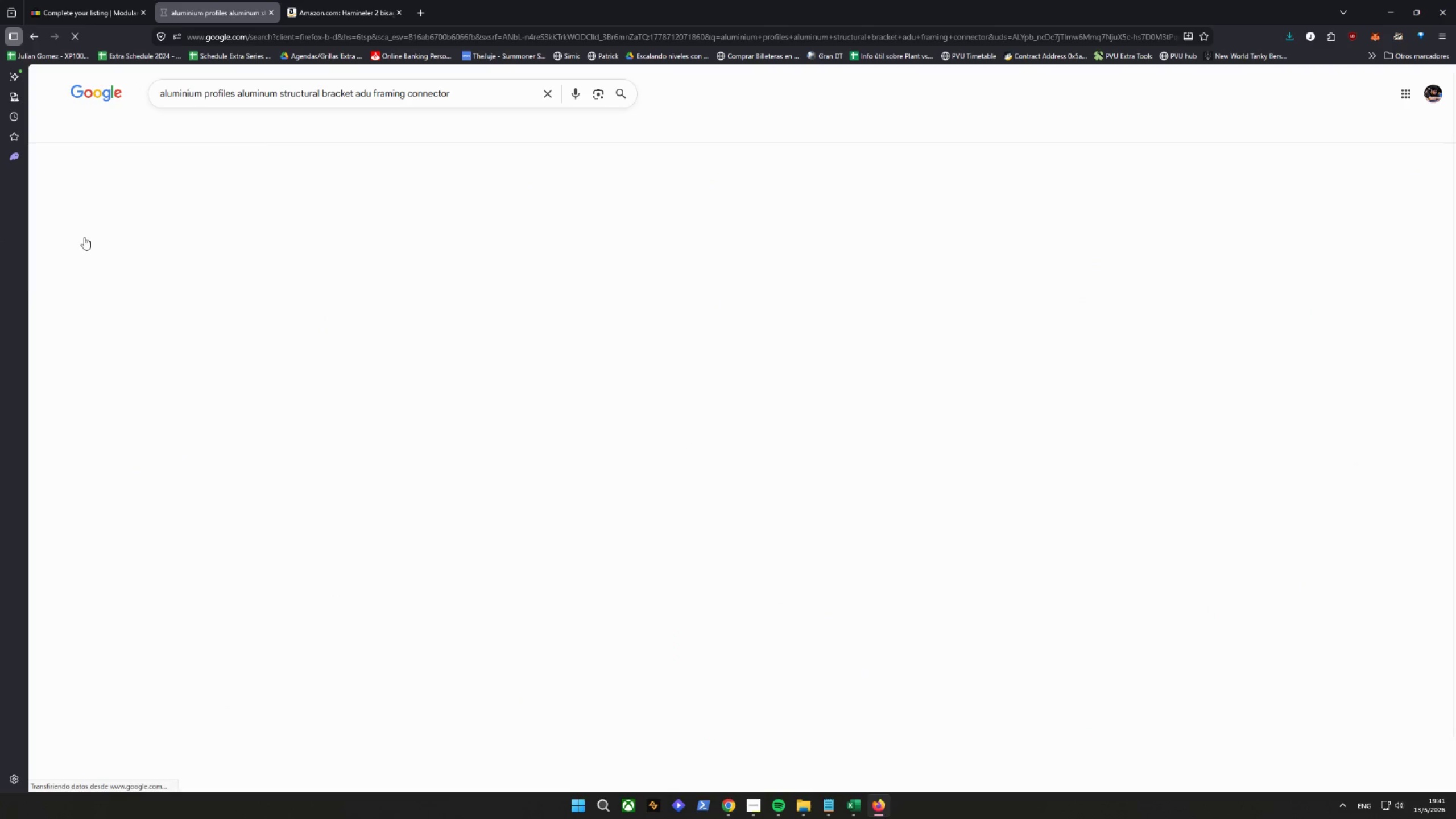 
left_click([27, 35])
 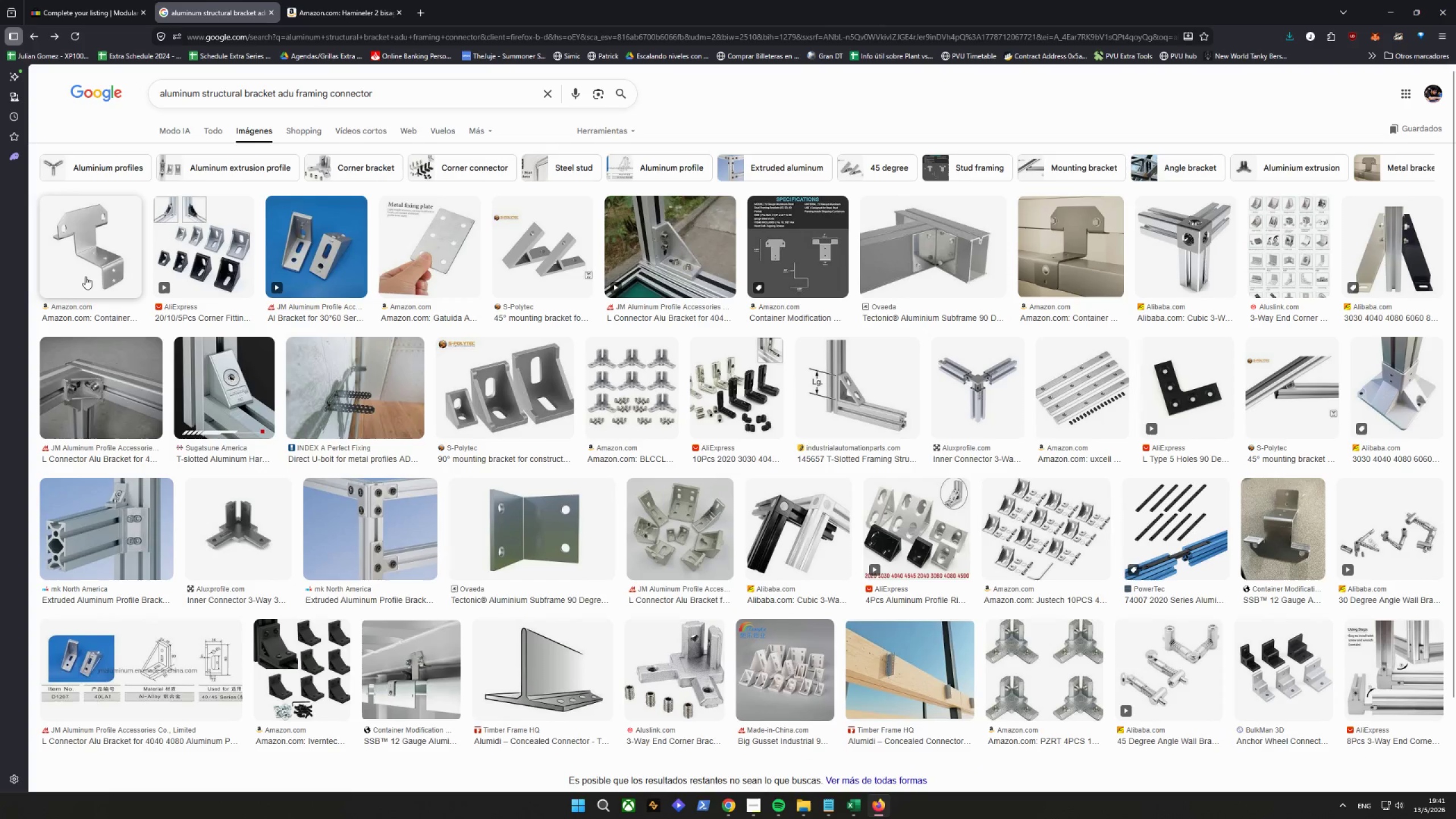 
left_click([89, 263])
 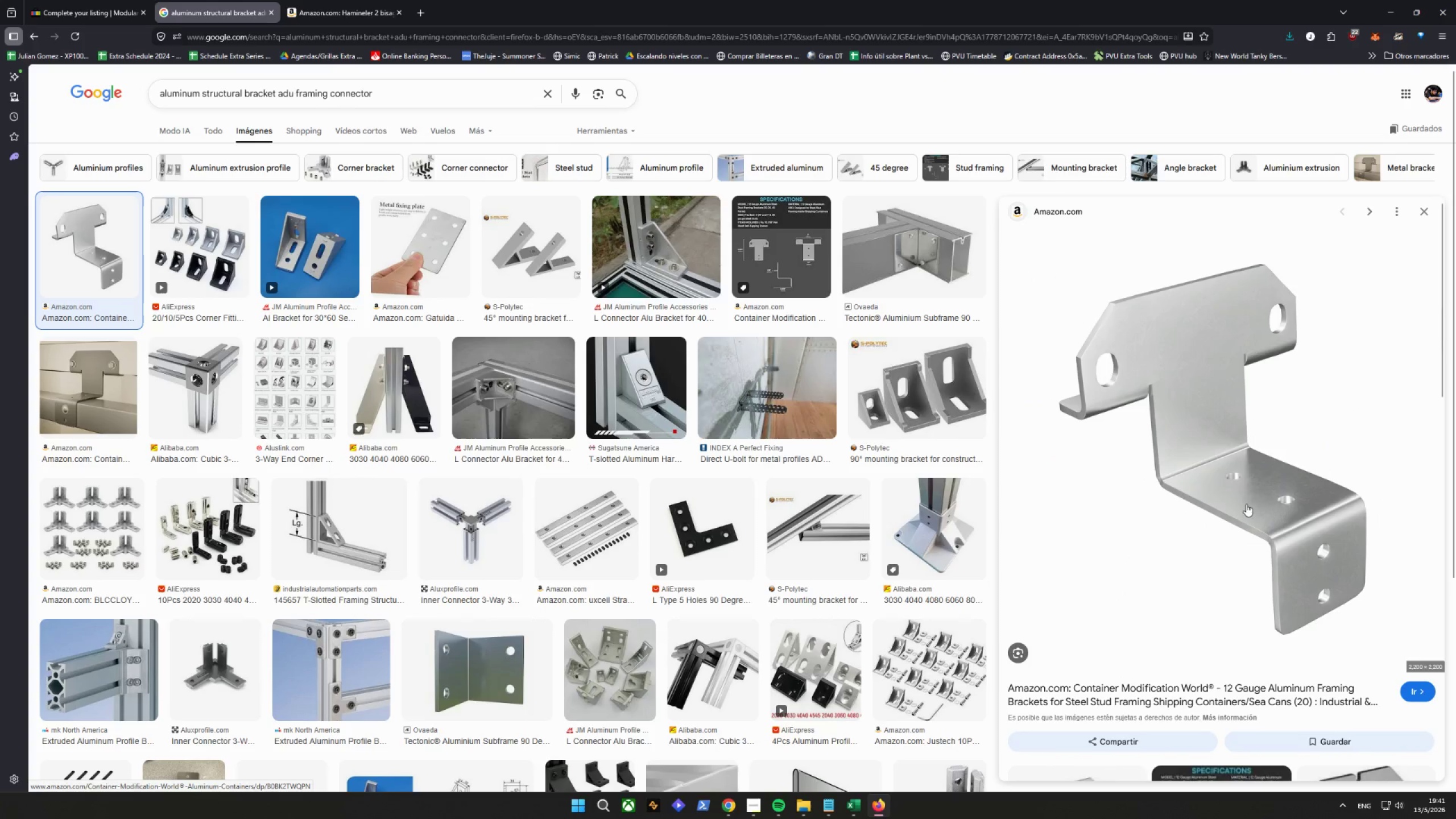 
left_click([1414, 688])
 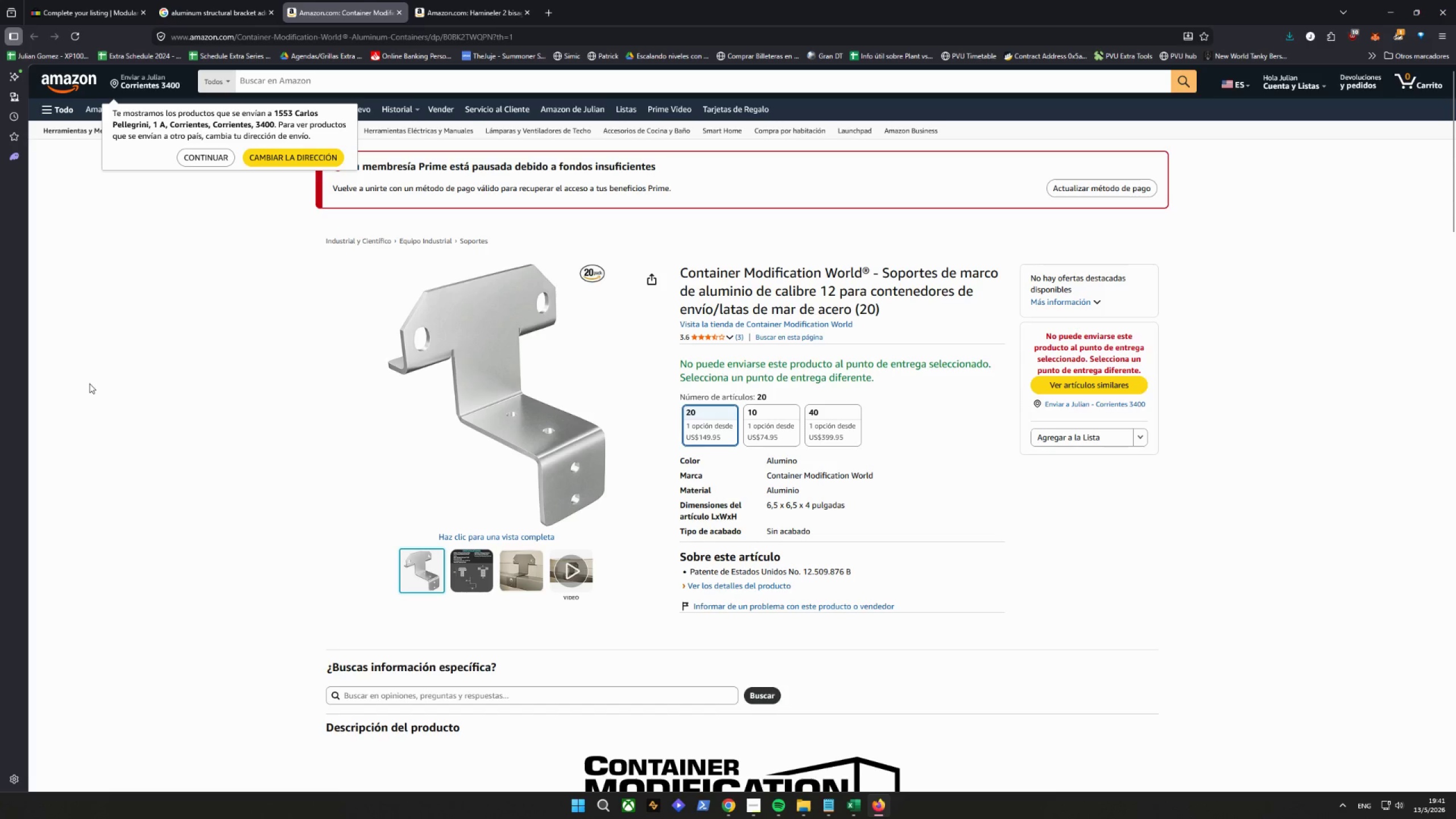 
wait(11.6)
 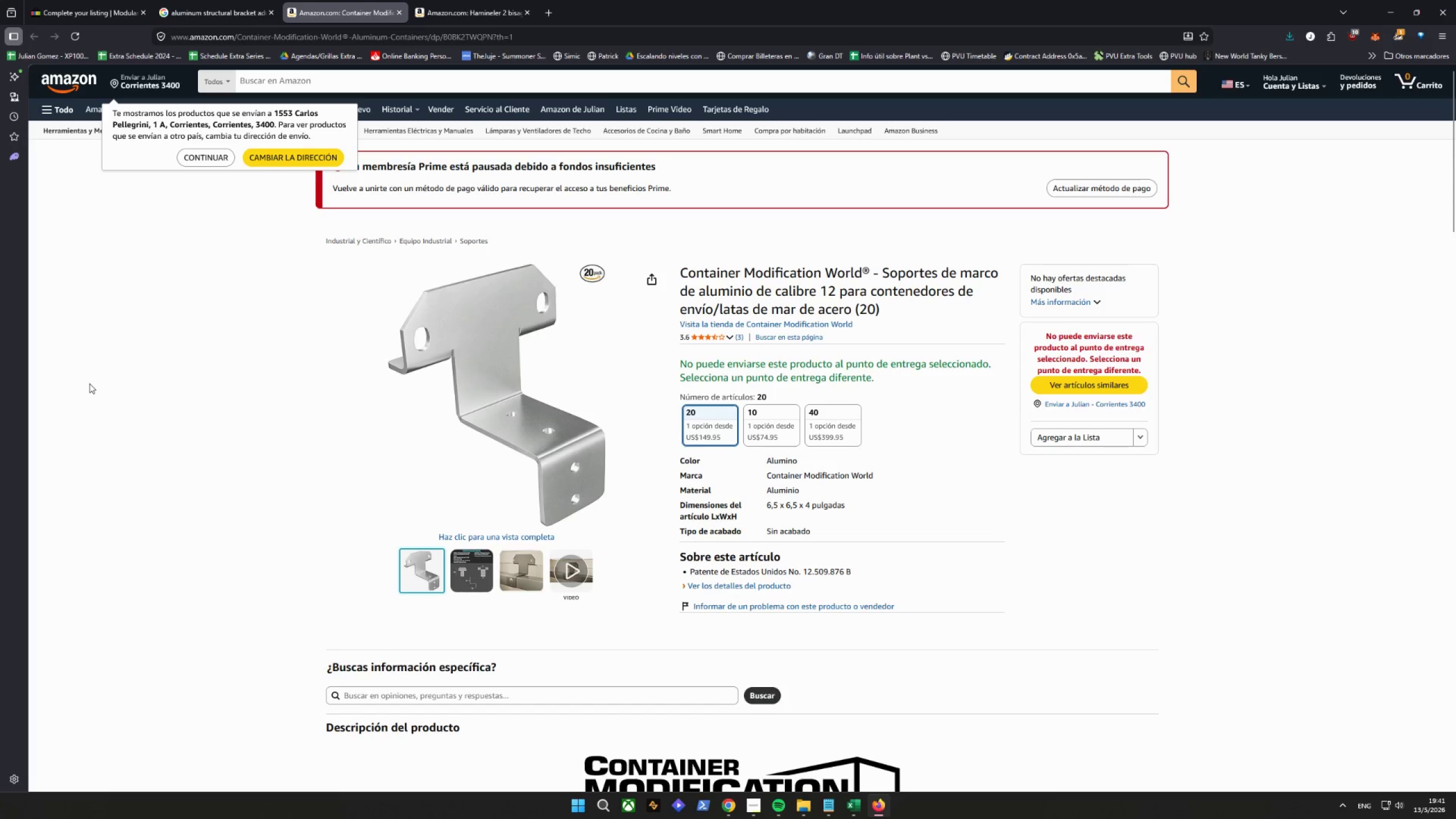 
left_click([509, 536])
 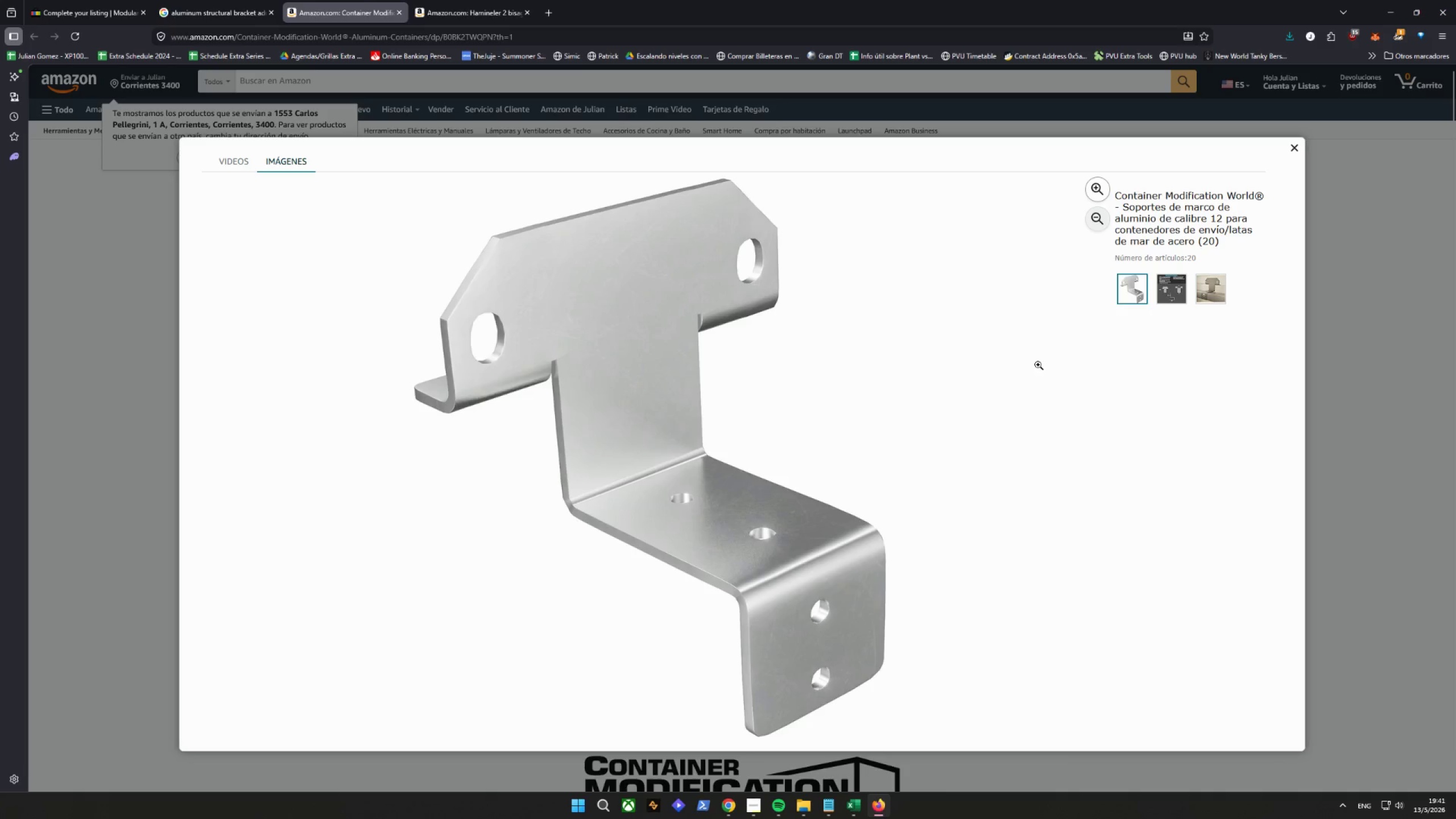 
left_click([1172, 291])
 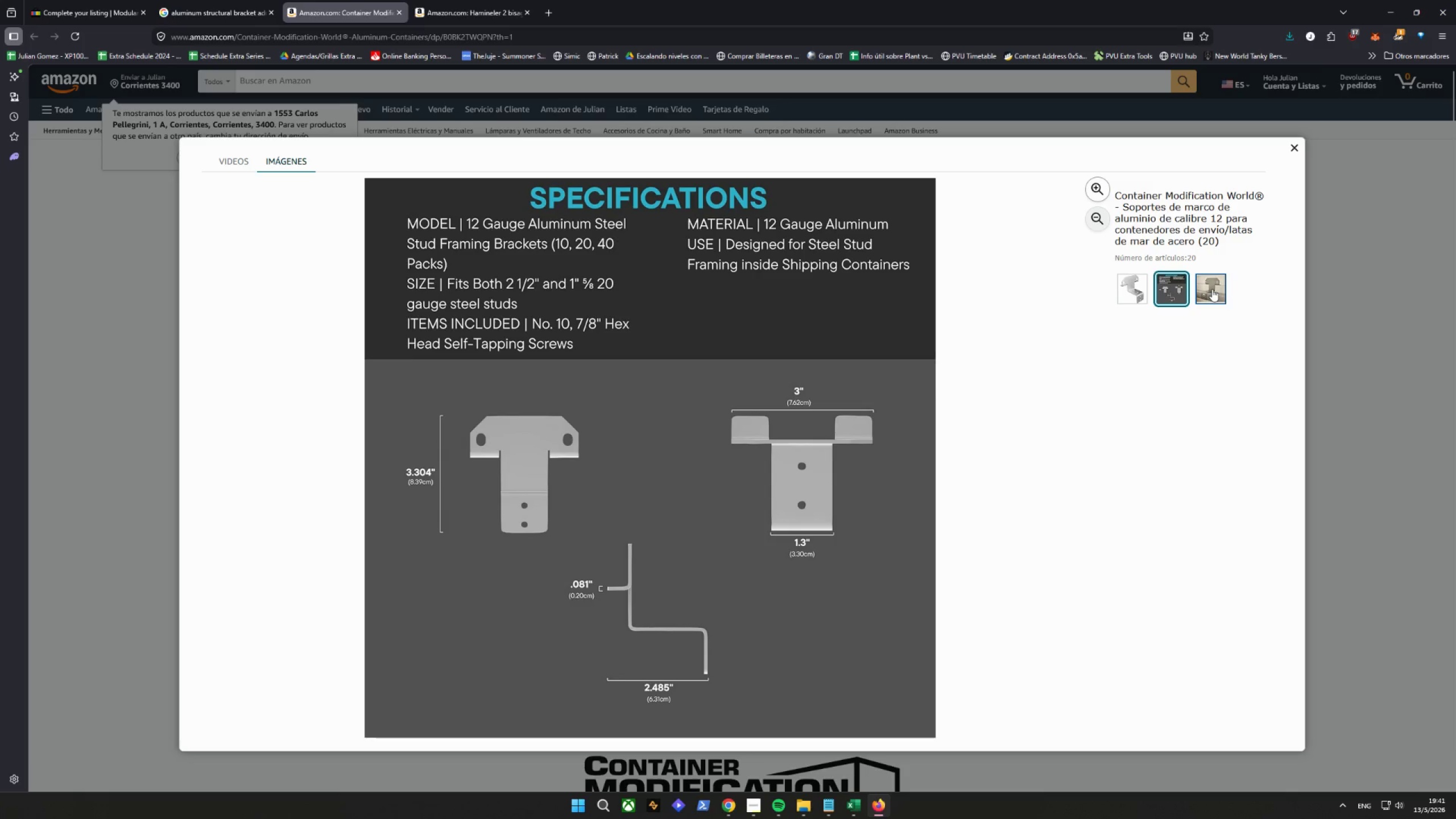 
left_click([1212, 289])
 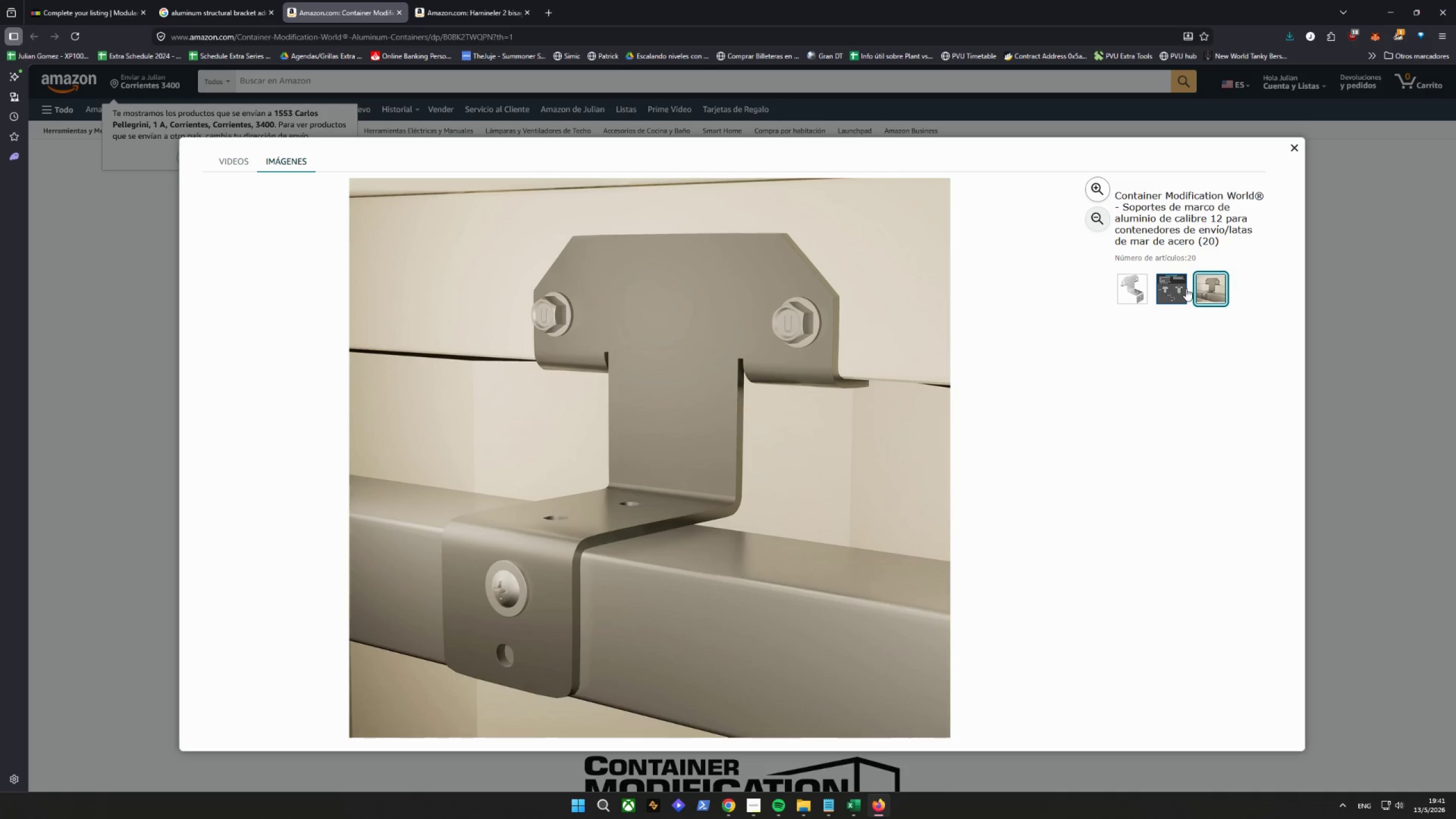 
wait(7.09)
 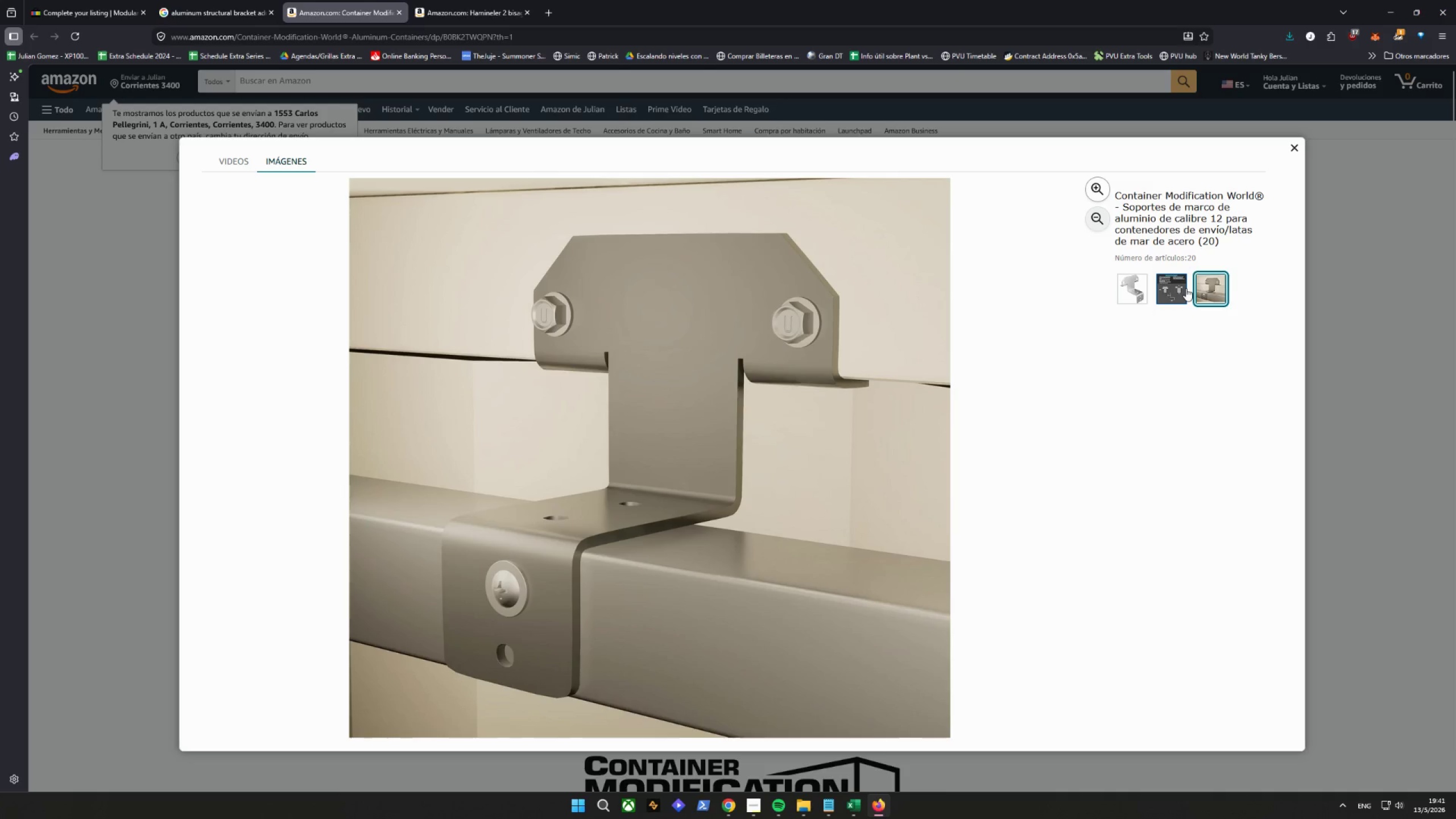 
left_click([1120, 287])
 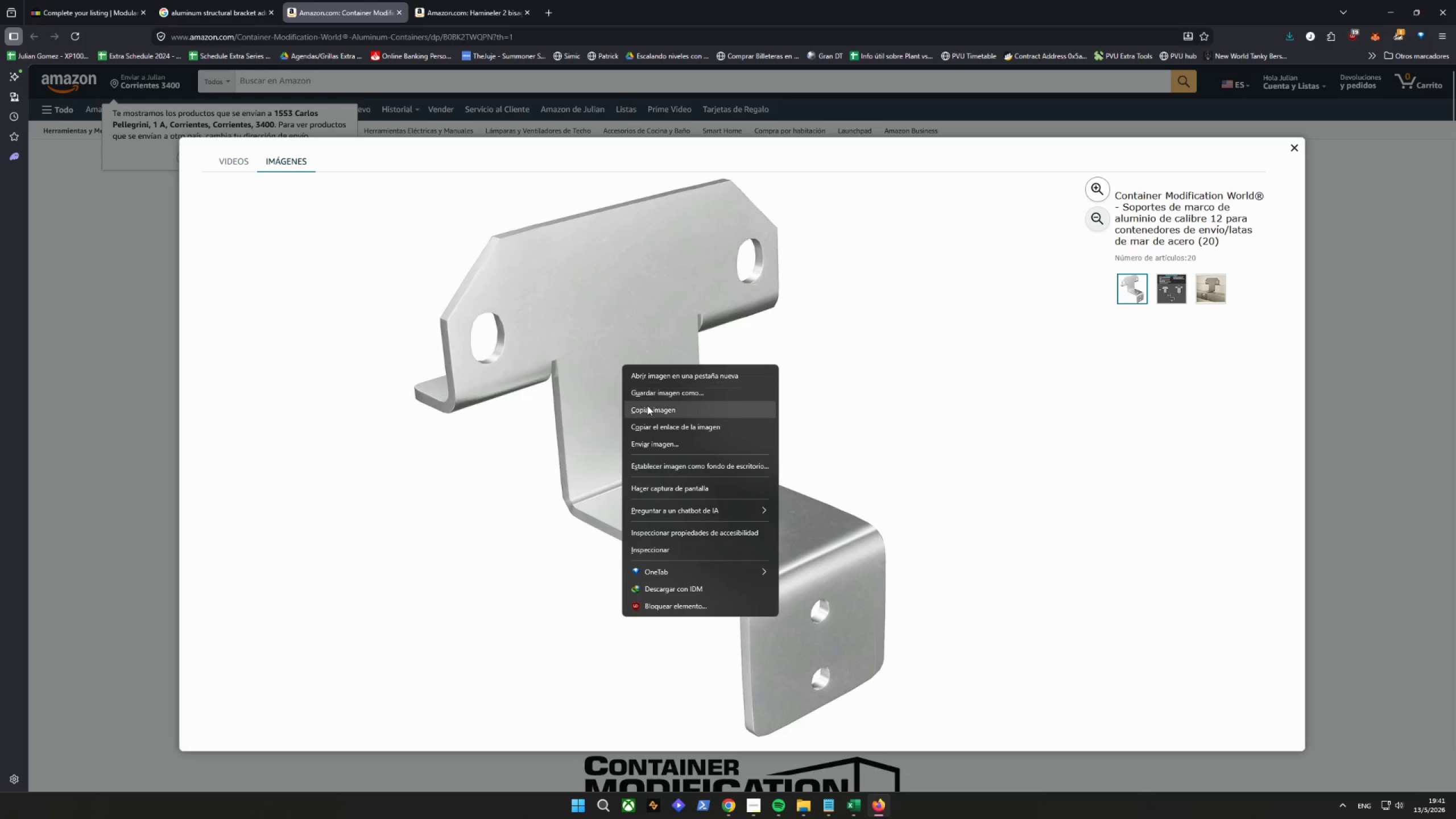 
left_click([653, 396])
 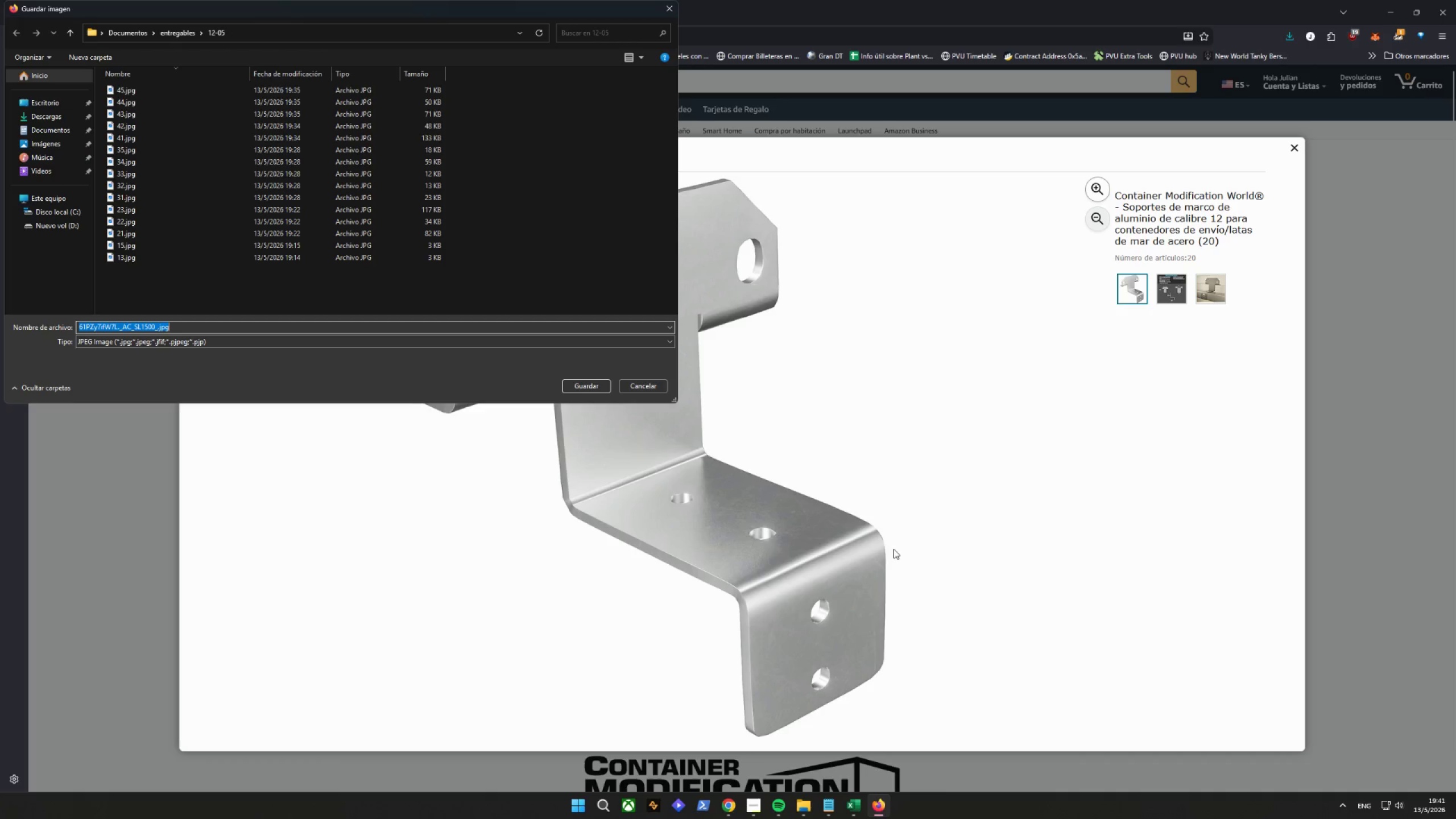 
type(51)
 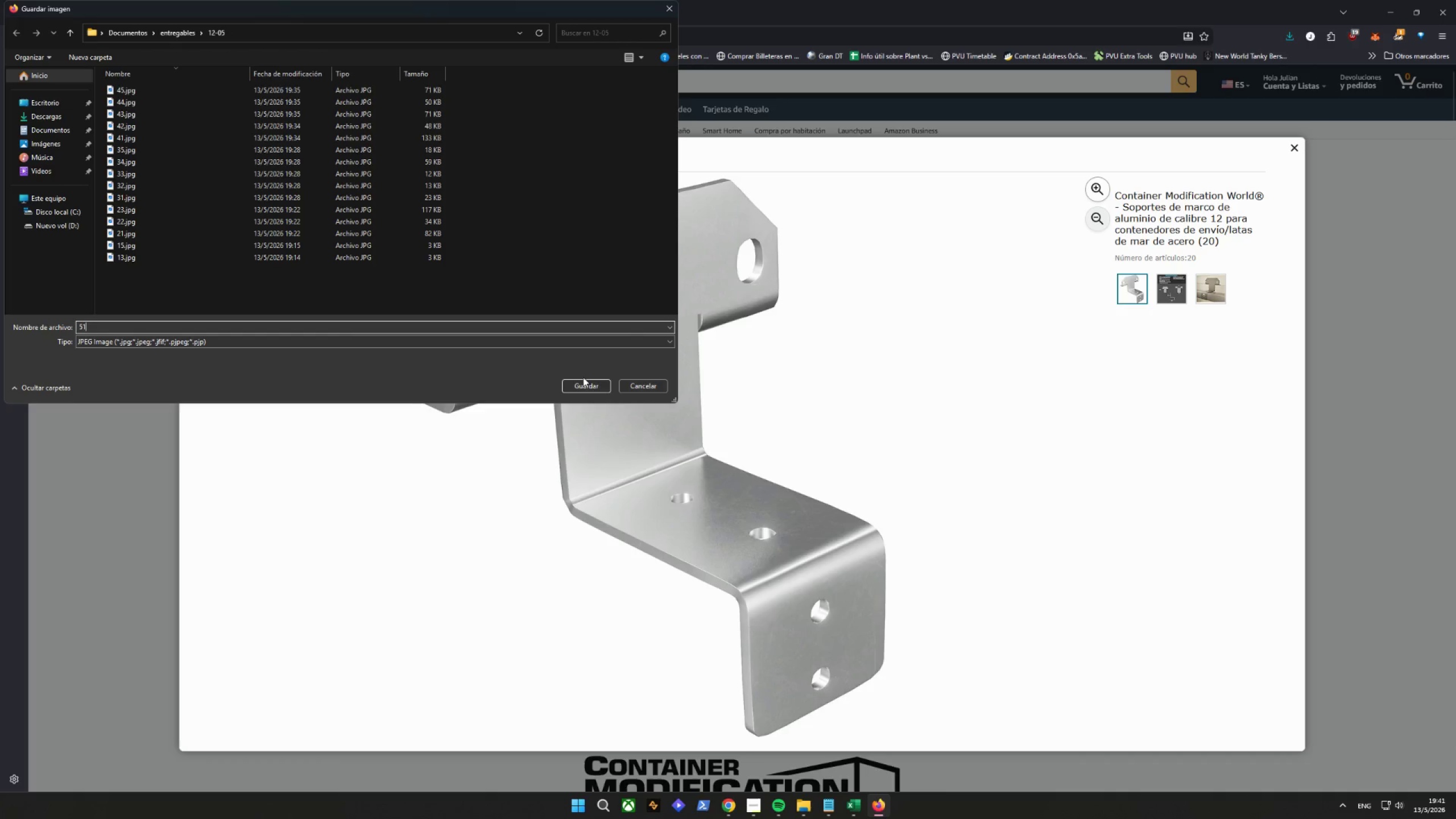 
left_click([580, 388])
 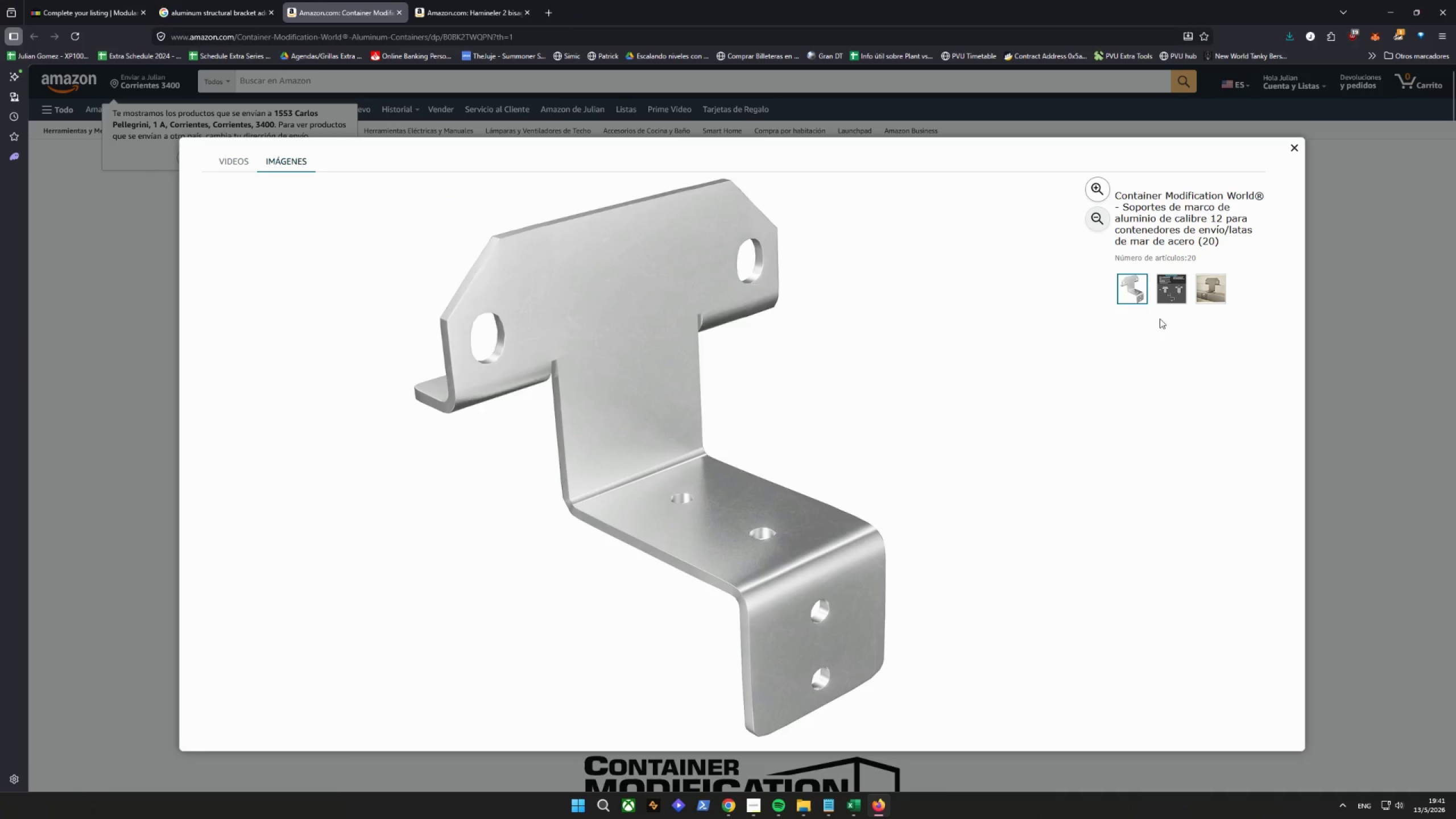 
left_click([1163, 301])
 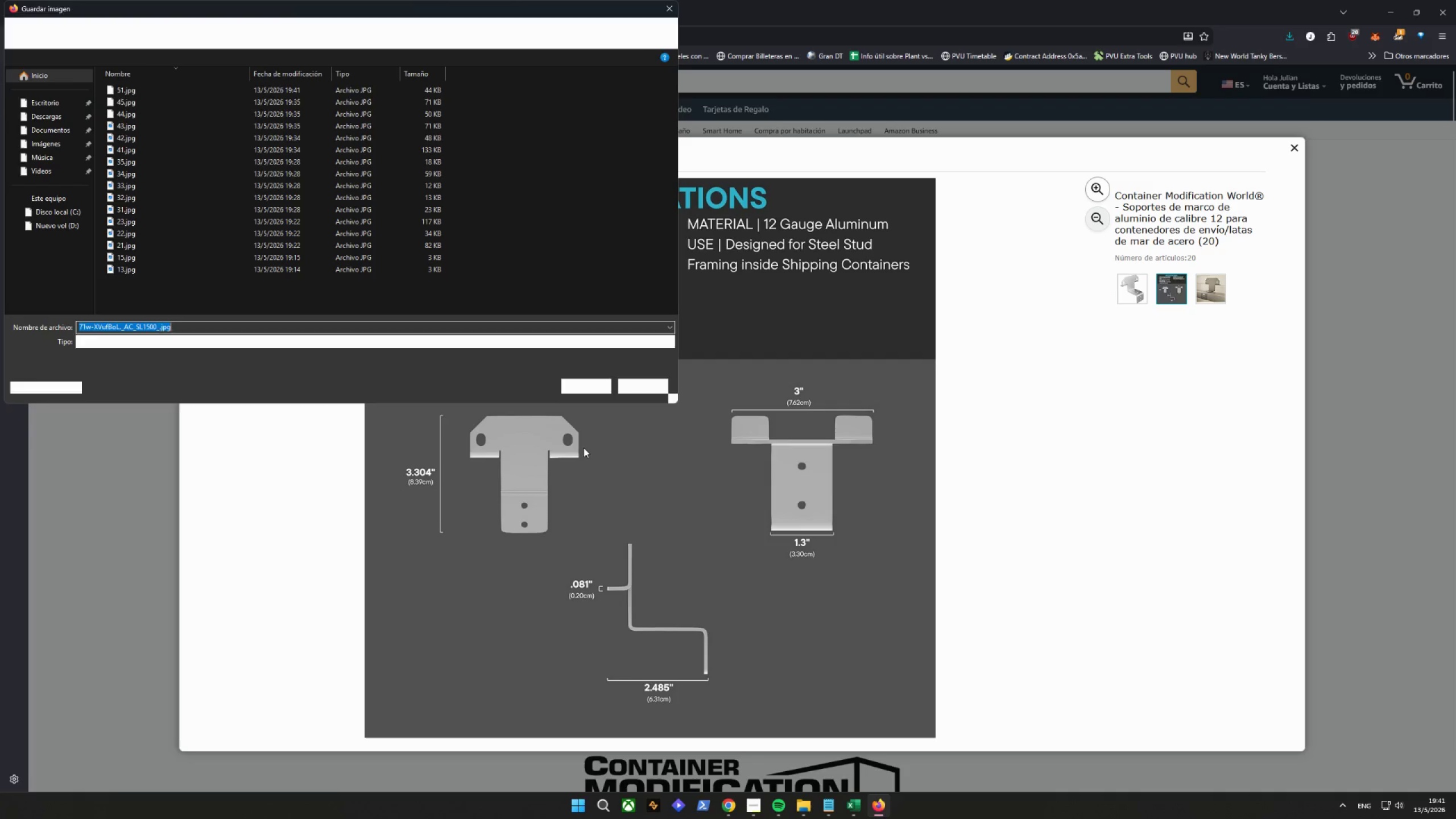 
type(52)
 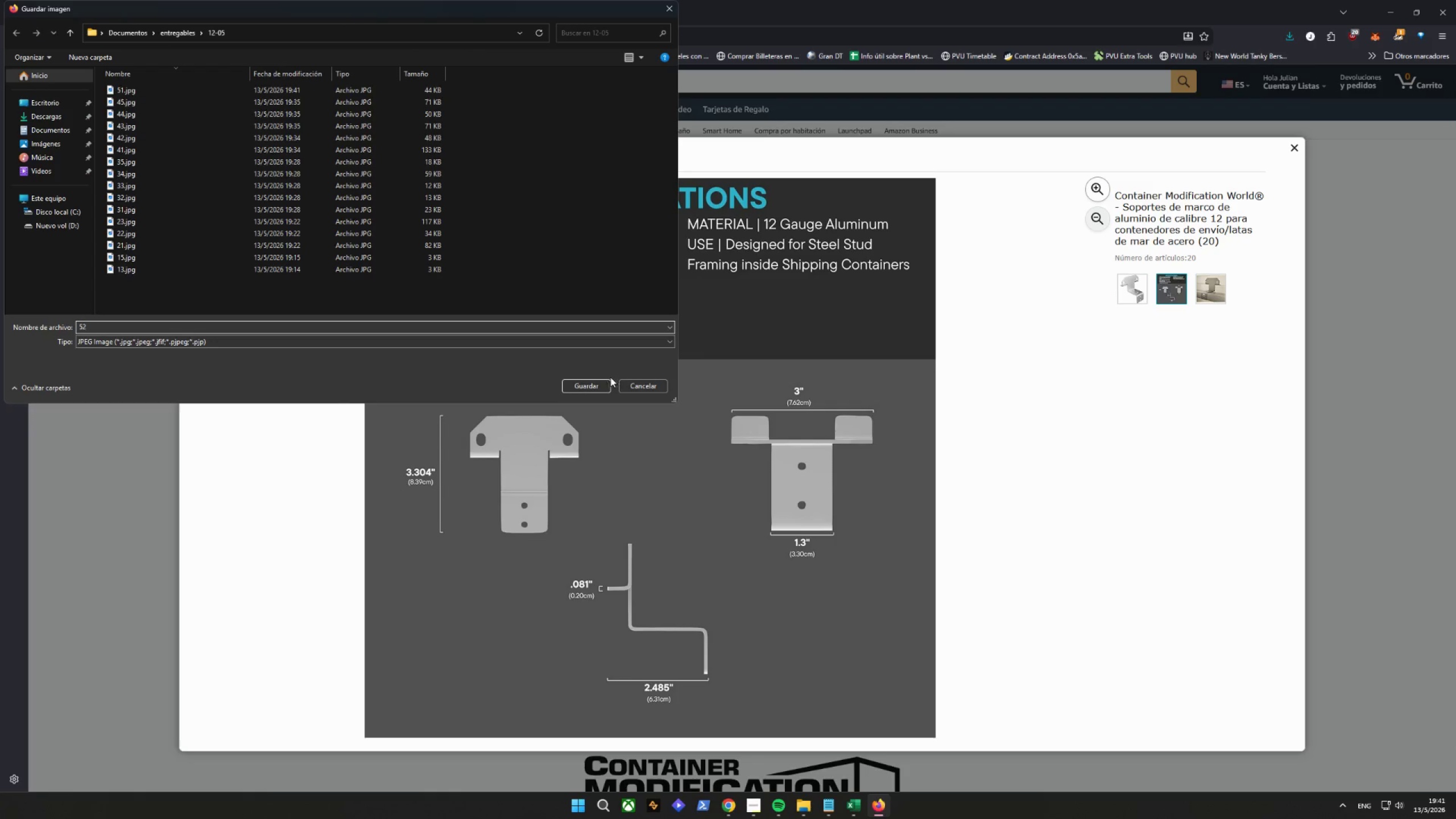 
left_click([578, 384])
 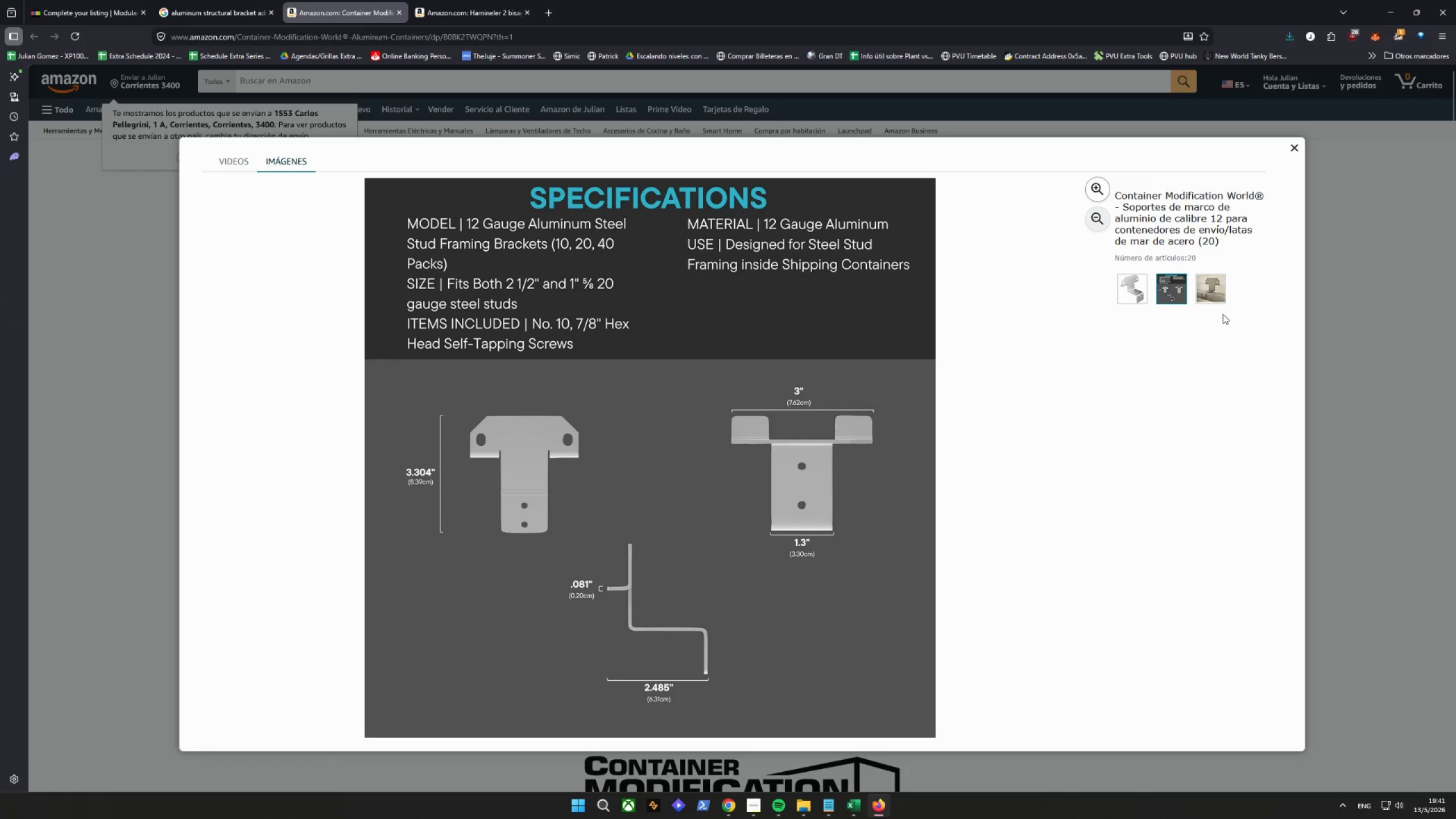 
left_click([1220, 296])
 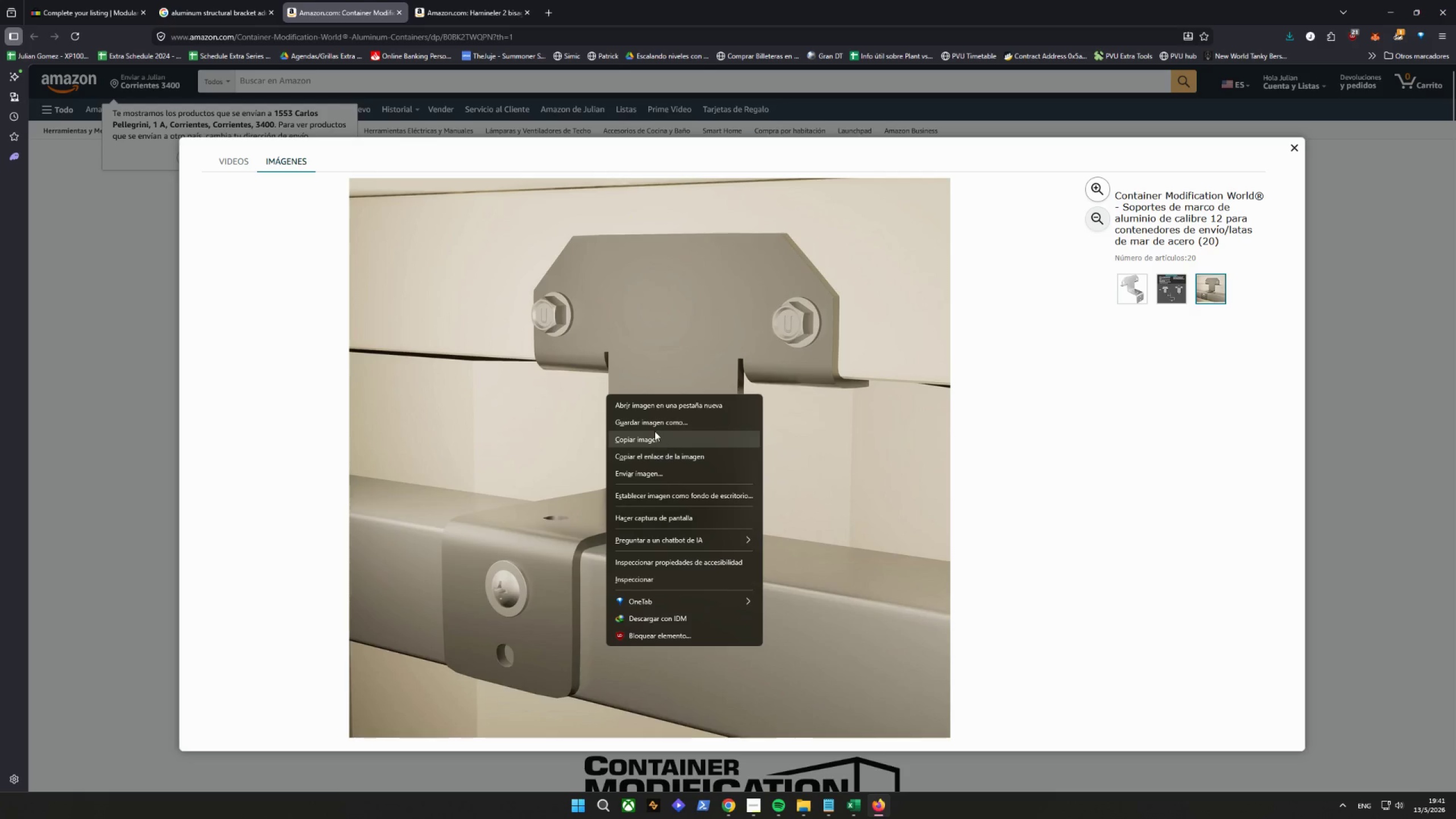 
left_click([650, 421])
 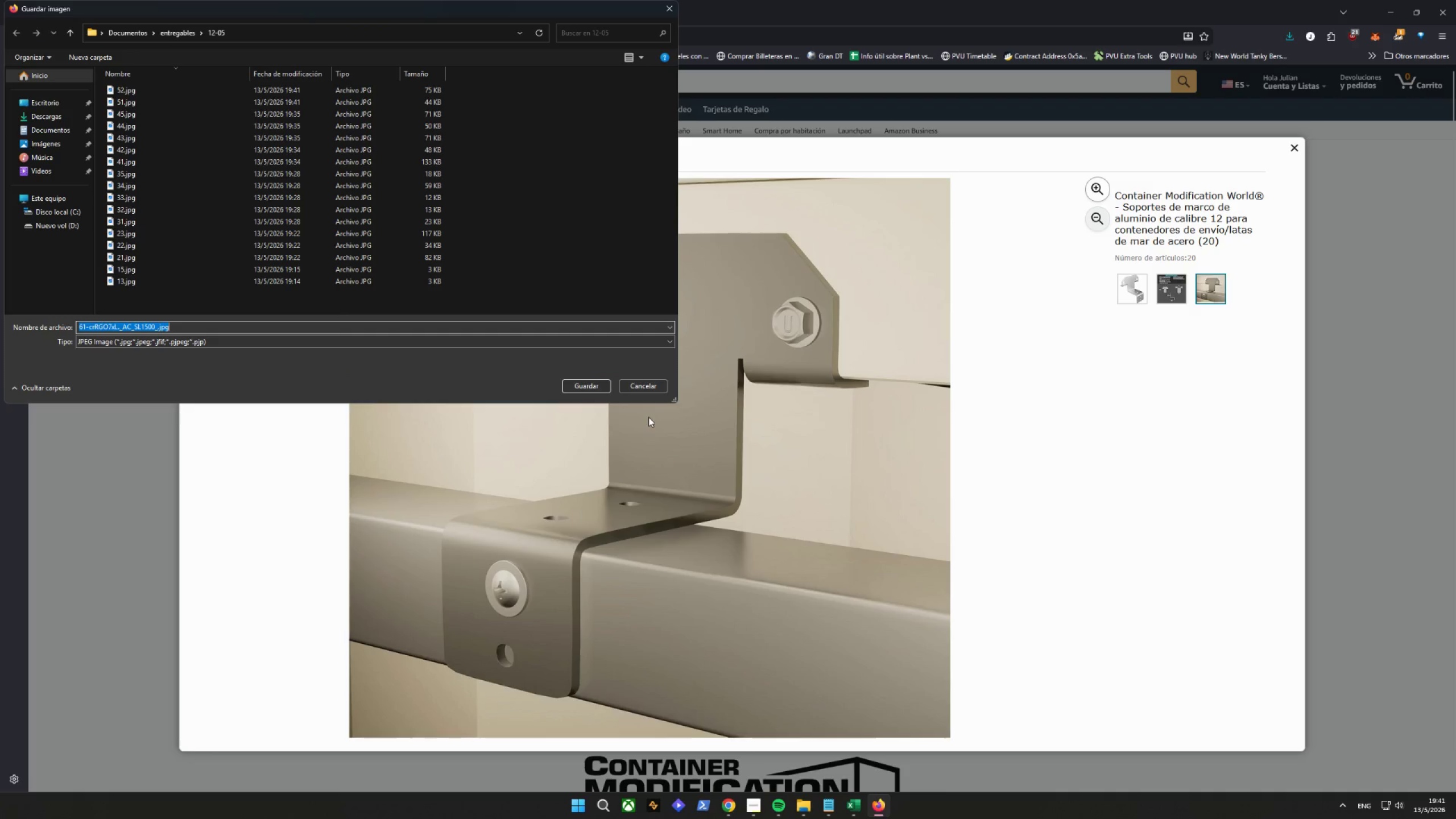 
key(5)
 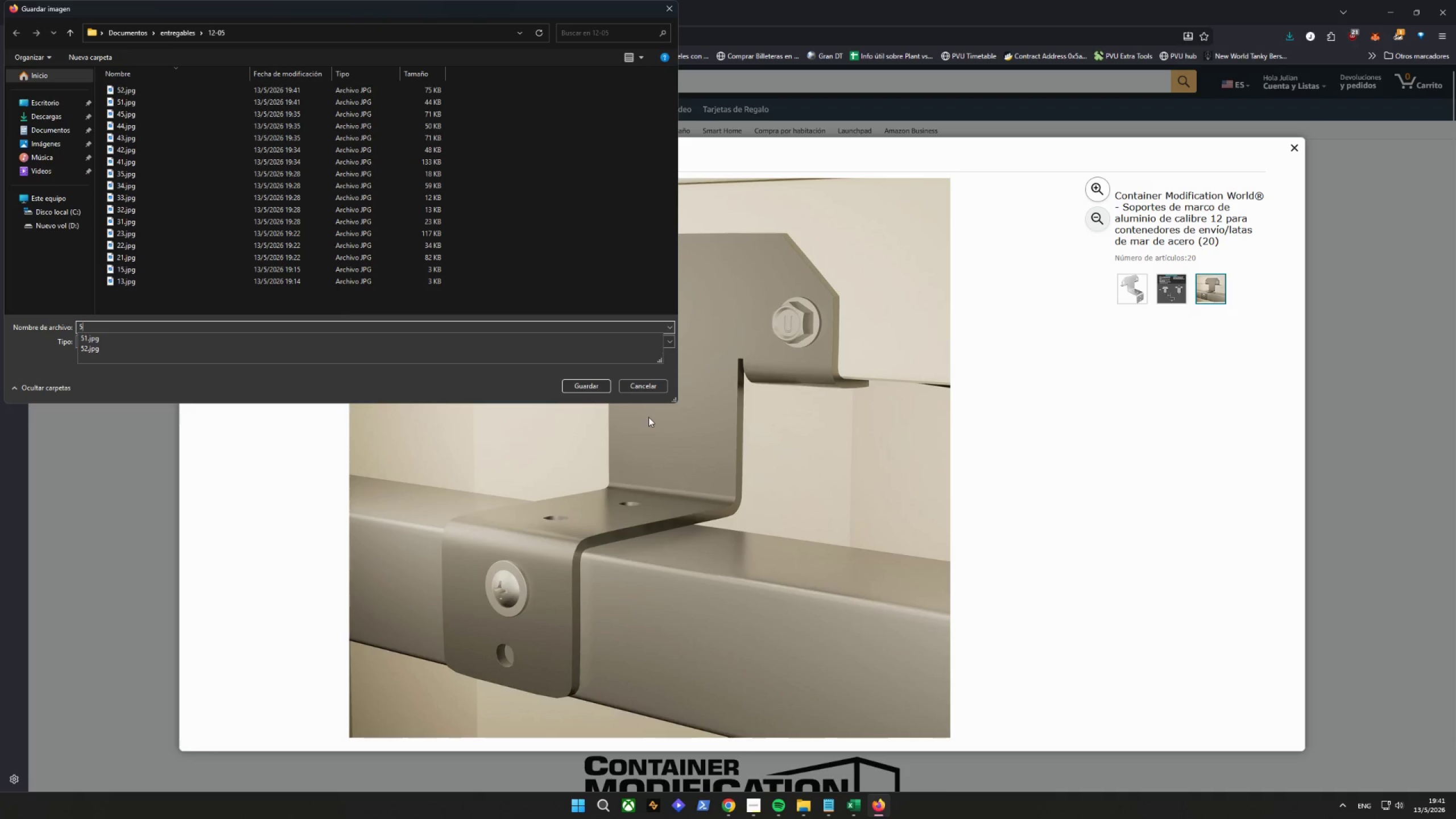 
key(3)
 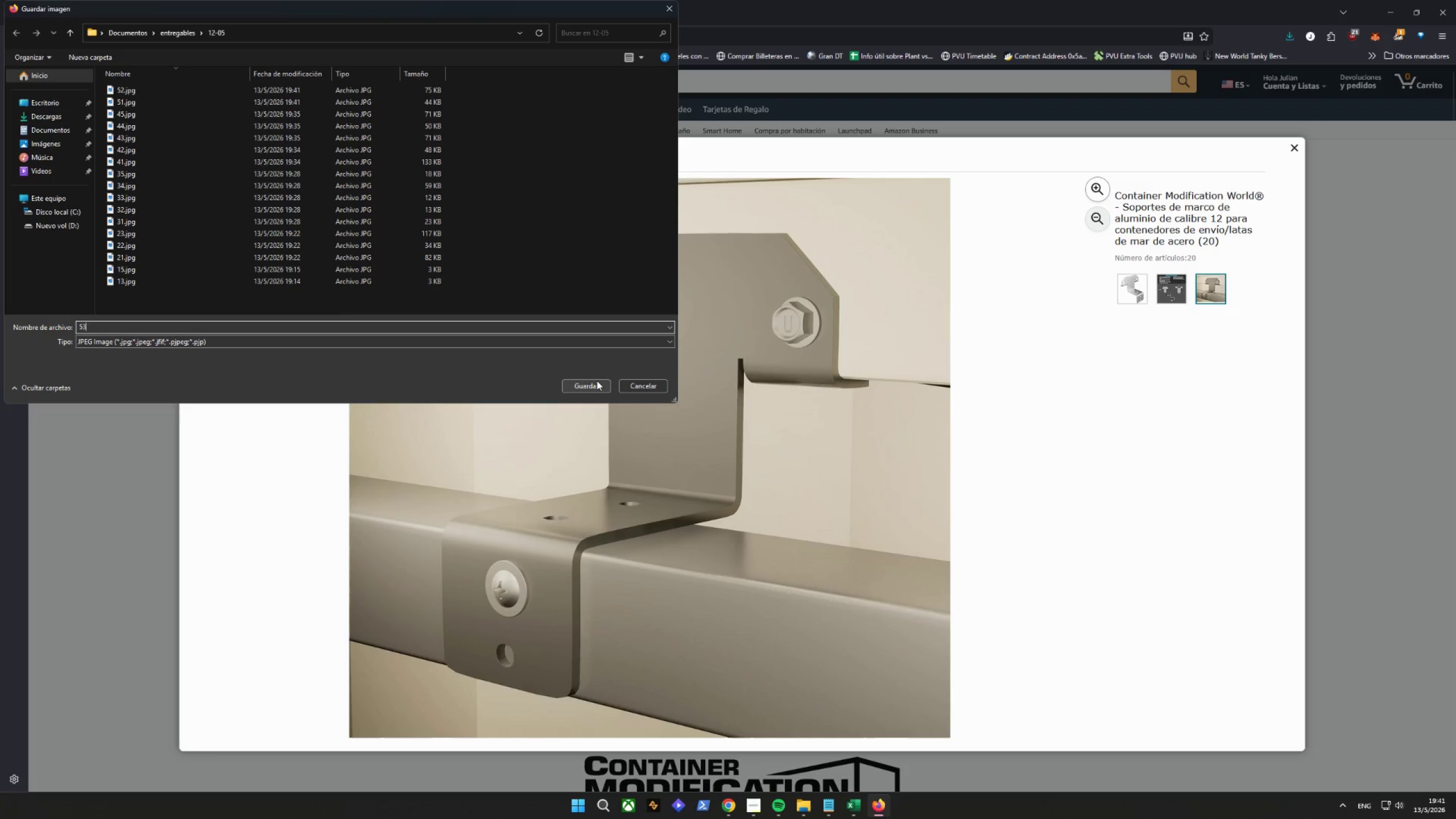 
left_click([579, 382])
 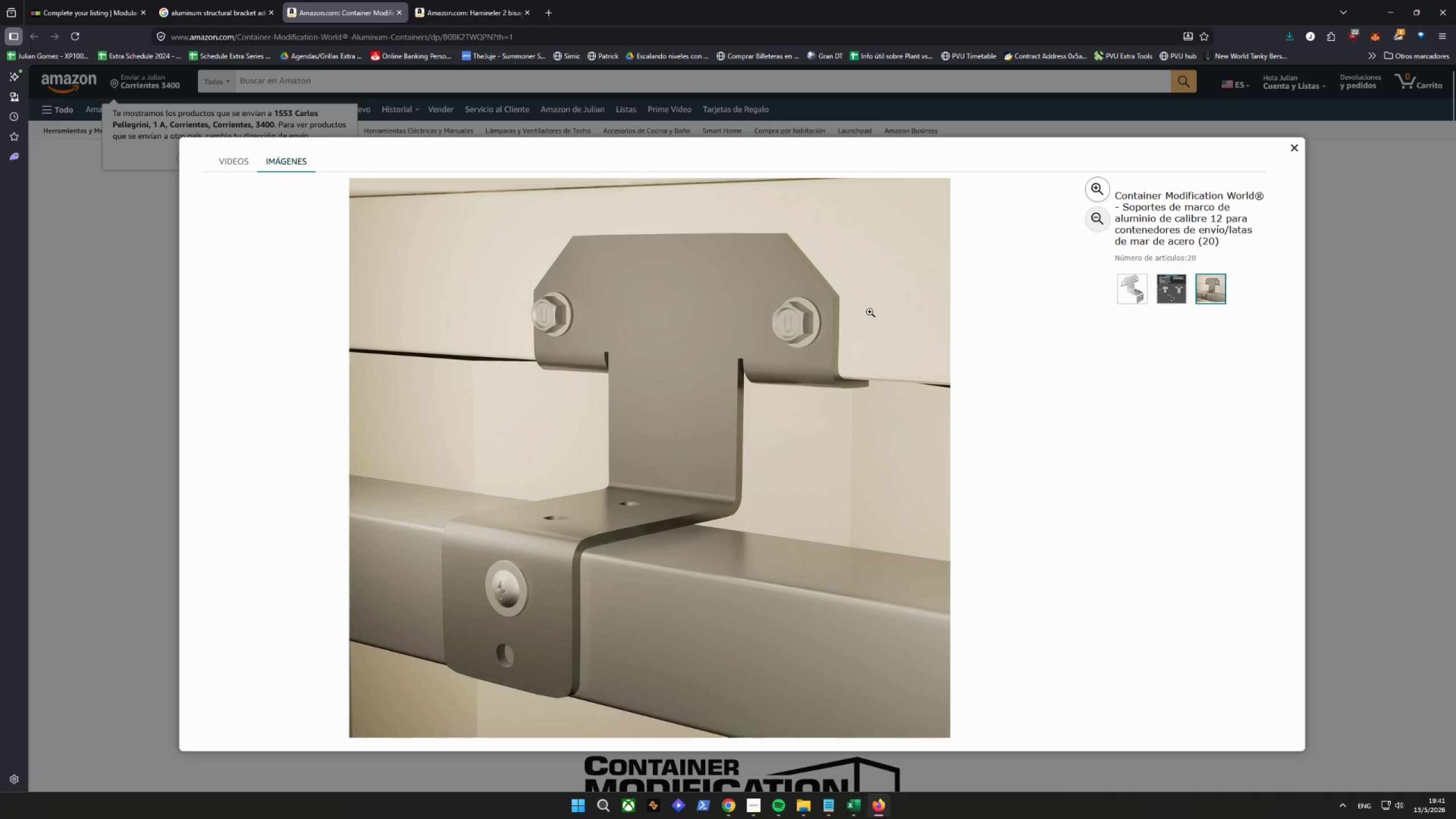 
key(Backquote)
 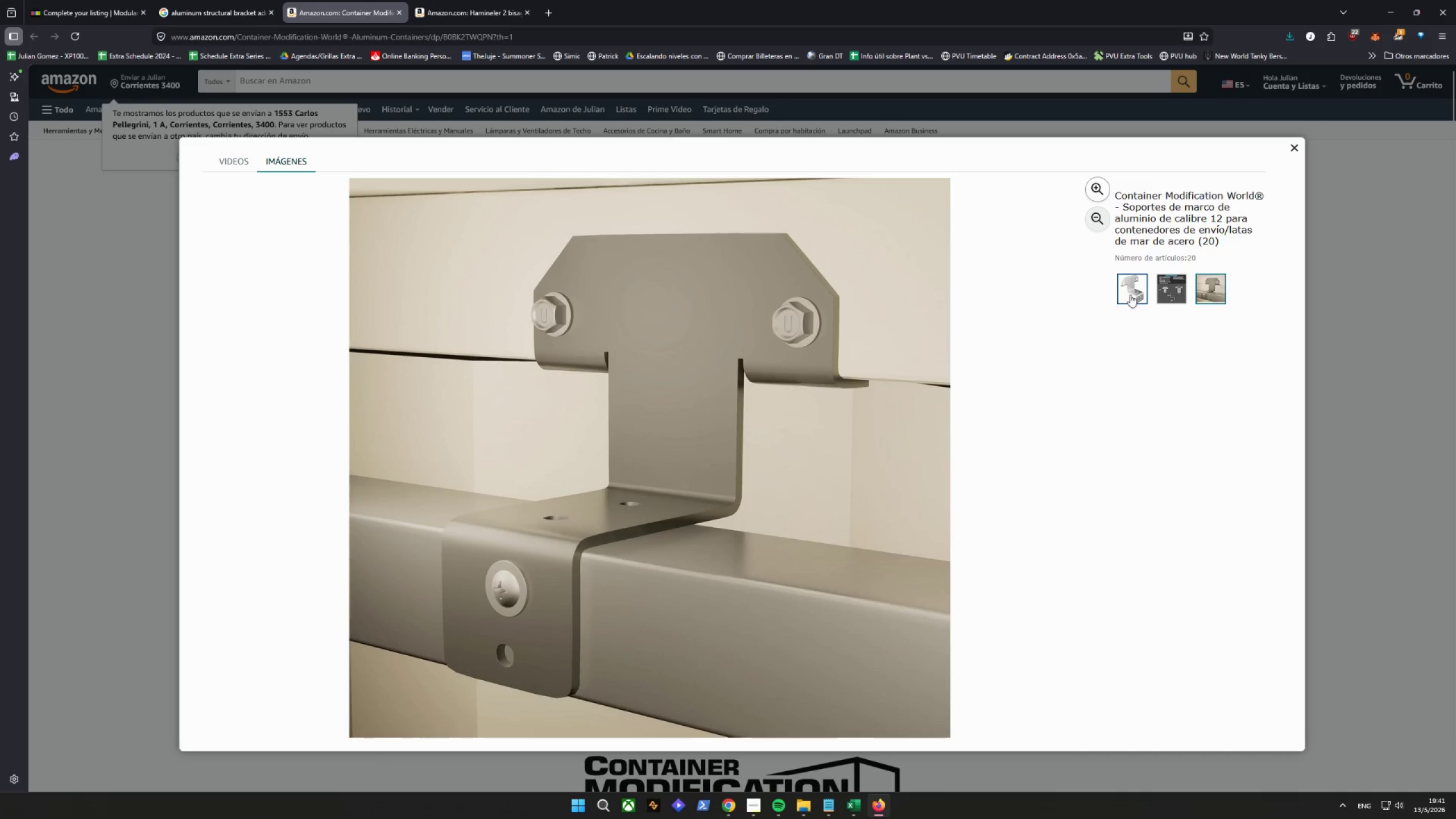 
key(Escape)
 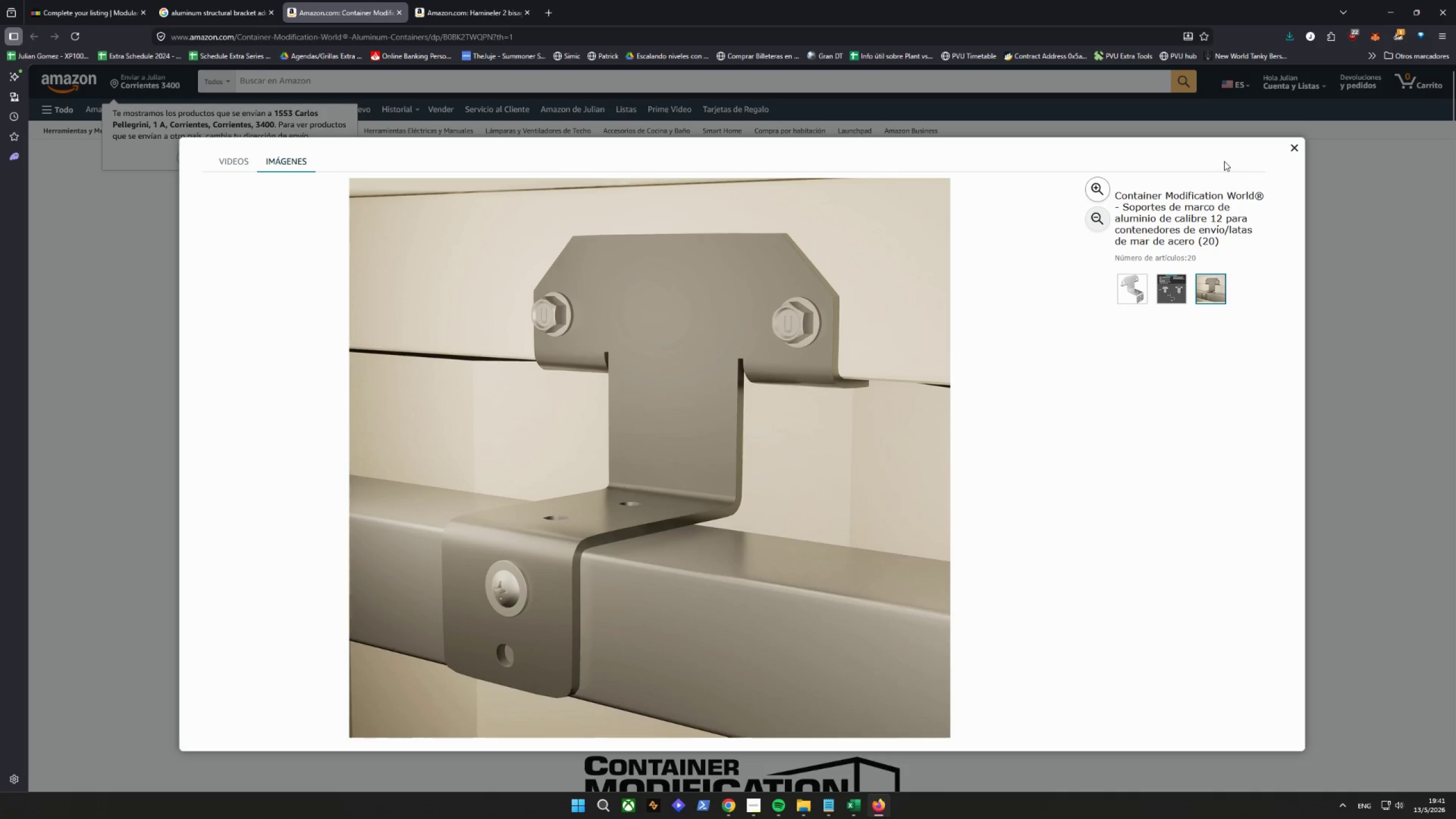 
left_click([1289, 149])
 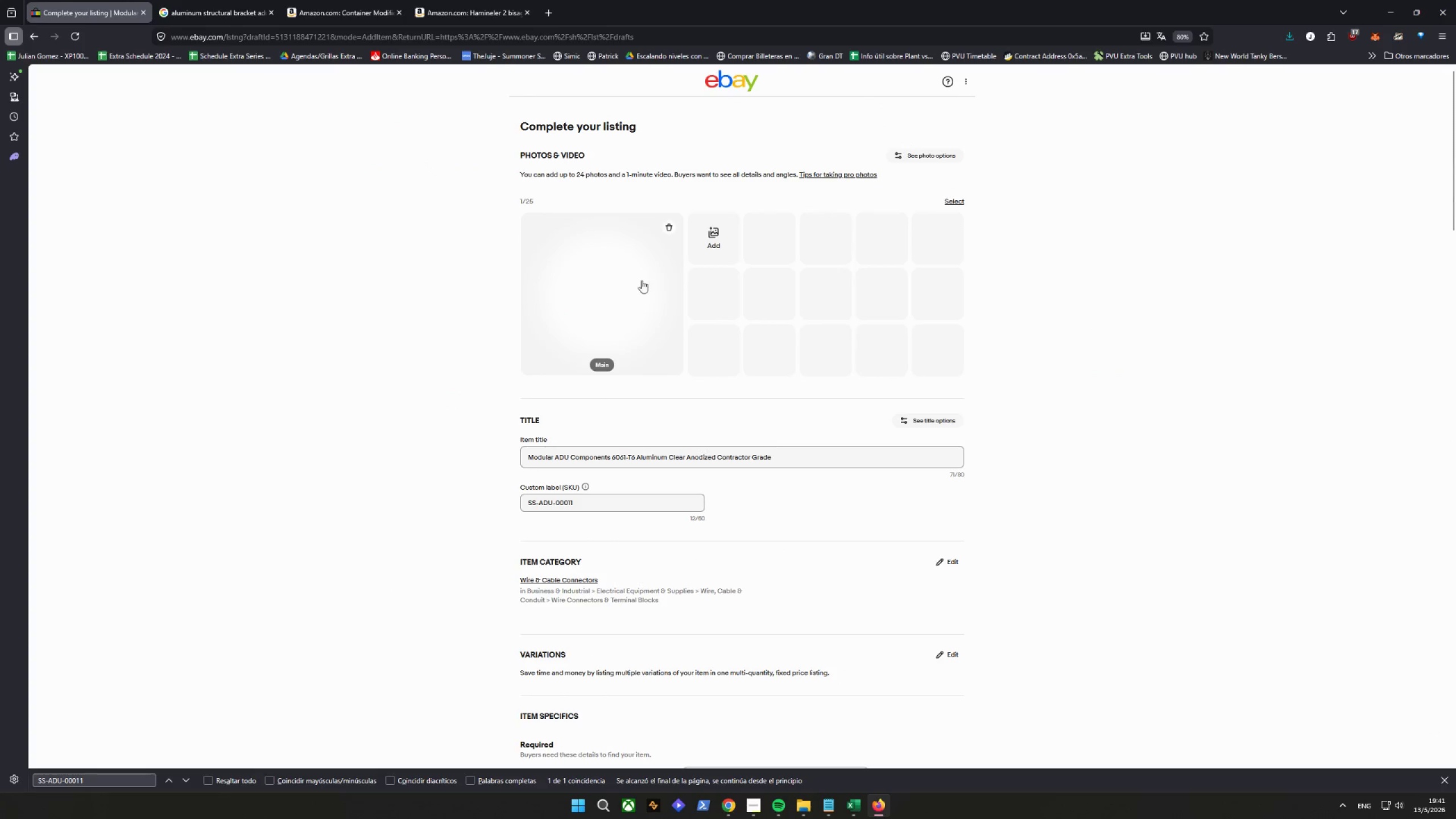 
left_click([725, 218])
 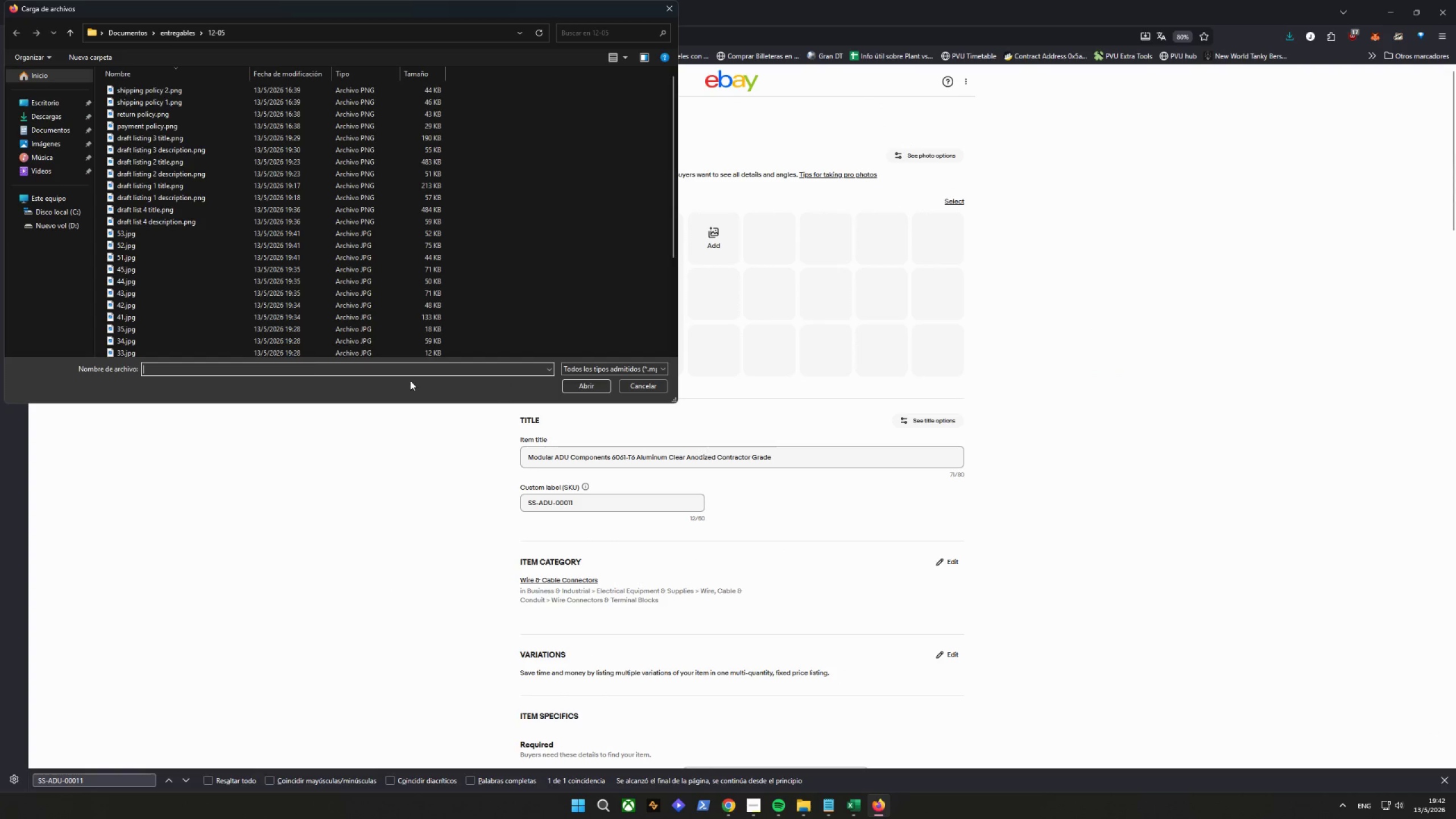 
left_click([137, 237])
 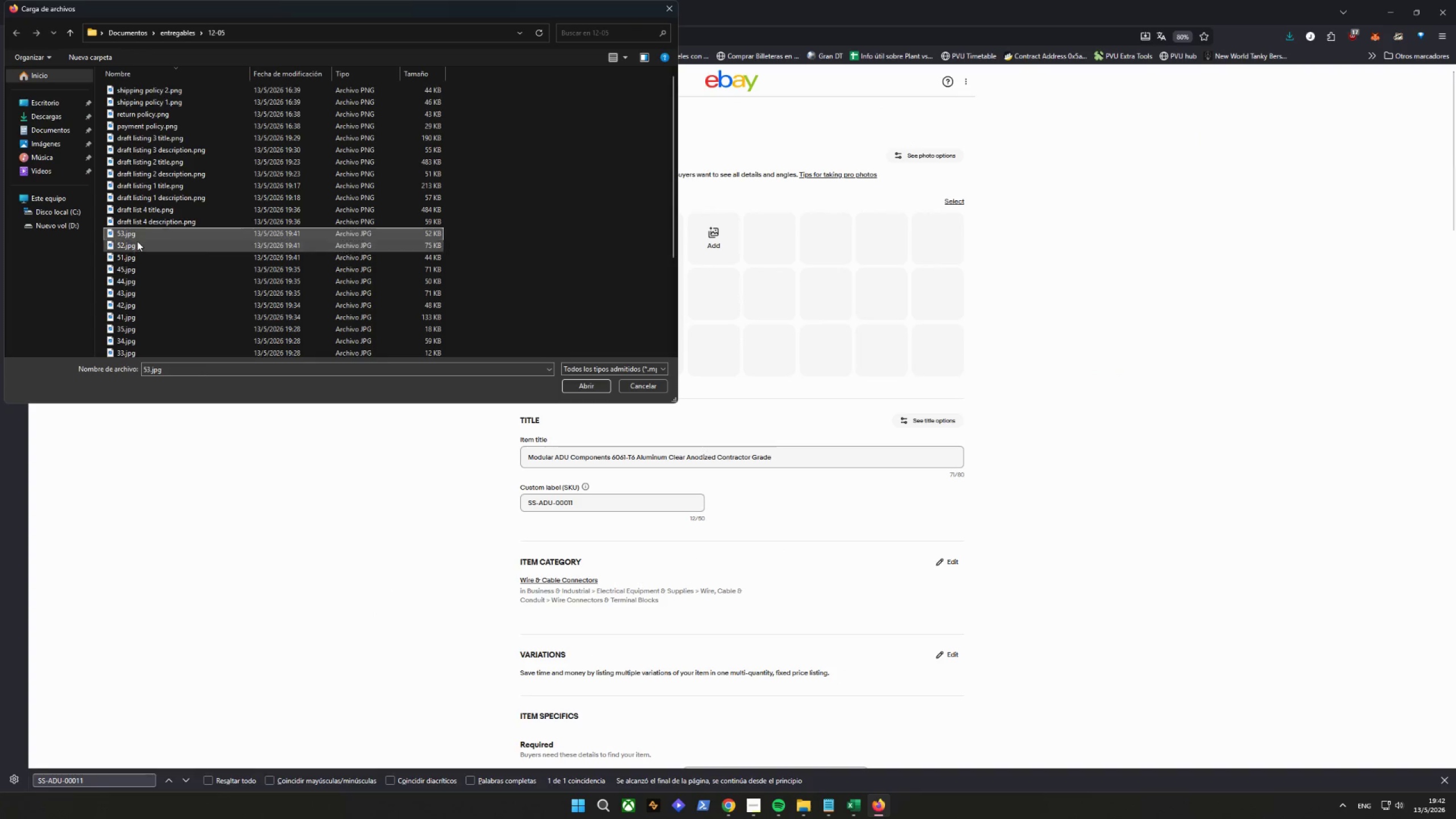 
hold_key(key=ControlLeft, duration=0.81)
left_click([137, 243])
 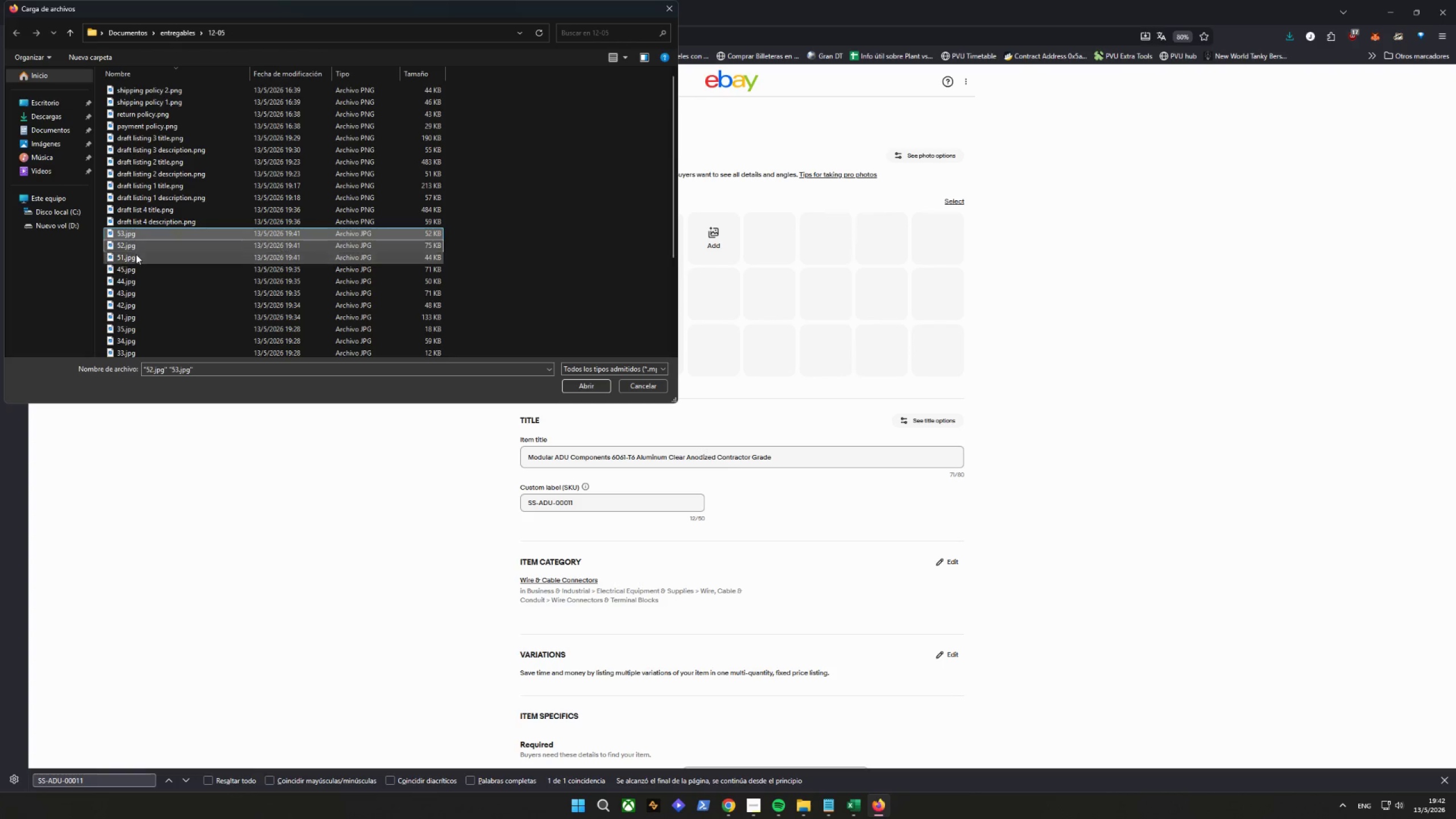 
double_click([136, 255])
 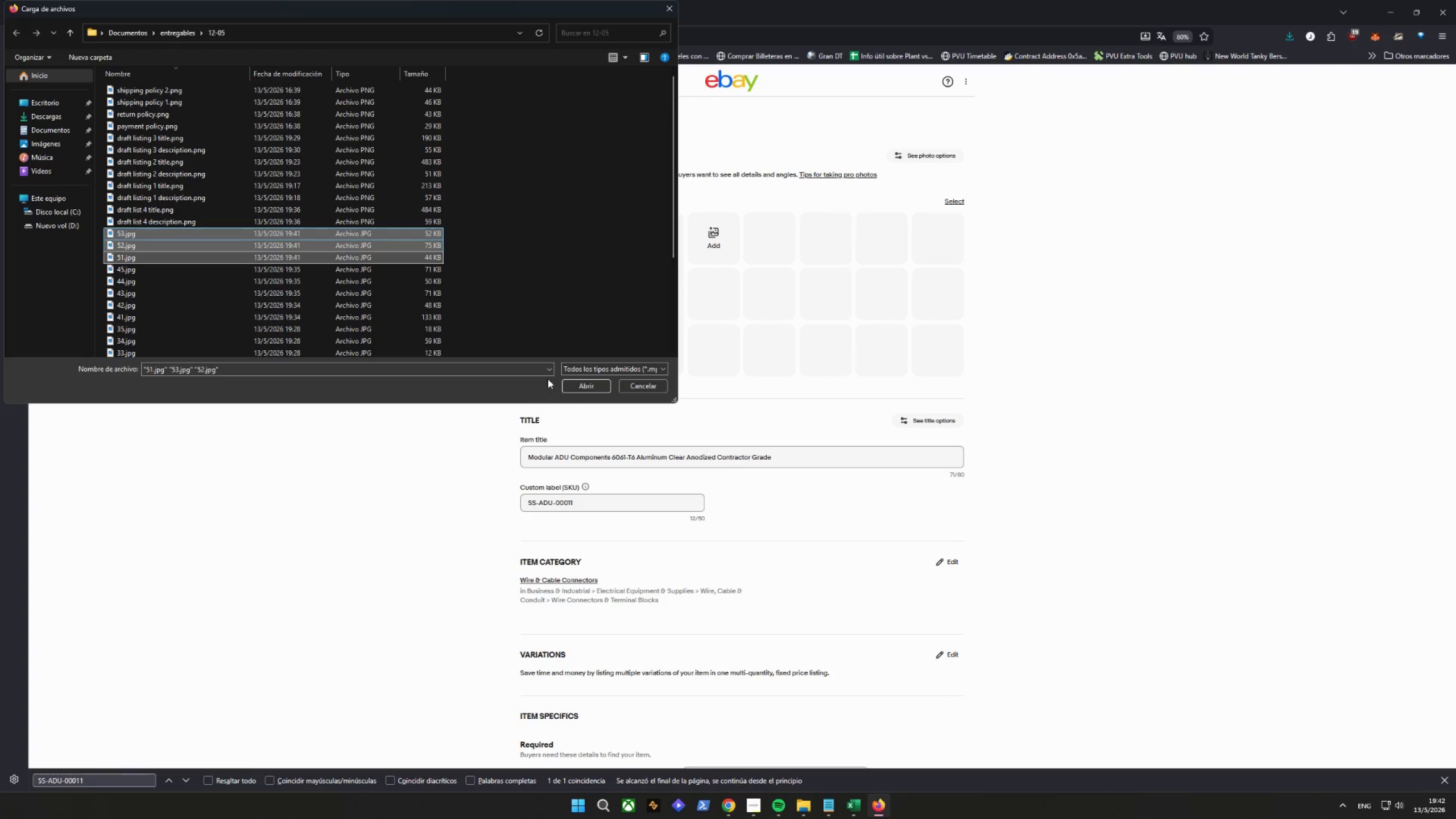 
left_click([577, 384])
 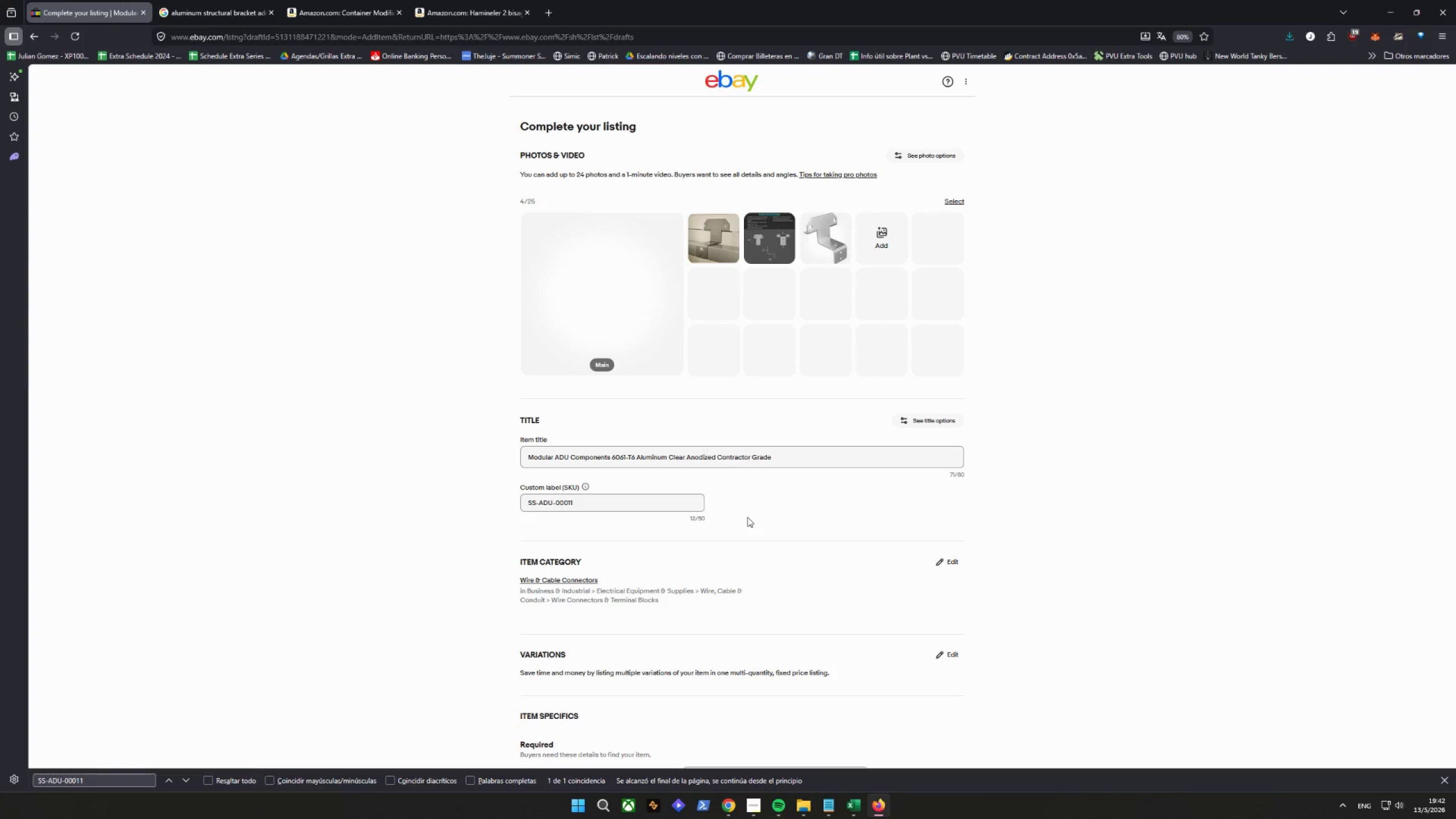 
wait(6.31)
 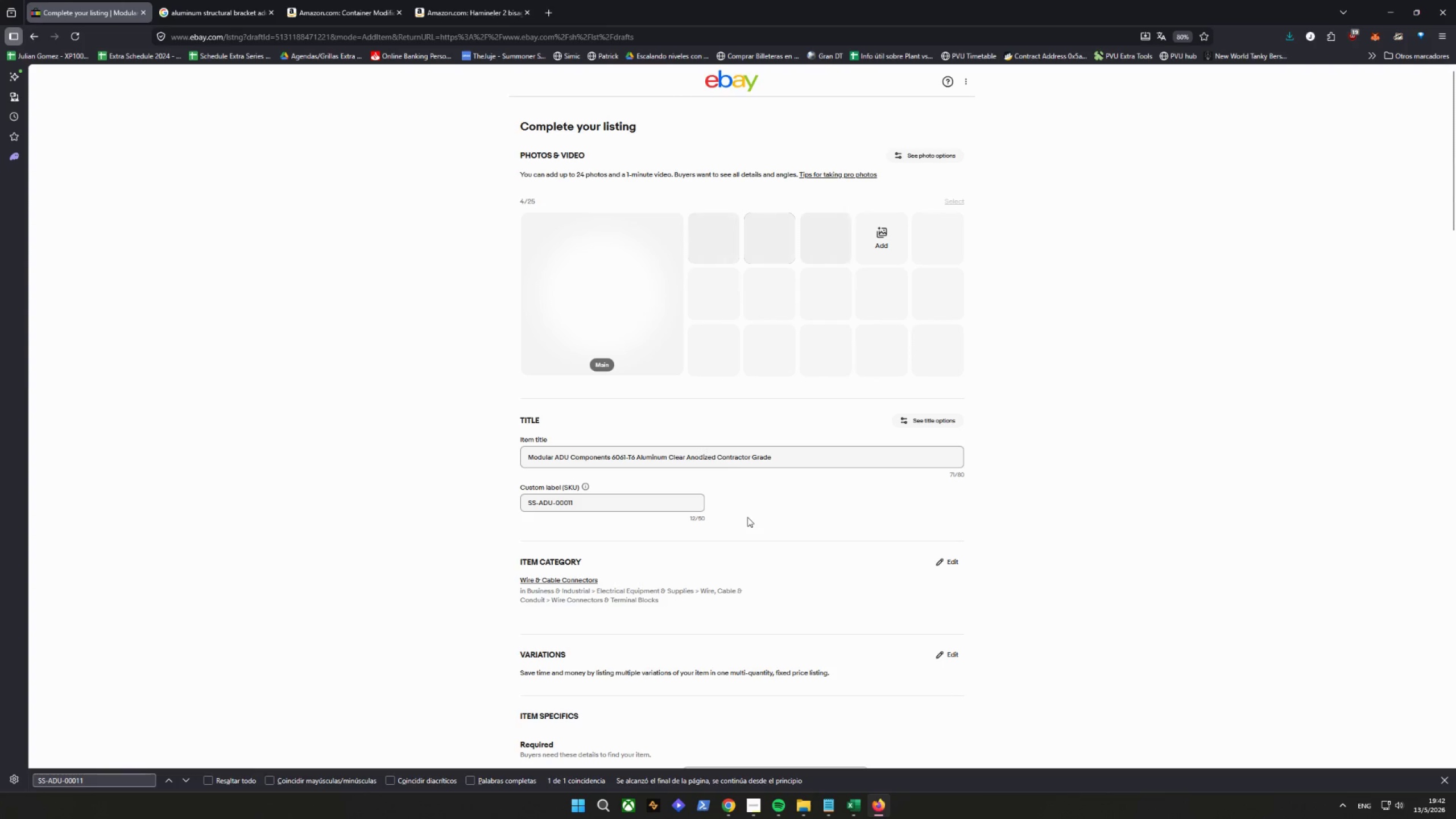 
left_click_drag(start_coordinate=[596, 294], to_coordinate=[884, 238])
 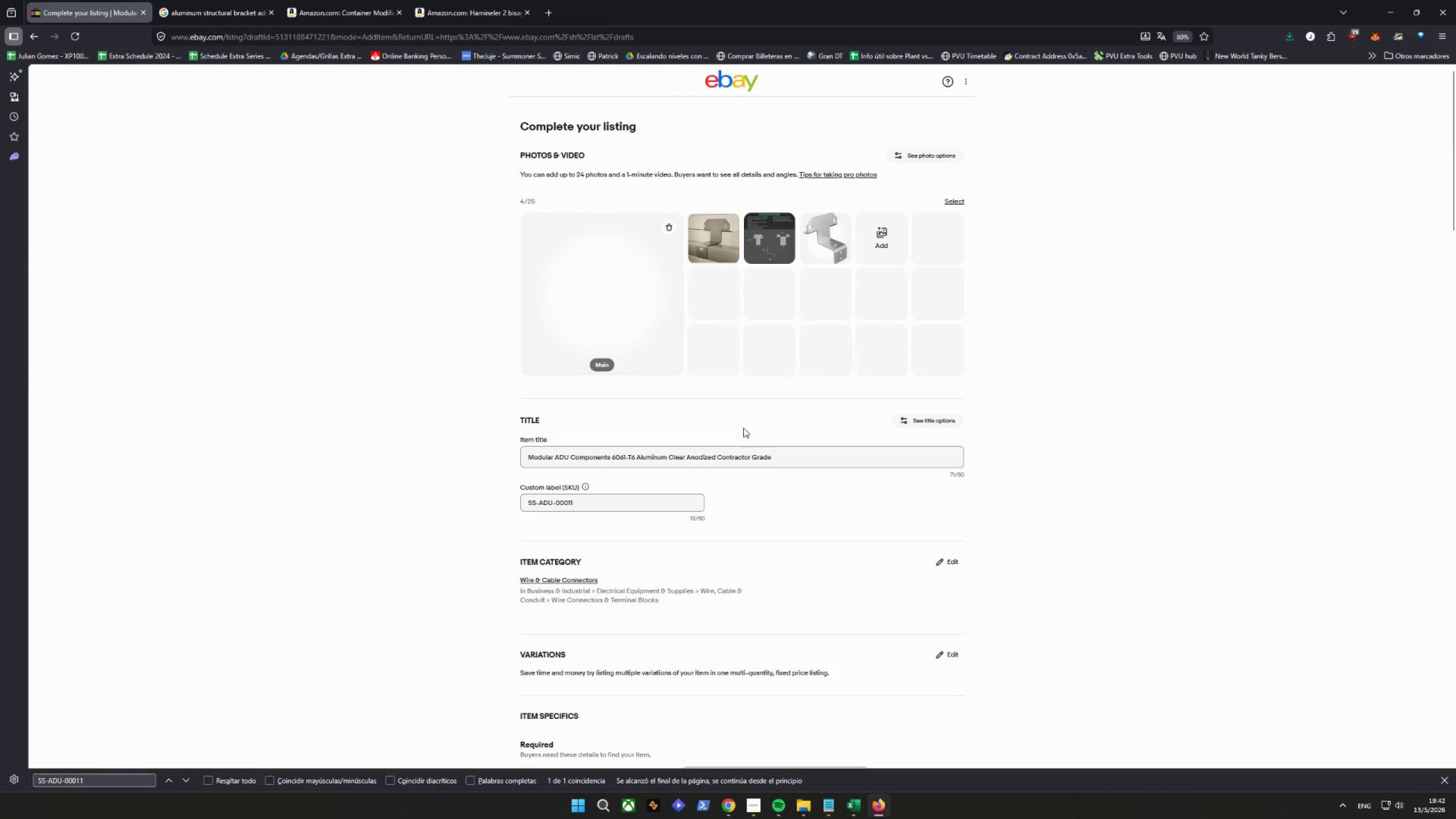 
left_click_drag(start_coordinate=[606, 292], to_coordinate=[870, 256])
 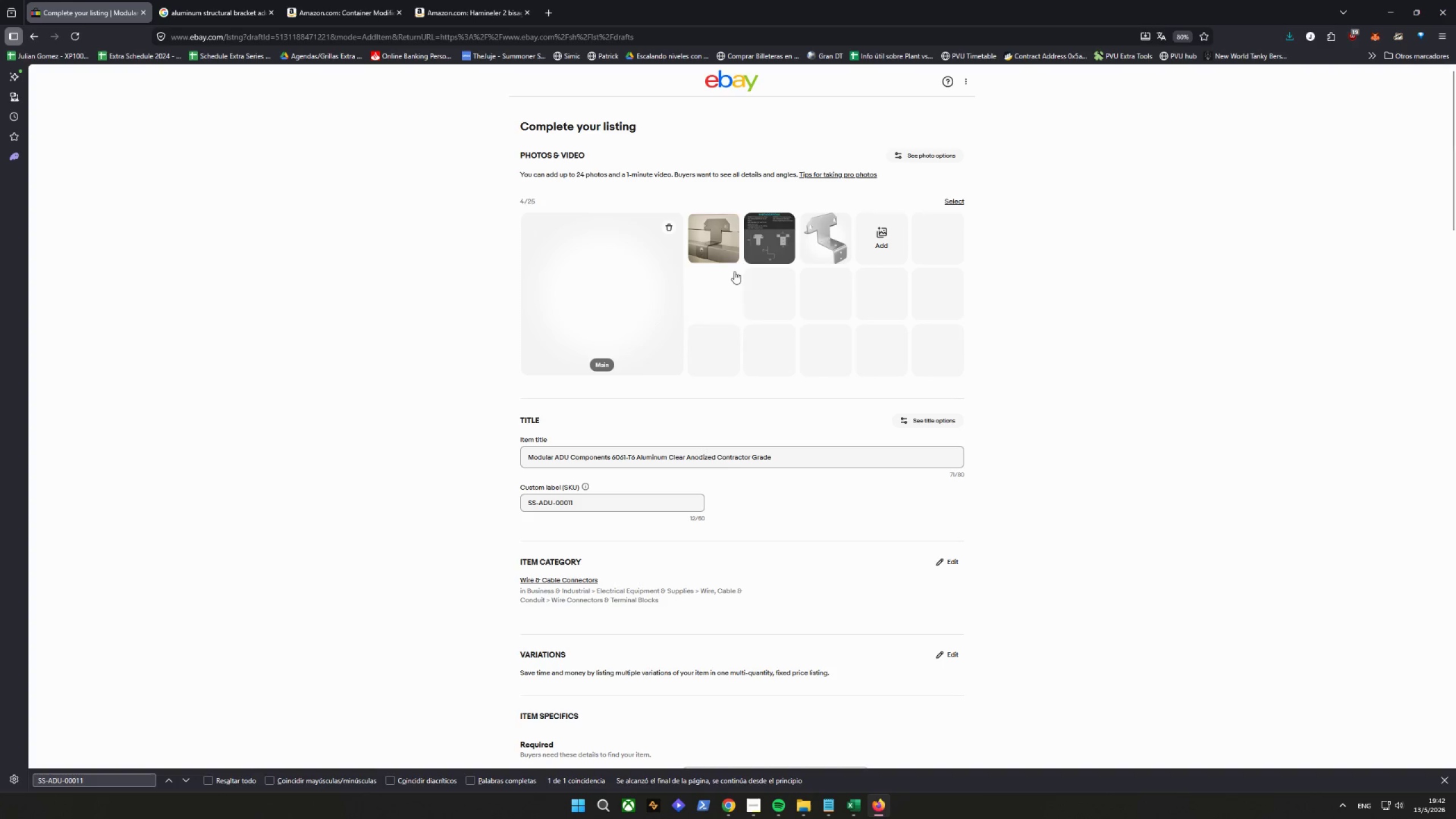 
left_click_drag(start_coordinate=[720, 247], to_coordinate=[615, 283])
 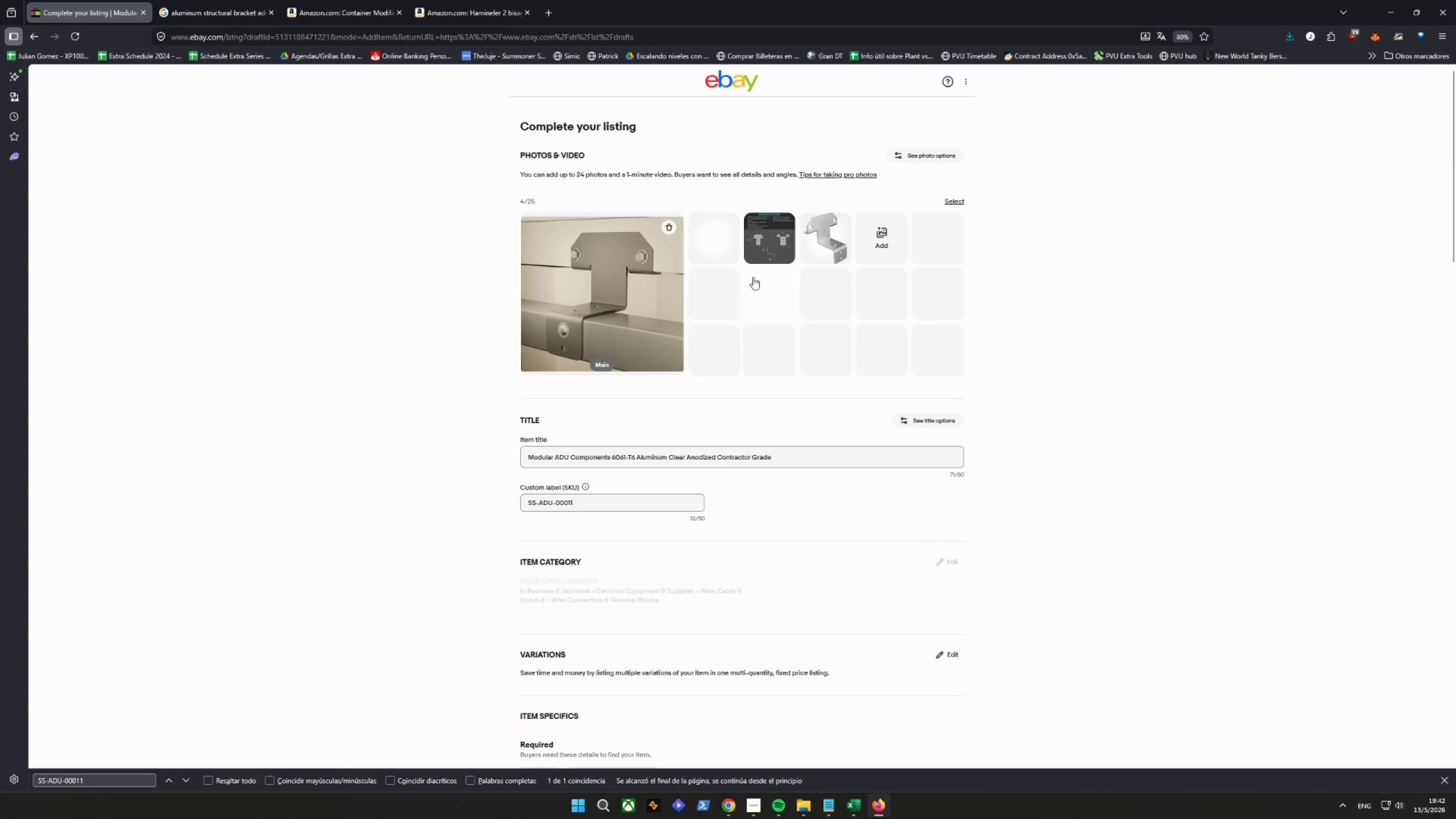 
left_click_drag(start_coordinate=[764, 245], to_coordinate=[717, 251])
 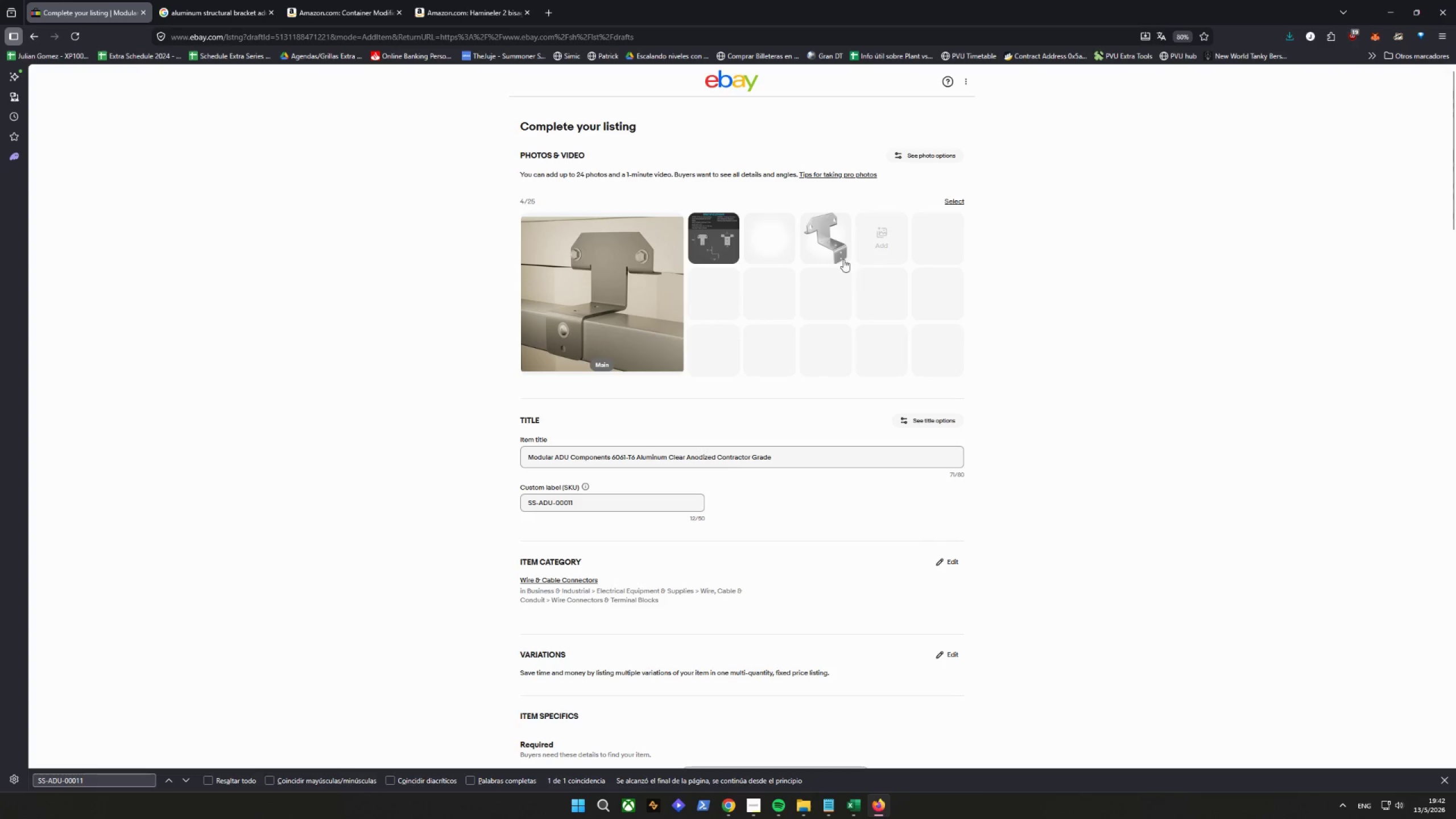 
left_click_drag(start_coordinate=[839, 247], to_coordinate=[762, 250])
 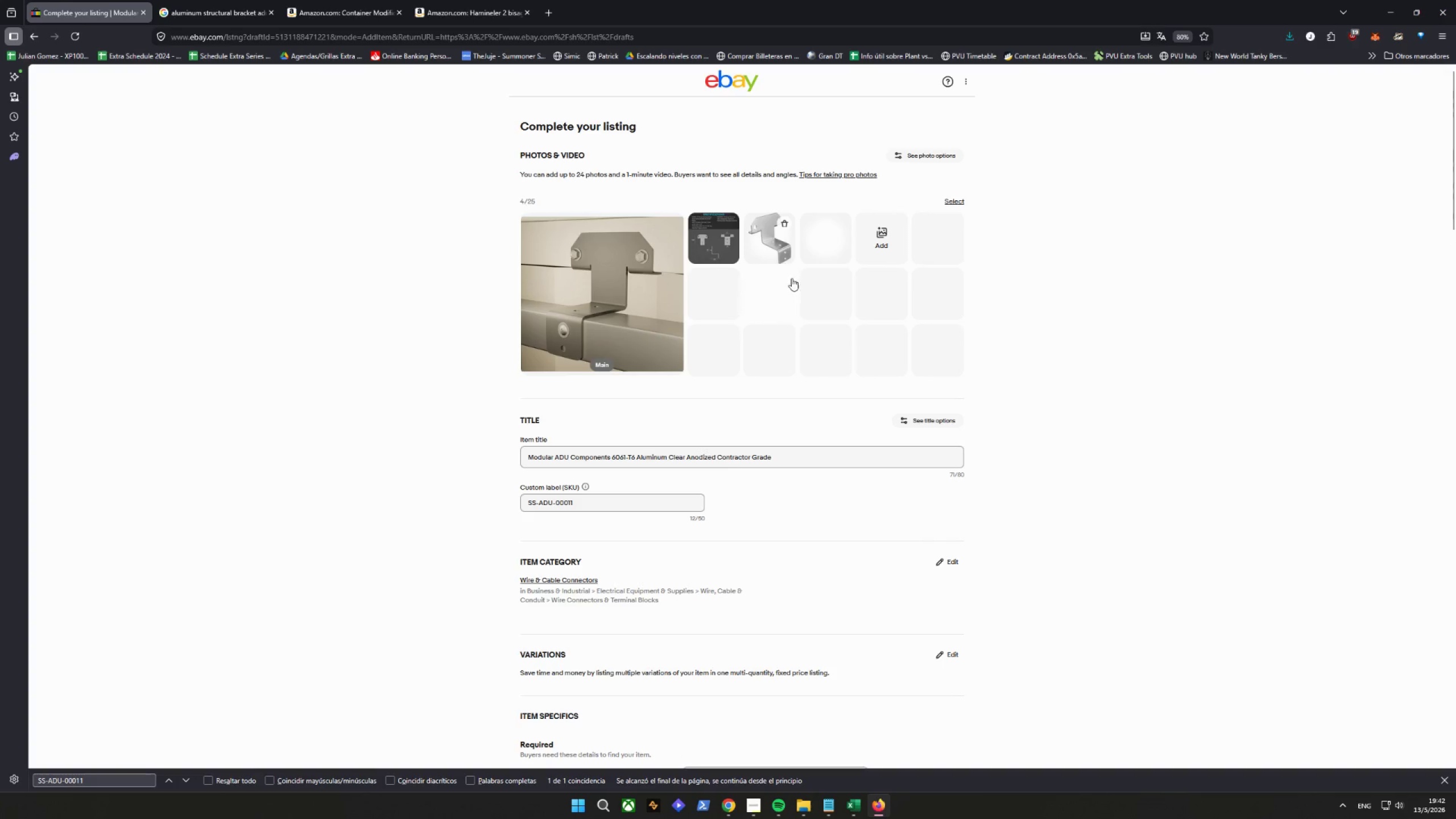 
left_click_drag(start_coordinate=[766, 244], to_coordinate=[556, 312])
 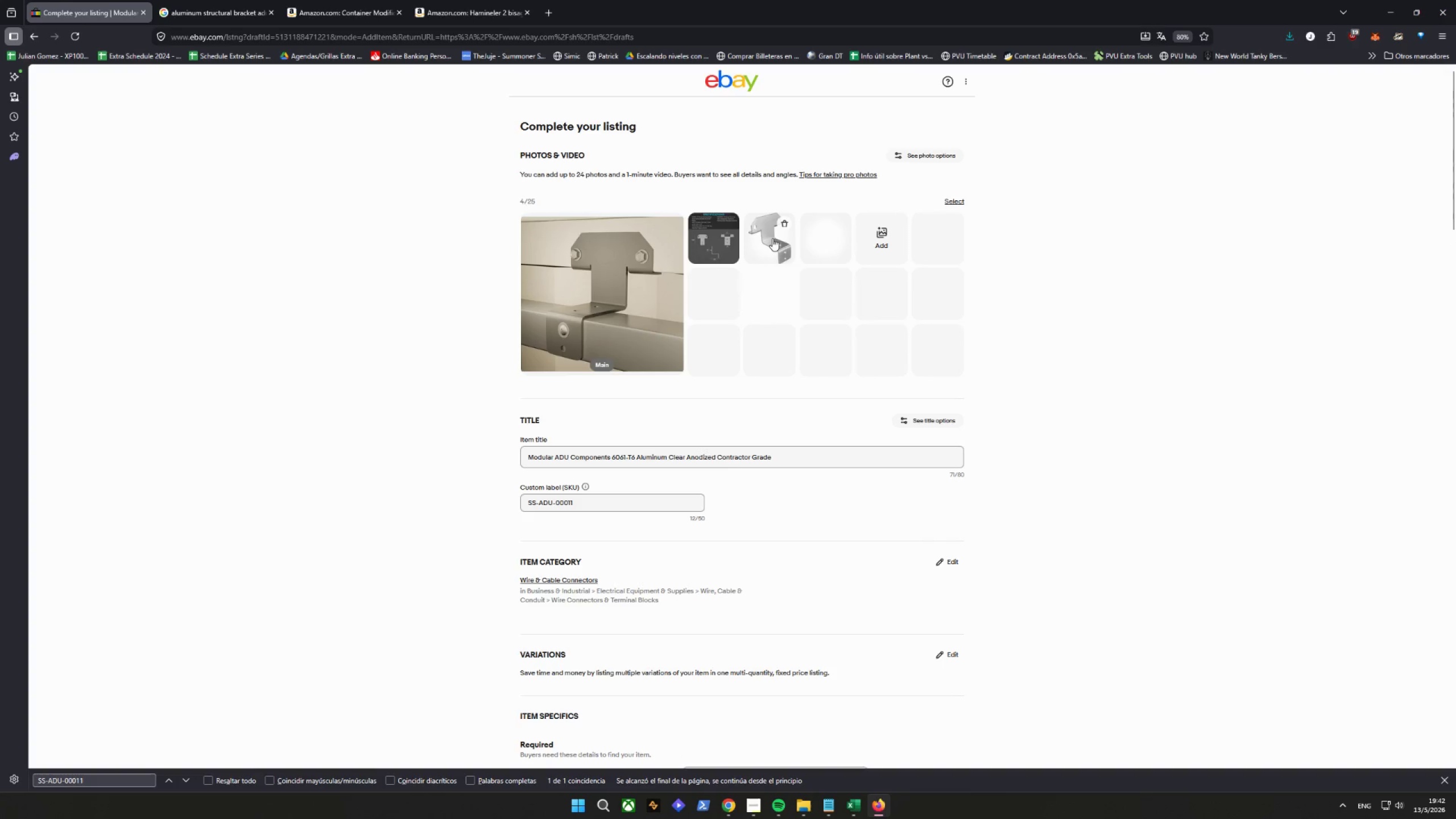 
left_click_drag(start_coordinate=[768, 232], to_coordinate=[568, 280])
 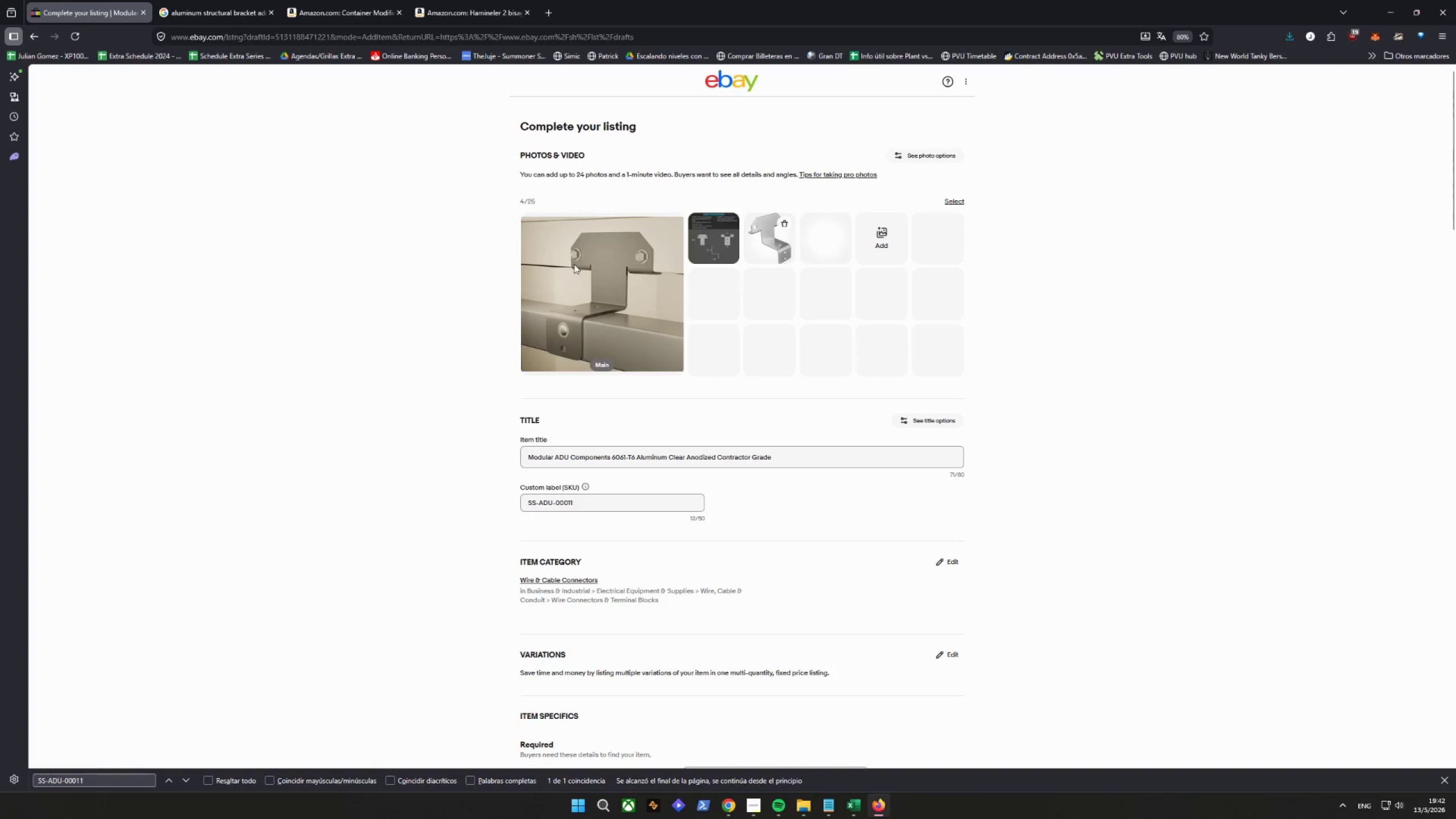 
left_click_drag(start_coordinate=[768, 250], to_coordinate=[576, 299])
 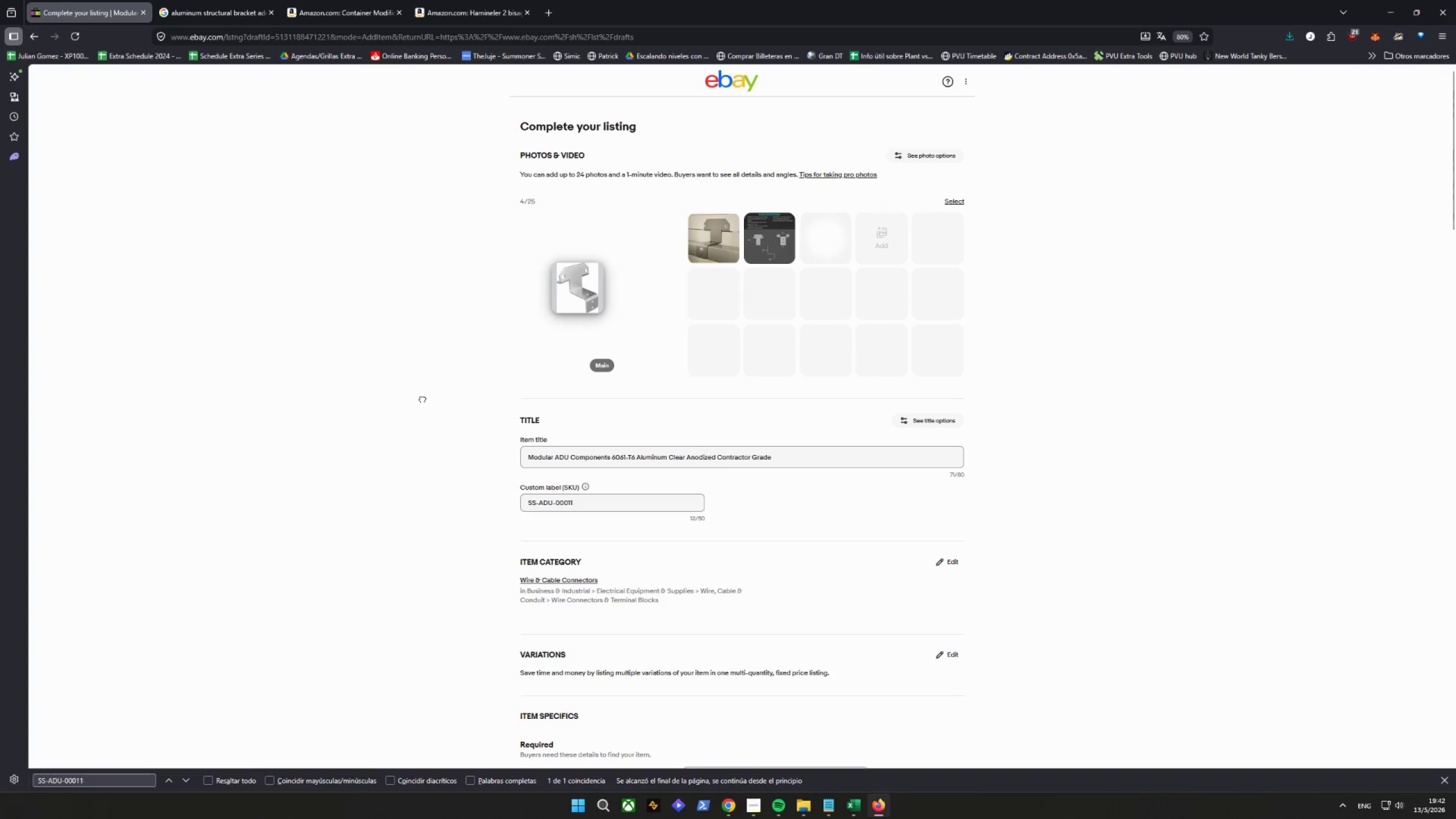 
left_click([592, 301])
 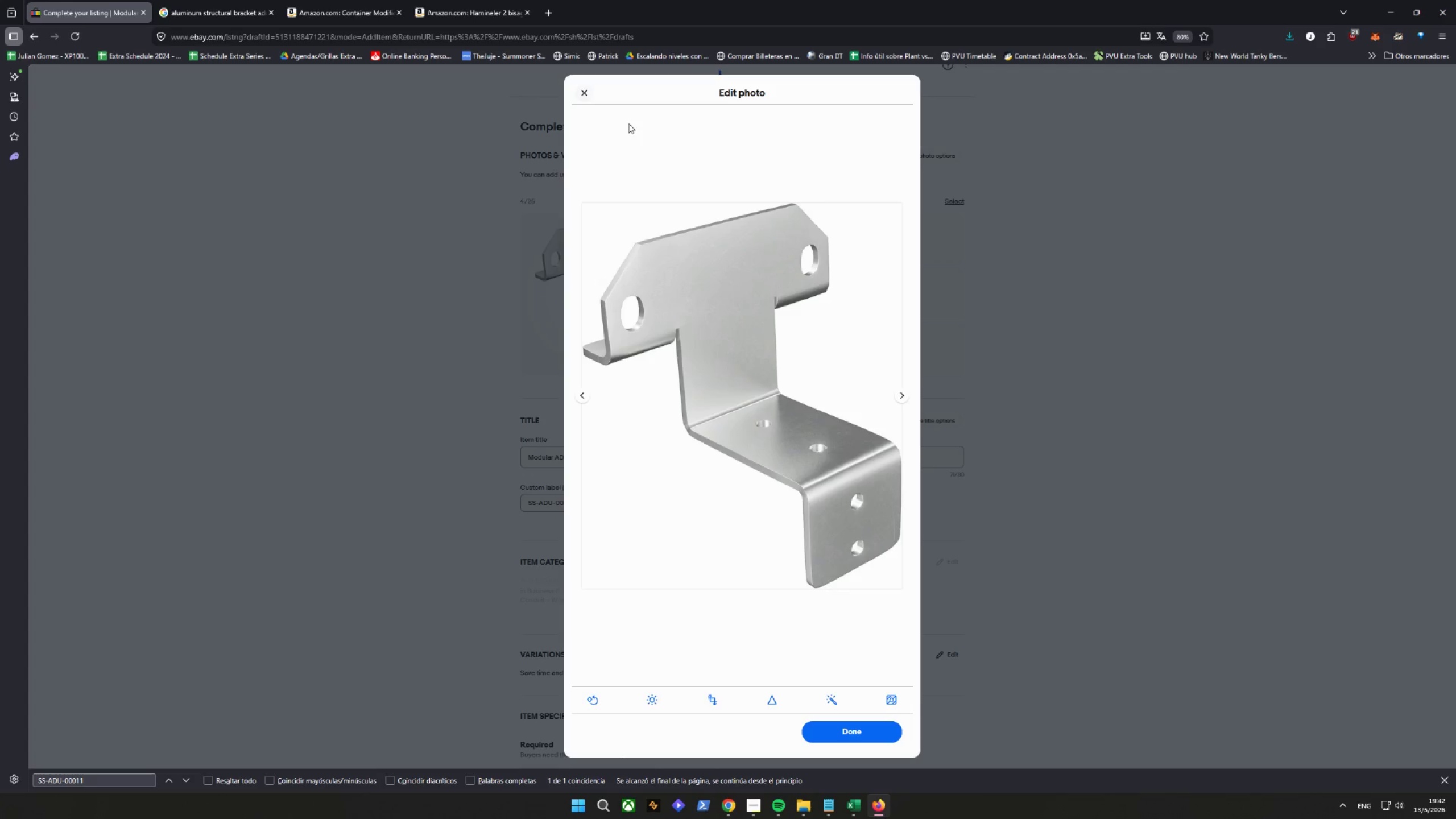 
left_click([580, 92])
 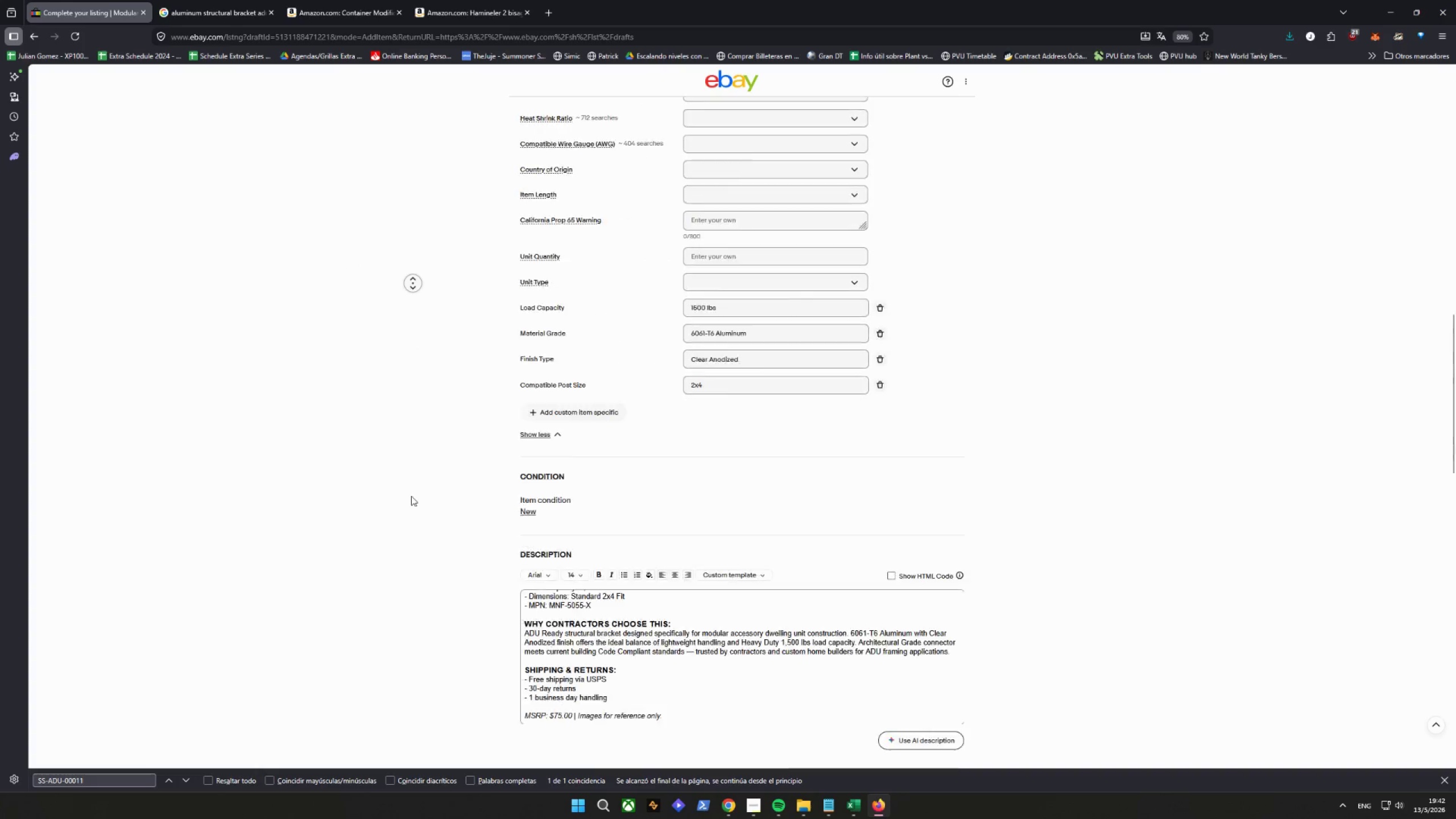 
scroll: coordinate [449, 365], scroll_direction: up, amount: 11.0
 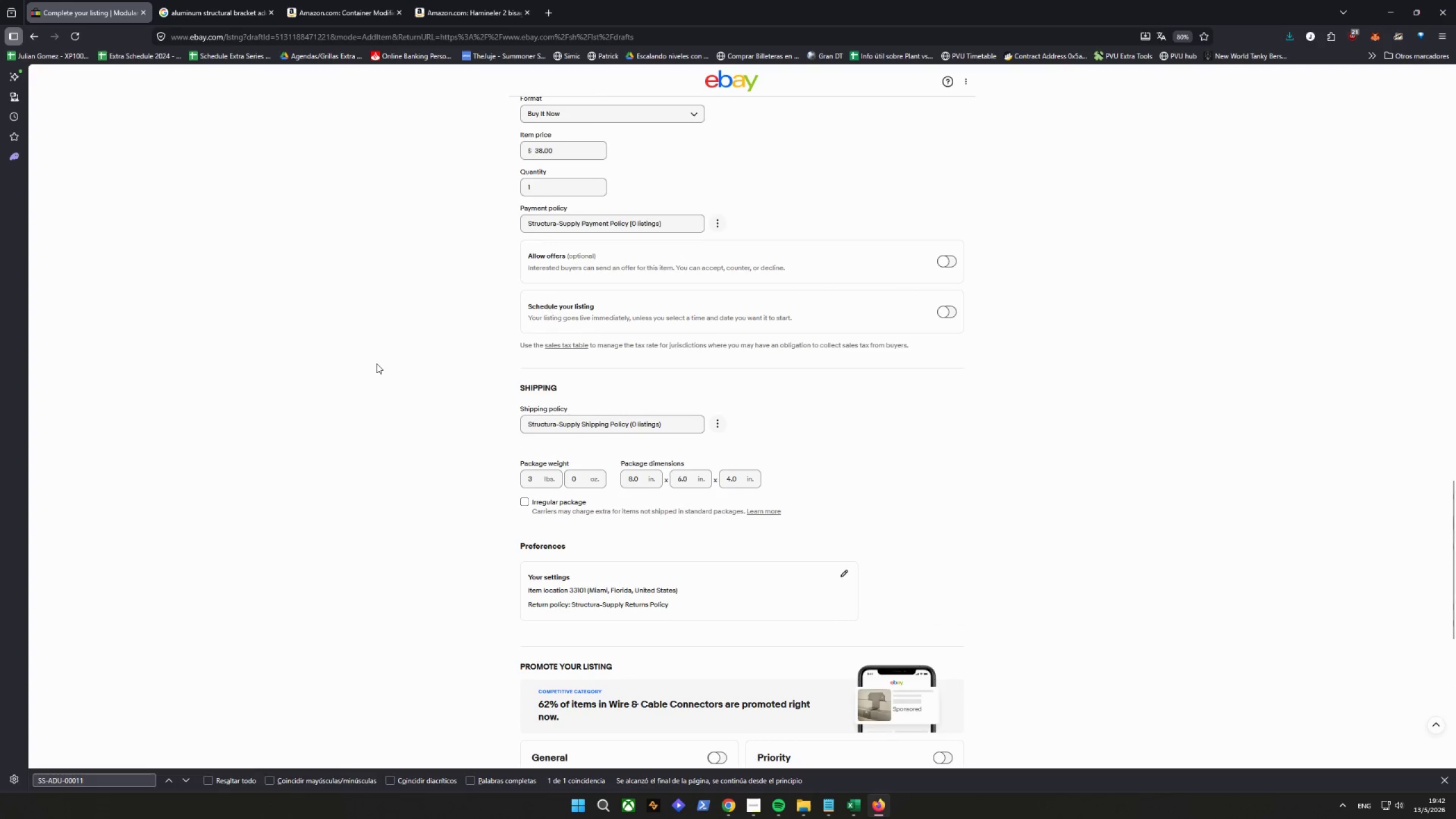 
scroll: coordinate [465, 466], scroll_direction: down, amount: 13.0
 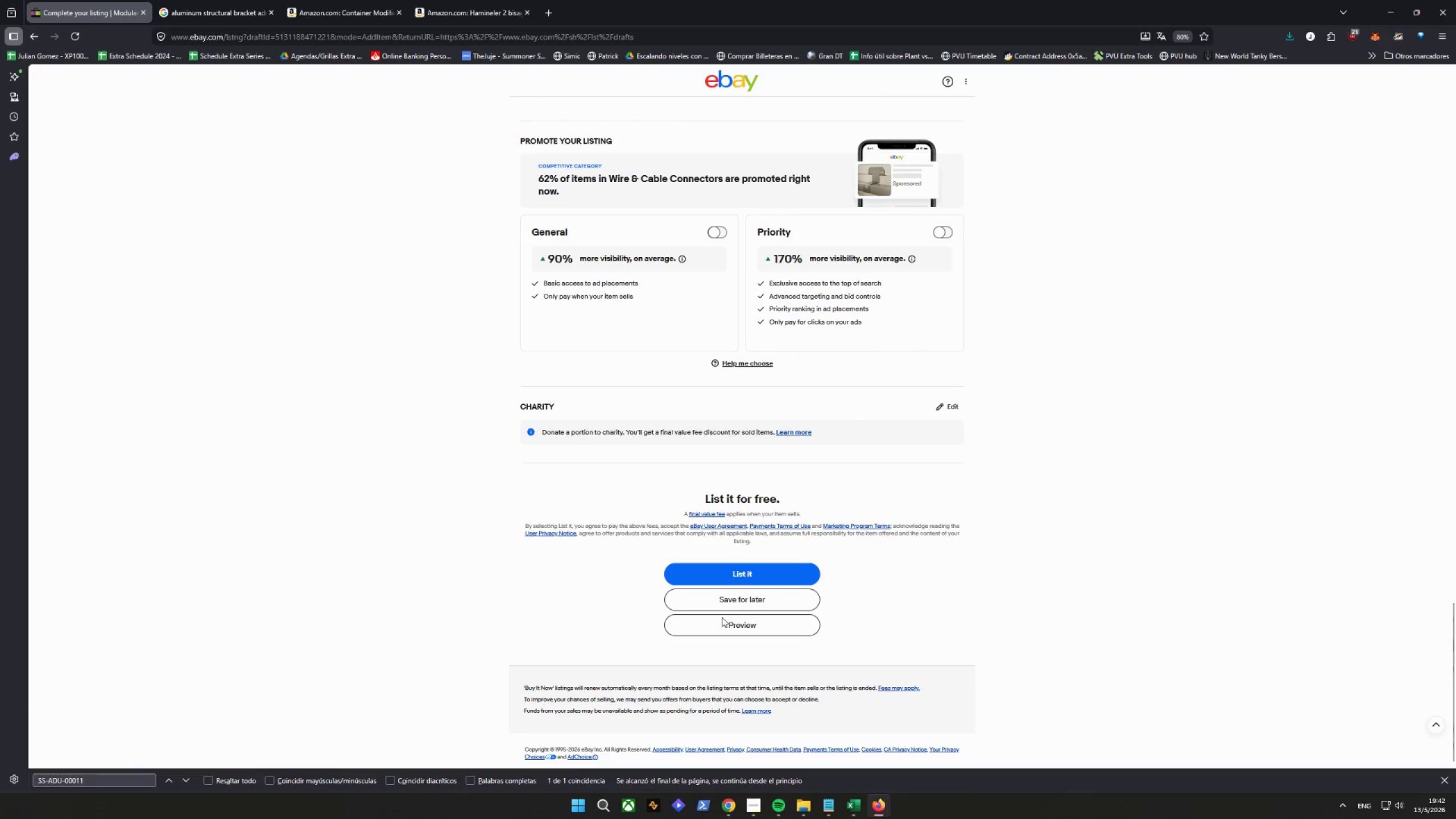 
left_click([730, 622])
 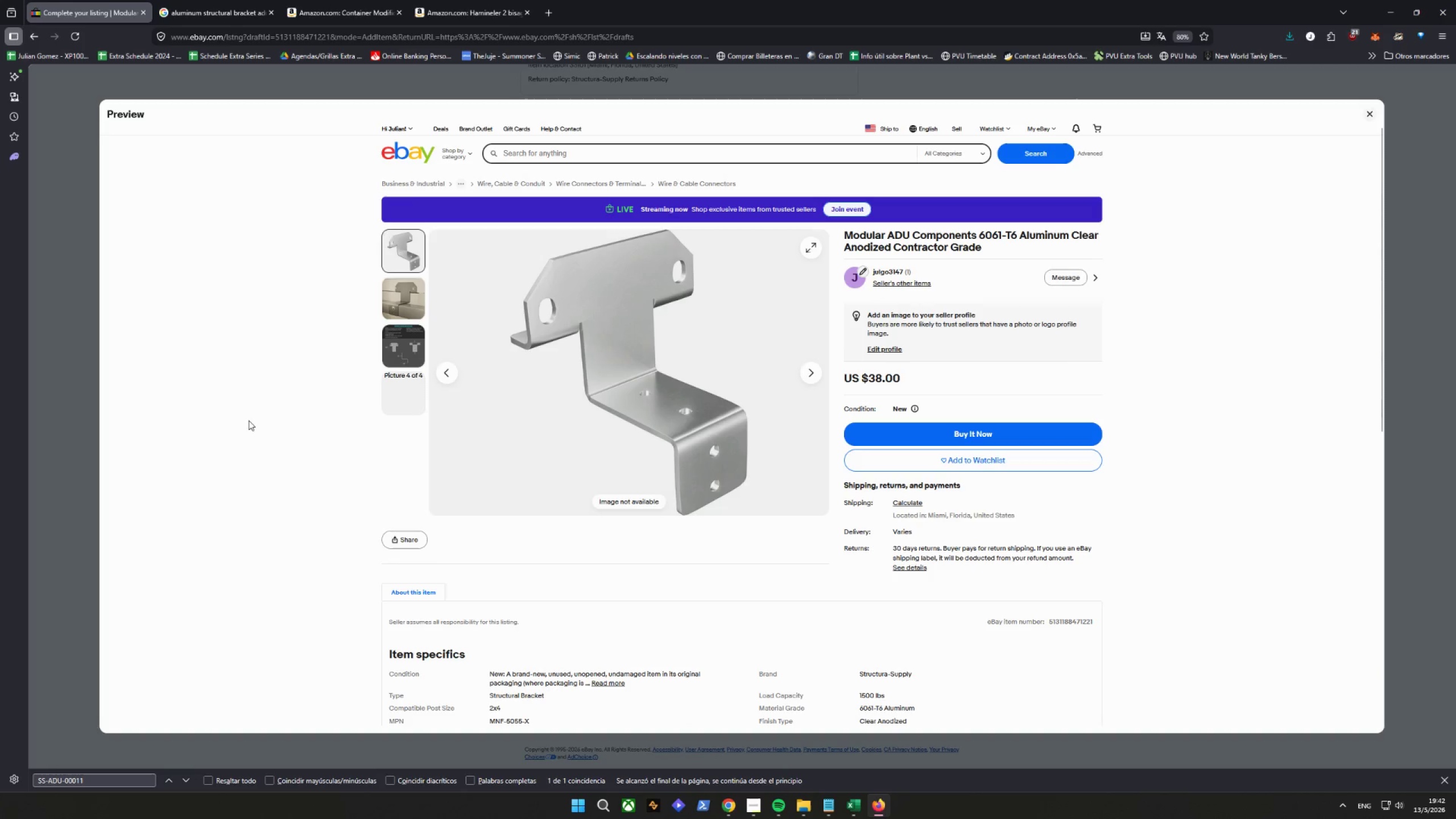 
wait(5.62)
 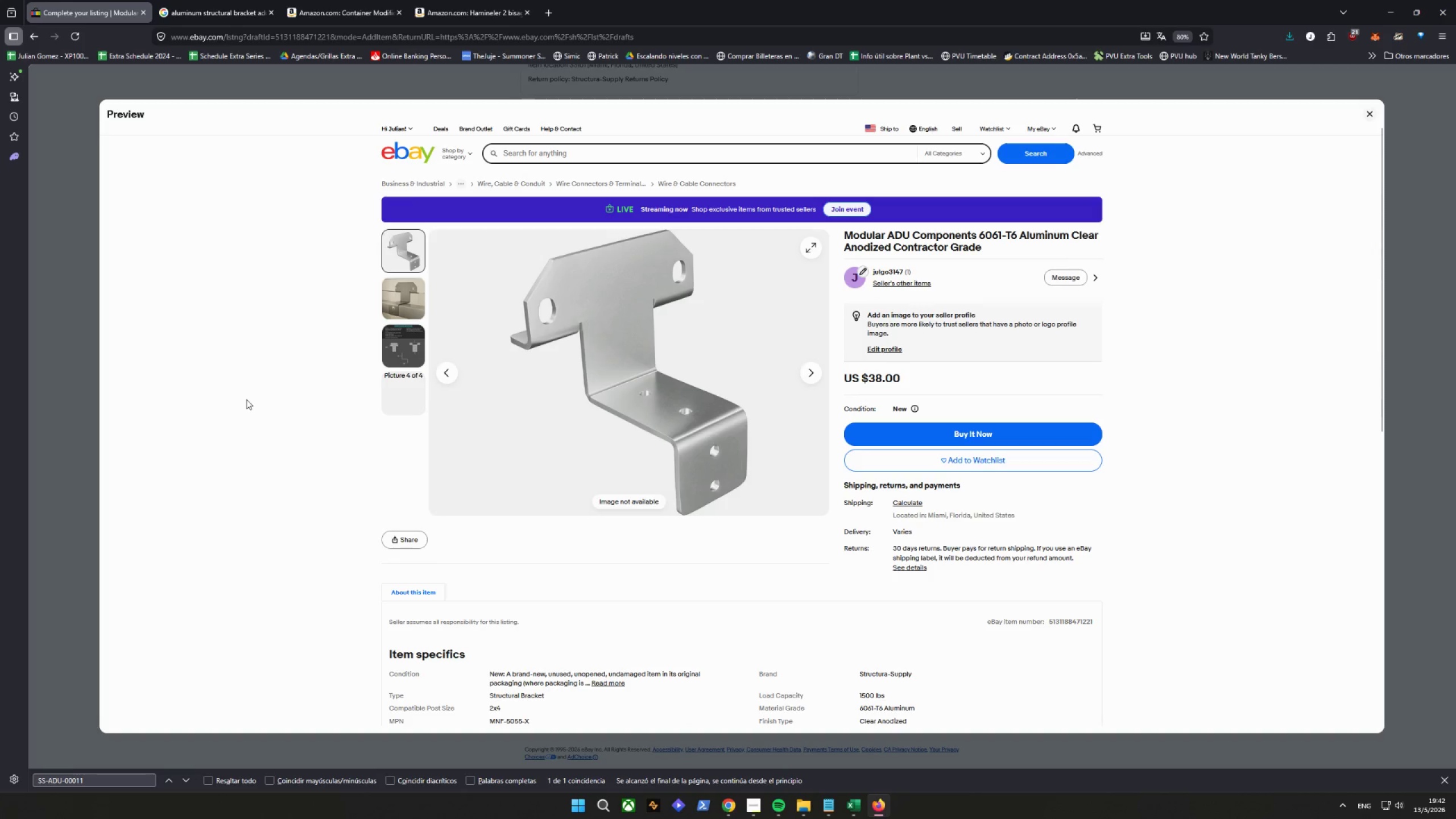 
key(Control+Shift+C)
 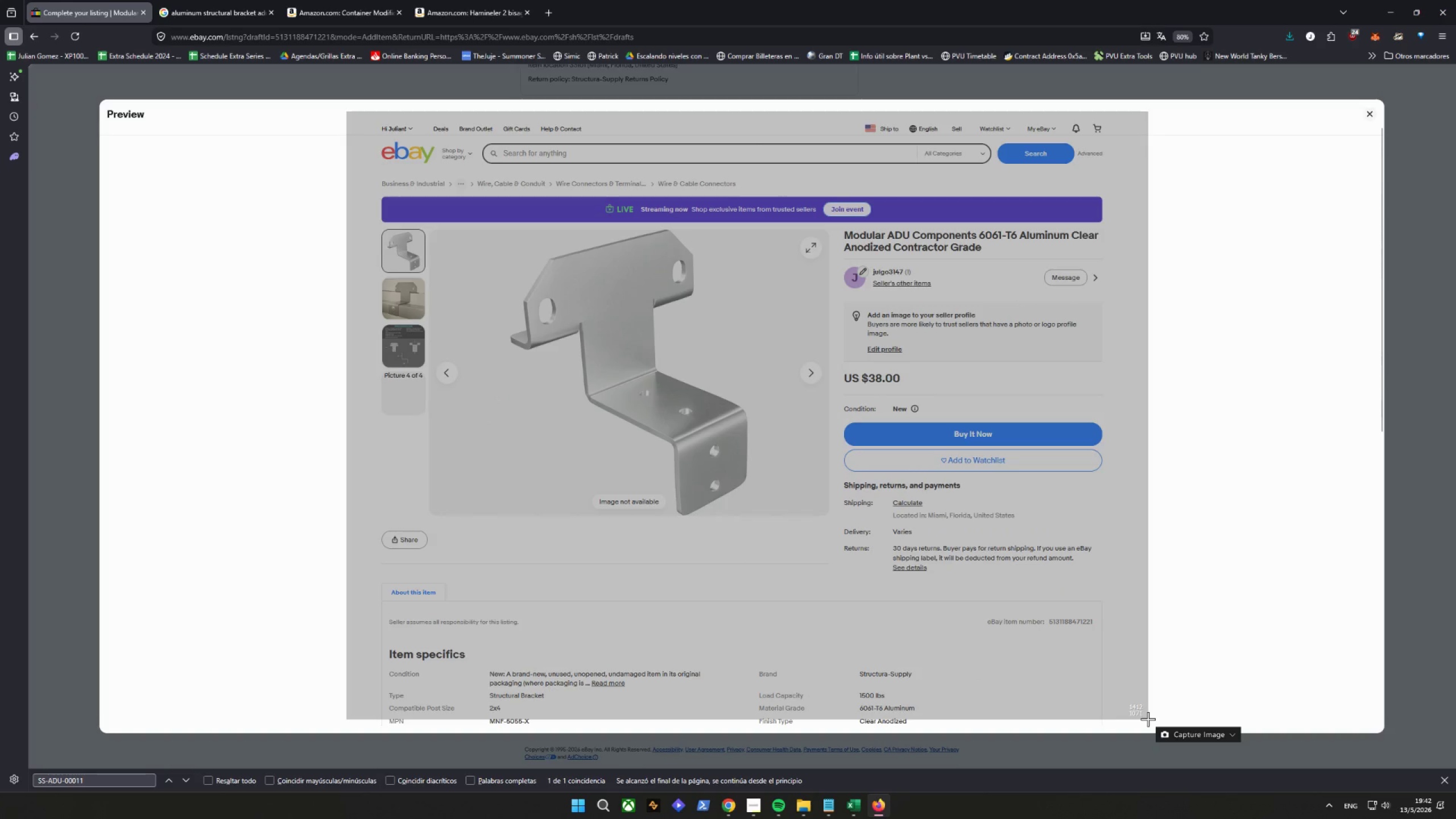 
key(Alt+D)
 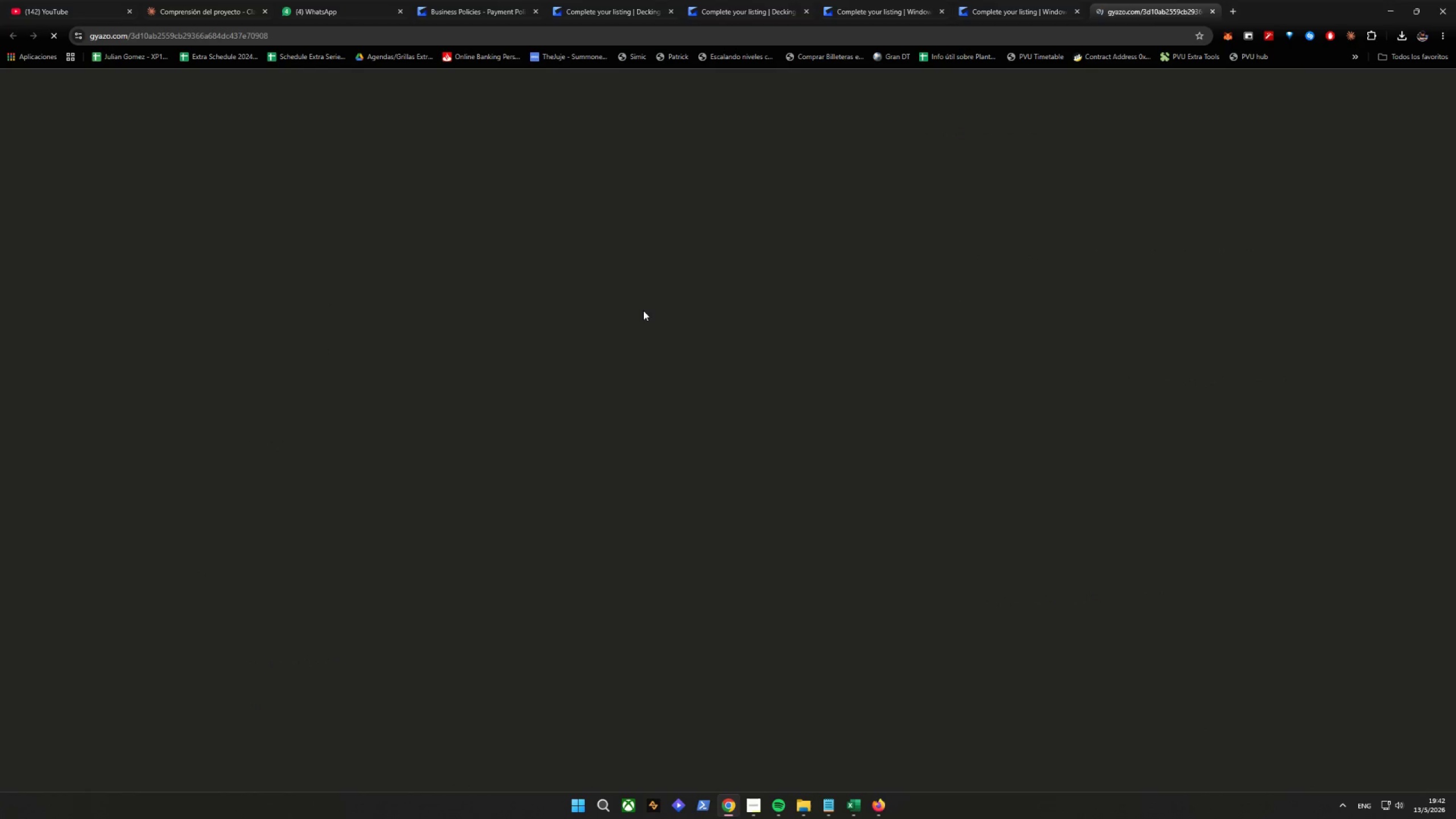 
key(Alt+AltLeft)
 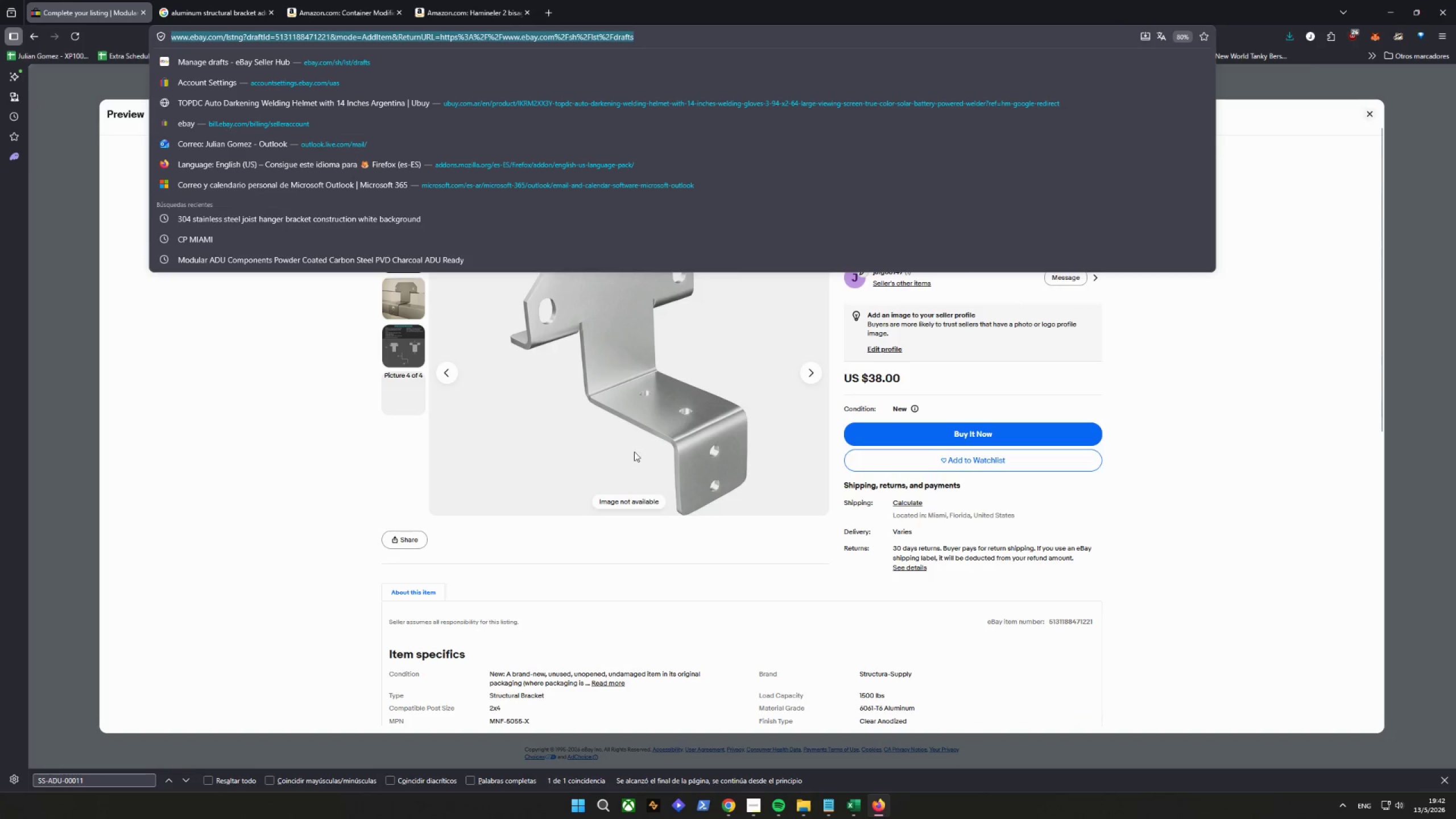 
right_click([643, 311])
 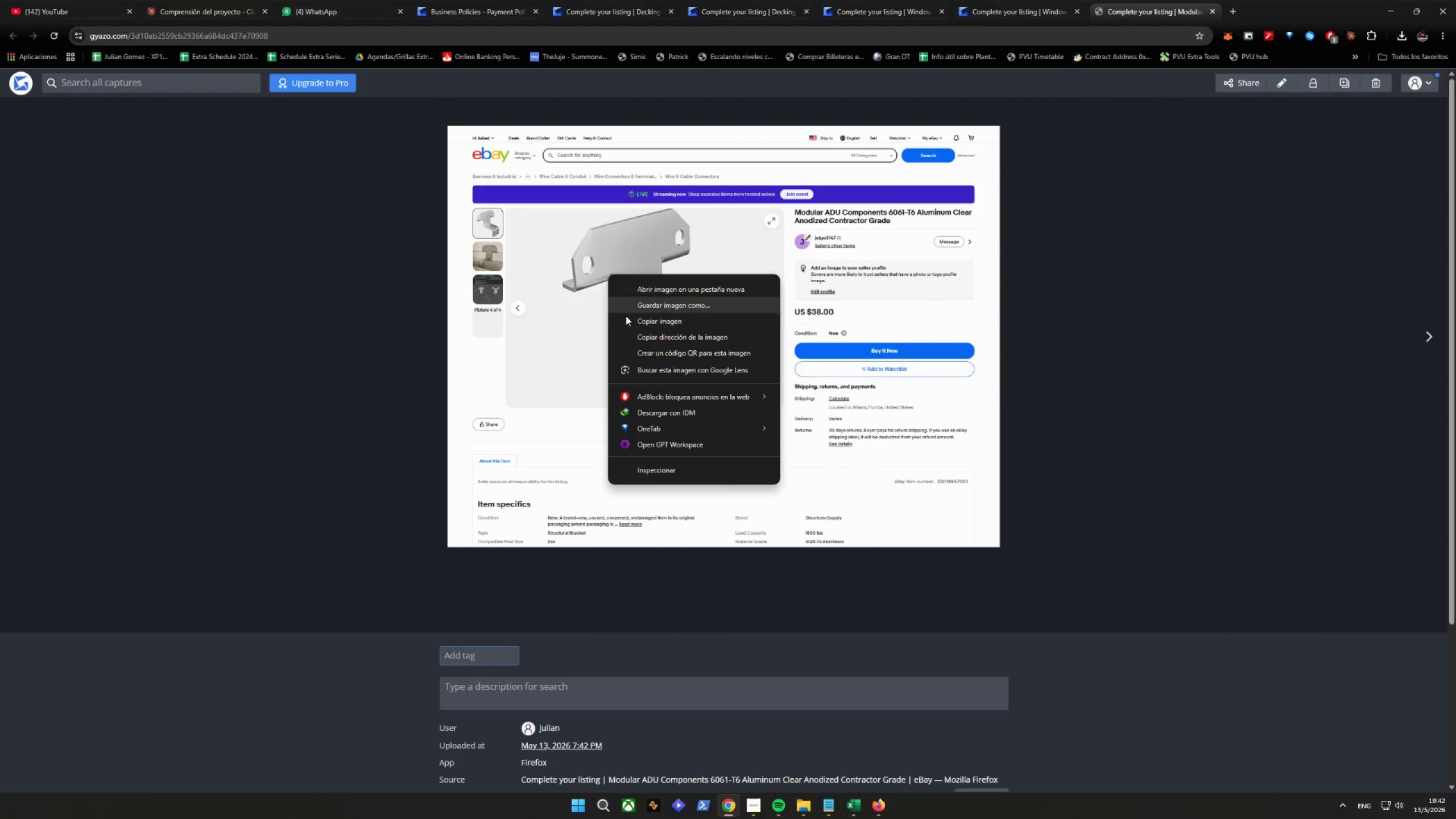 
left_click([638, 301])
 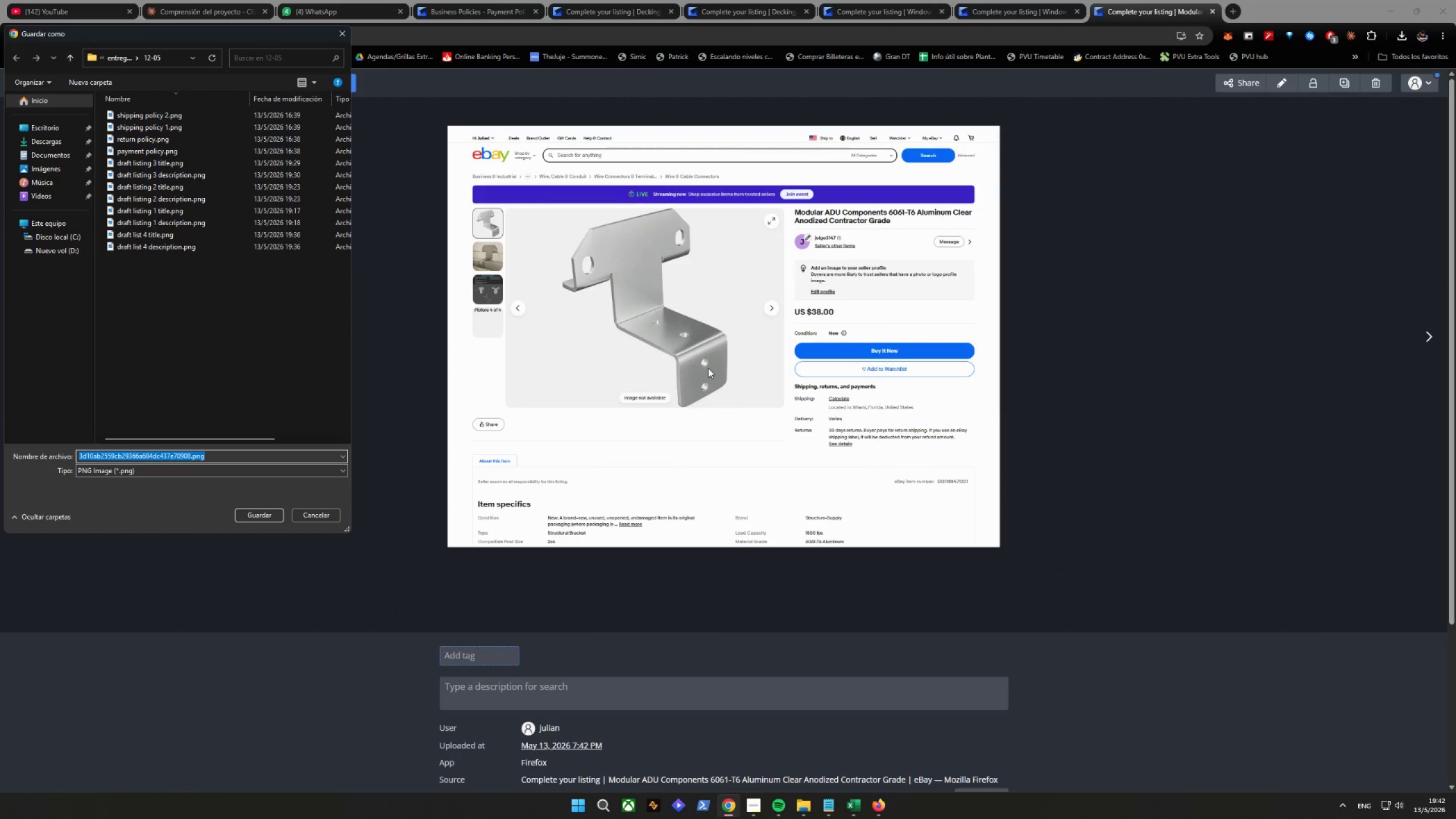 
type(draft kl)
key(Backspace)
key(Backspace)
type(list 5 title)
 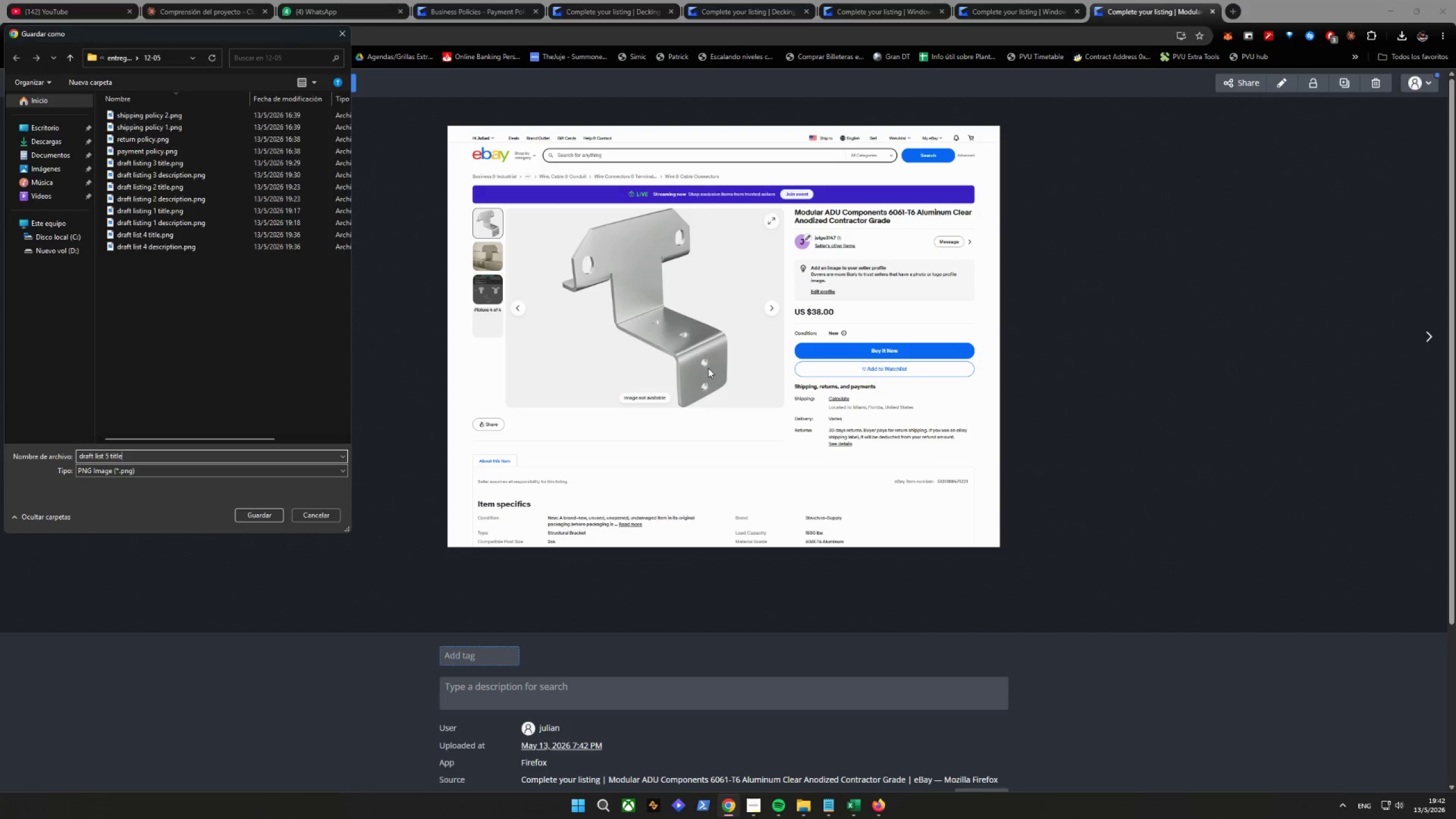 
key(Enter)
 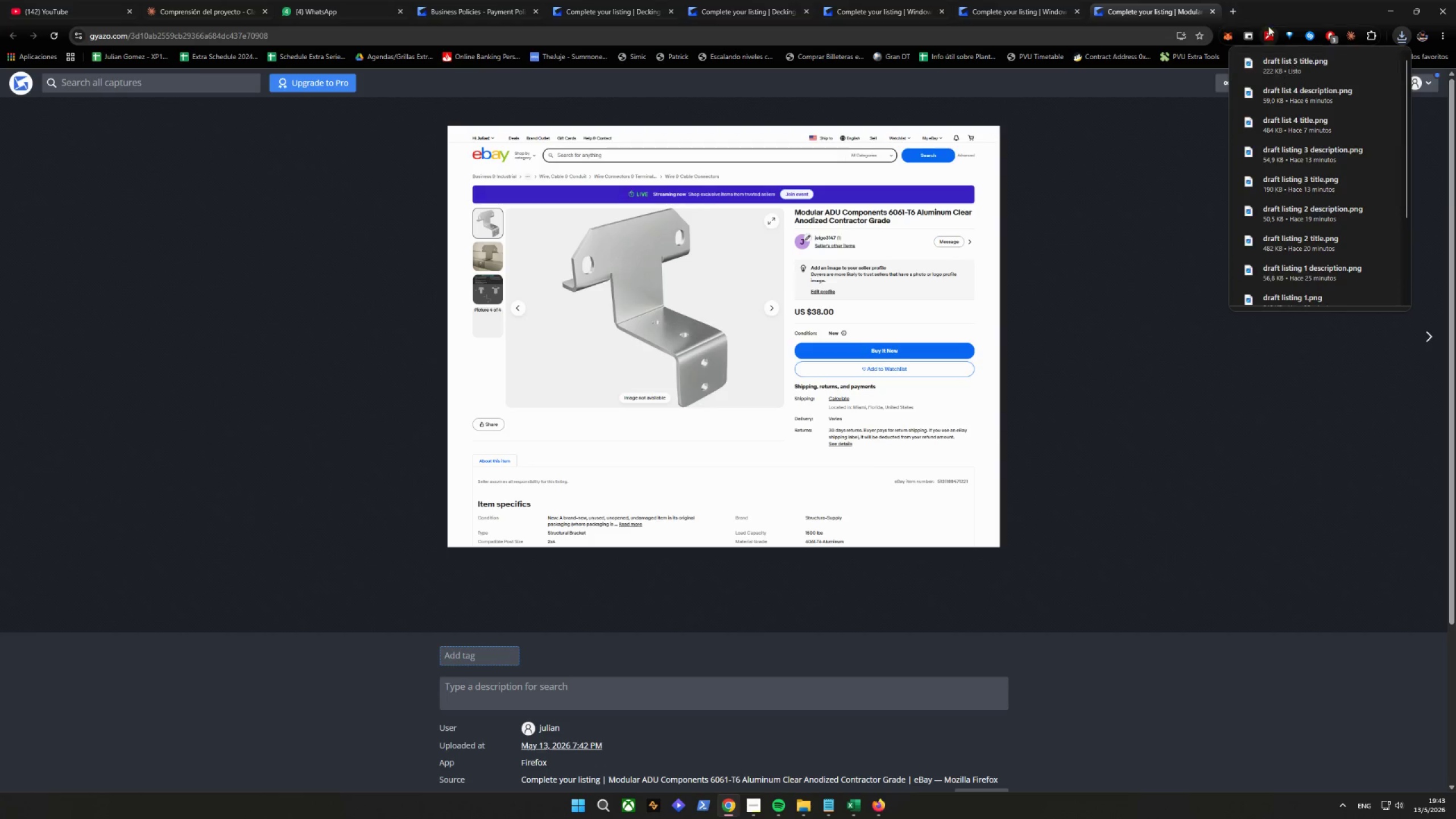 
left_click([1213, 9])
 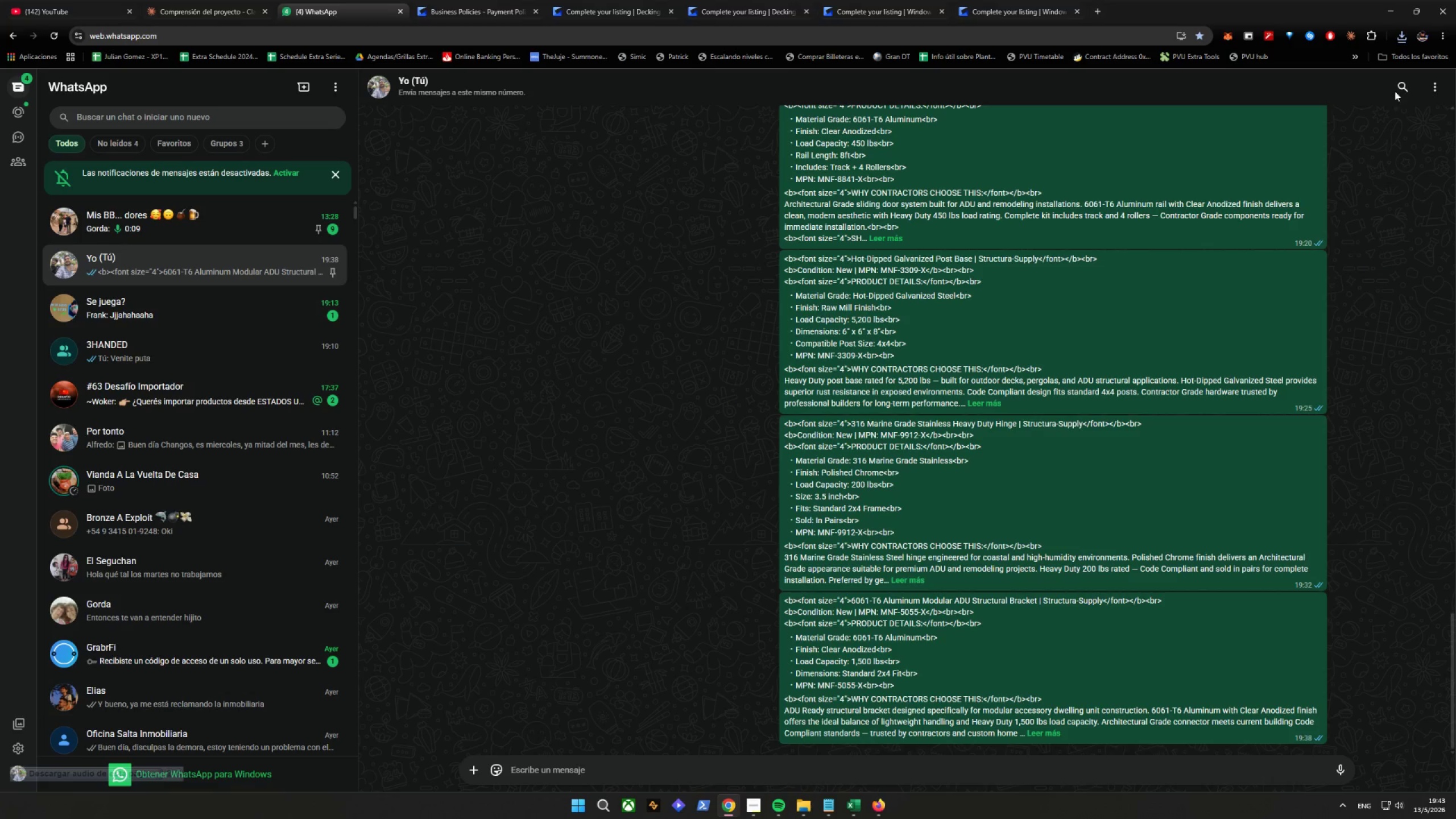 
left_click([1395, 2])
 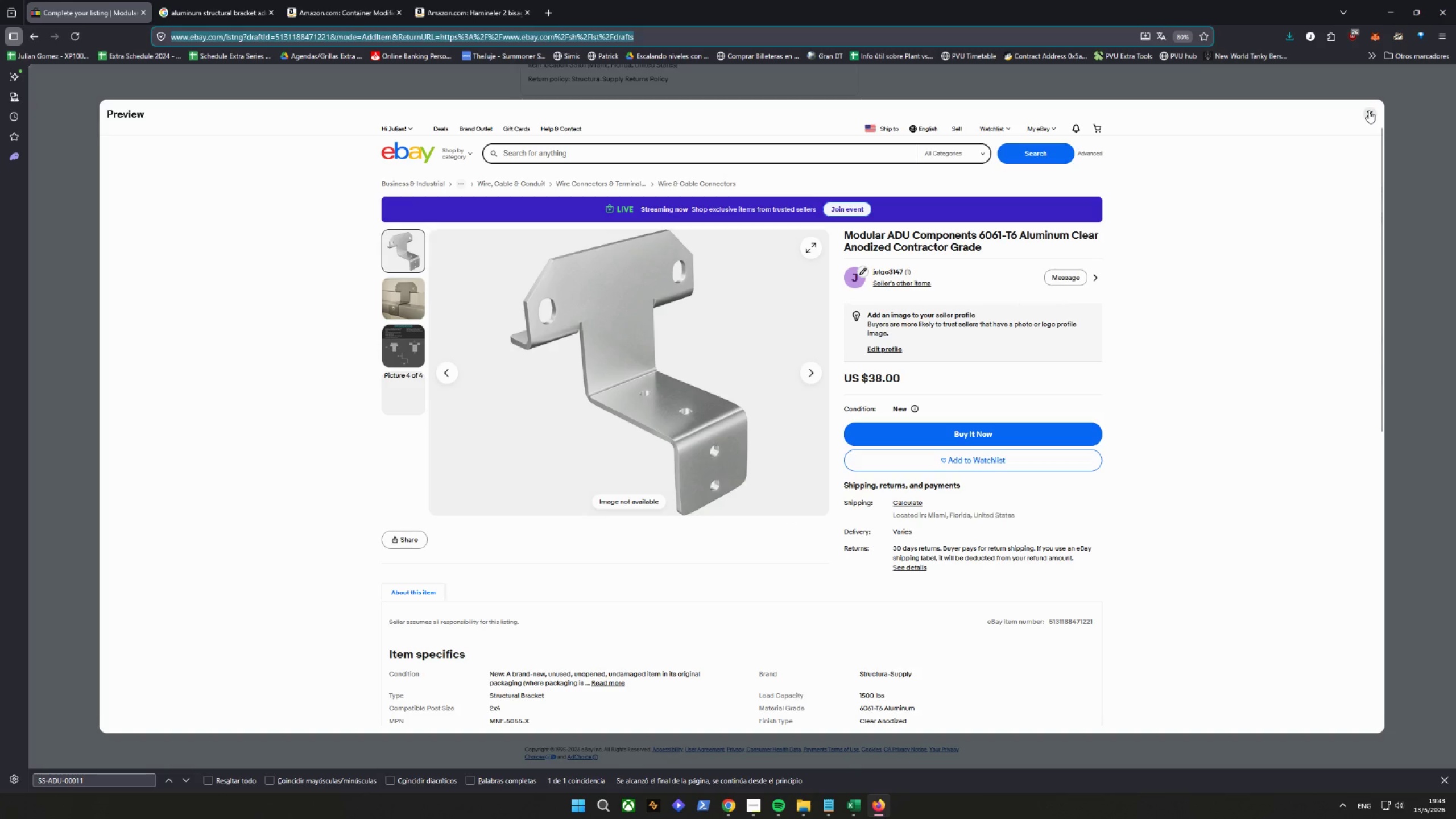 
left_click([1368, 110])
 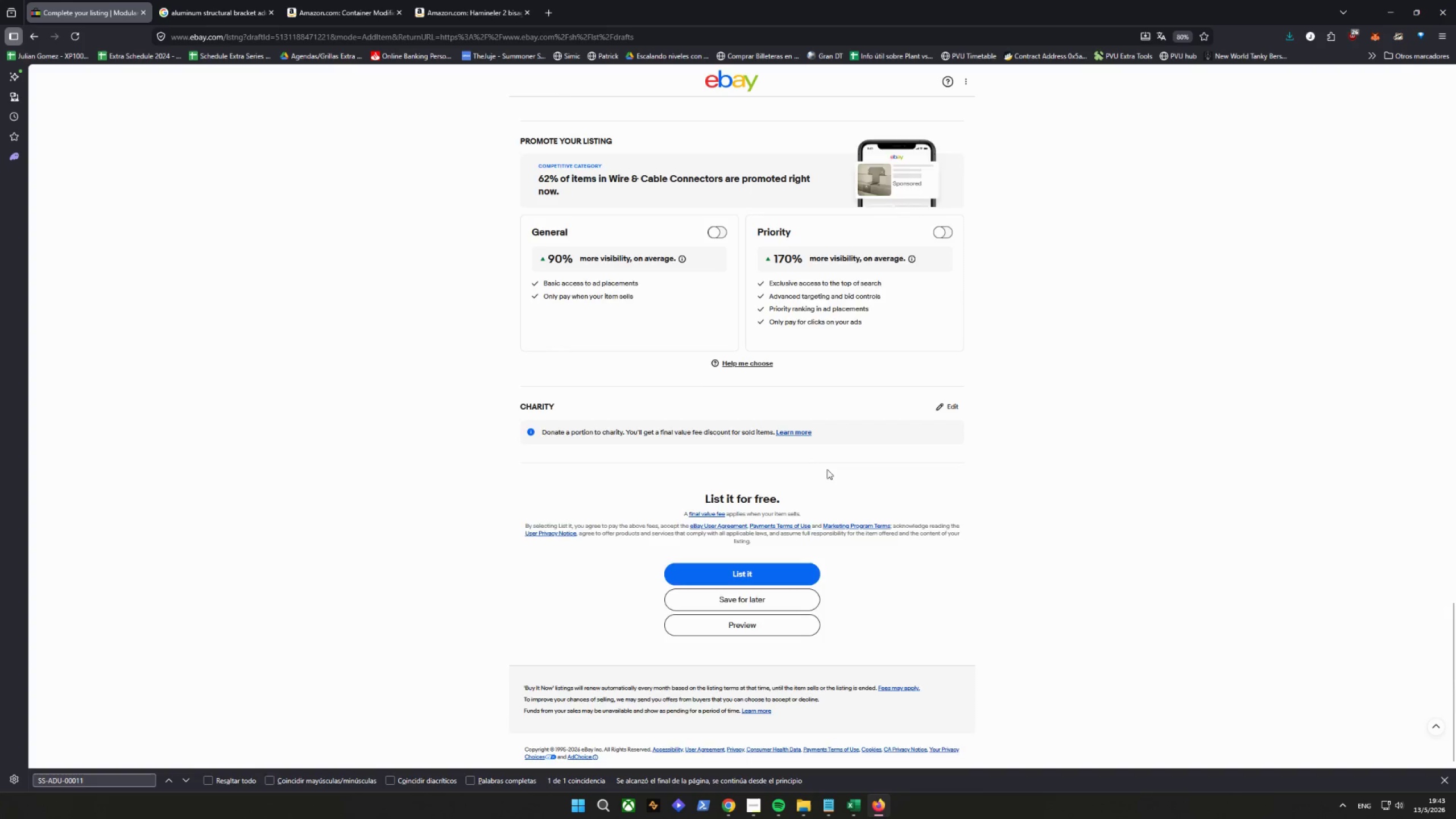 
scroll: coordinate [1009, 511], scroll_direction: up, amount: 33.0
 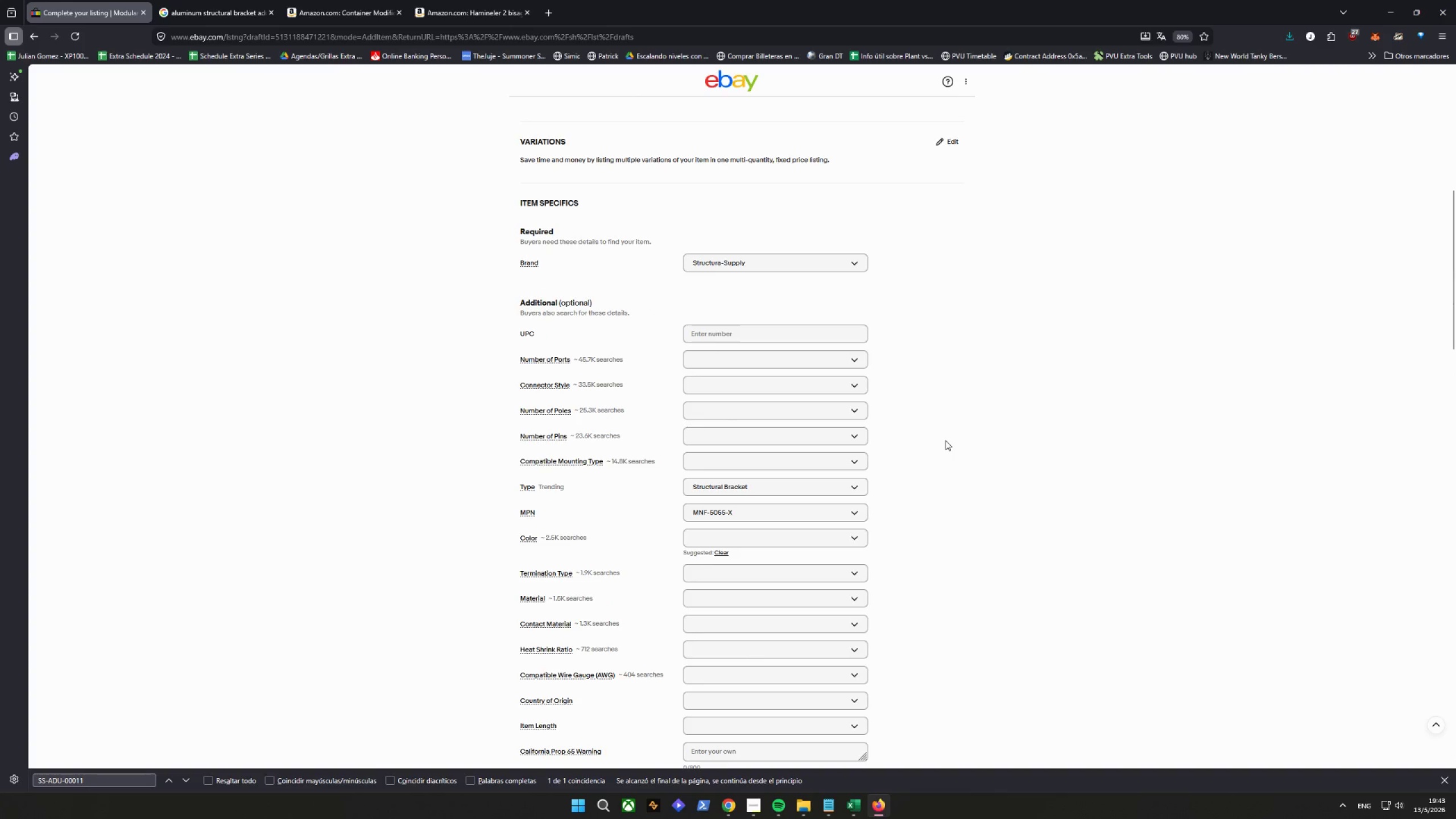 
scroll: coordinate [925, 480], scroll_direction: down, amount: 3.0
 